 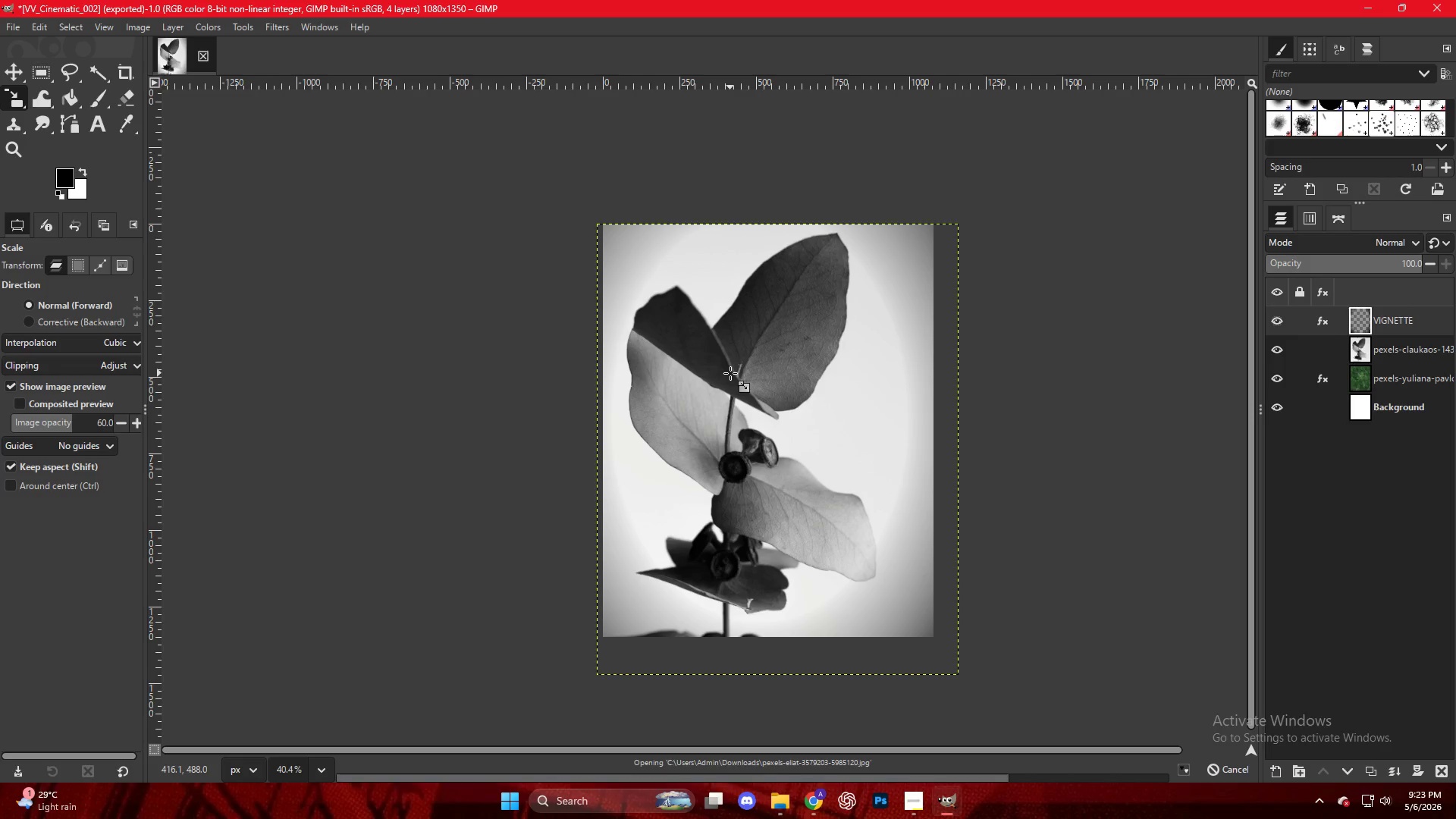 
left_click_drag(start_coordinate=[1398, 319], to_coordinate=[1395, 359])
 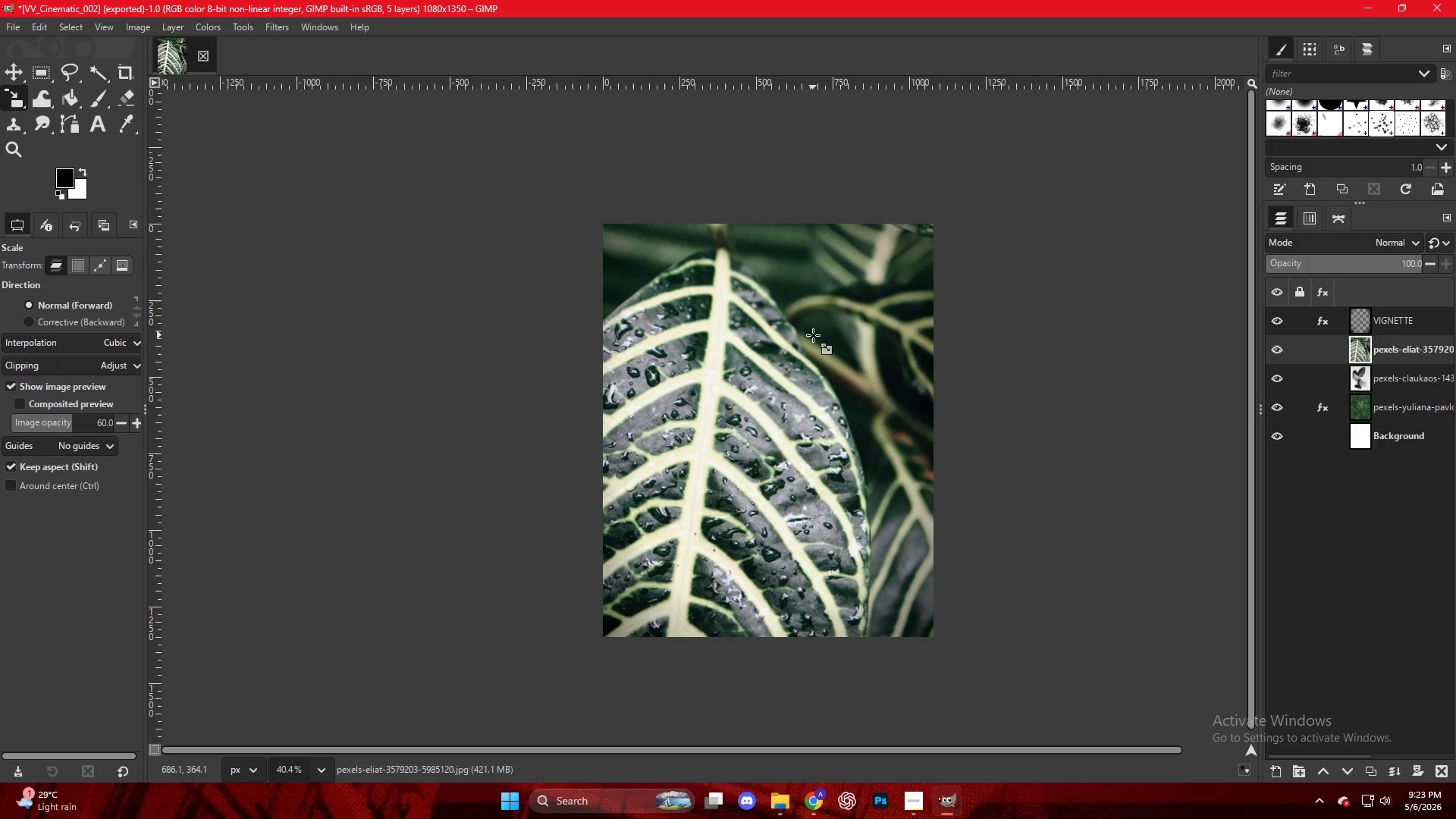 
type(SD)
 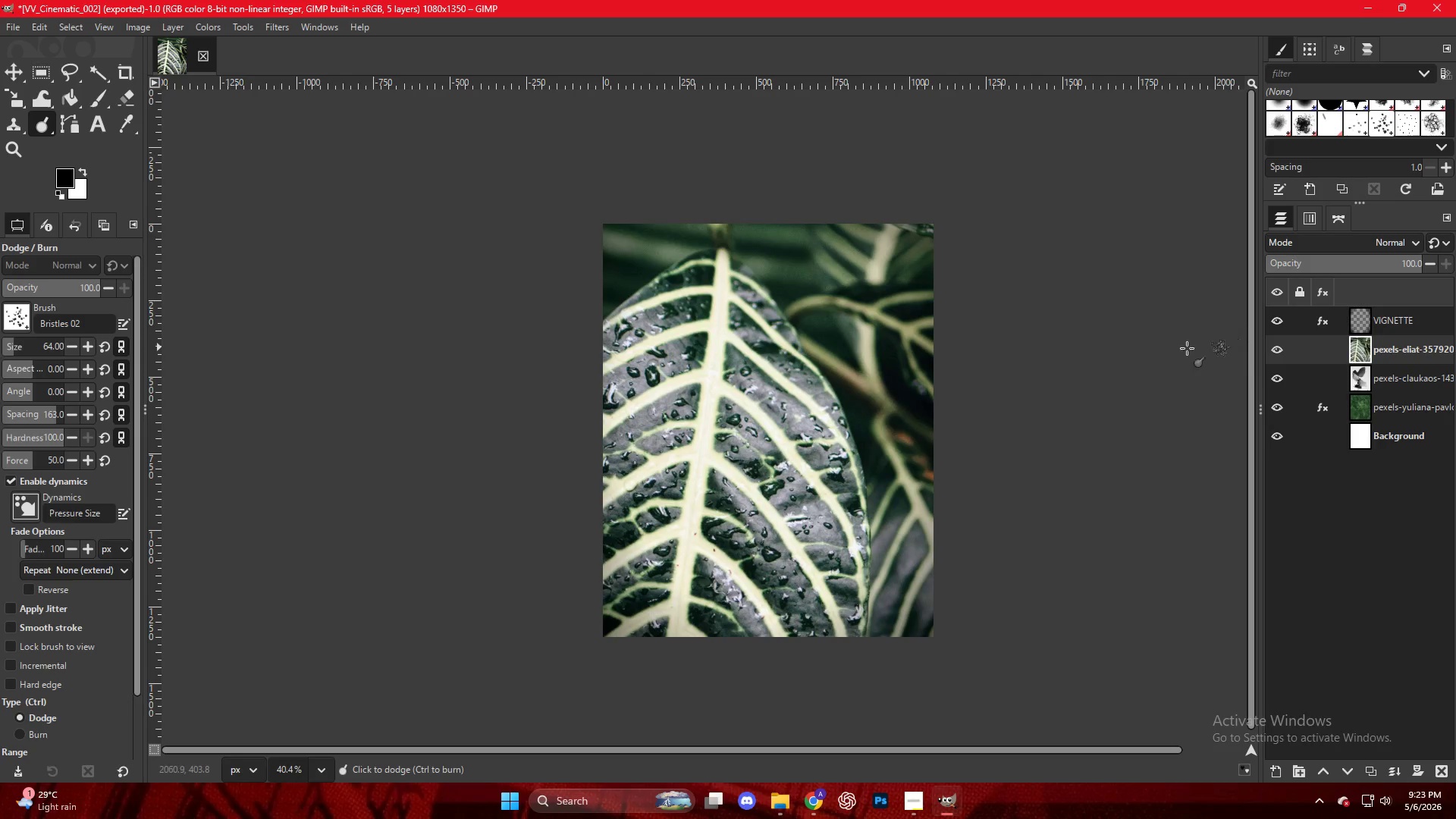 
hold_key(key=ControlLeft, duration=0.5)
scroll: coordinate [774, 369], scroll_direction: down, amount: 10.0
 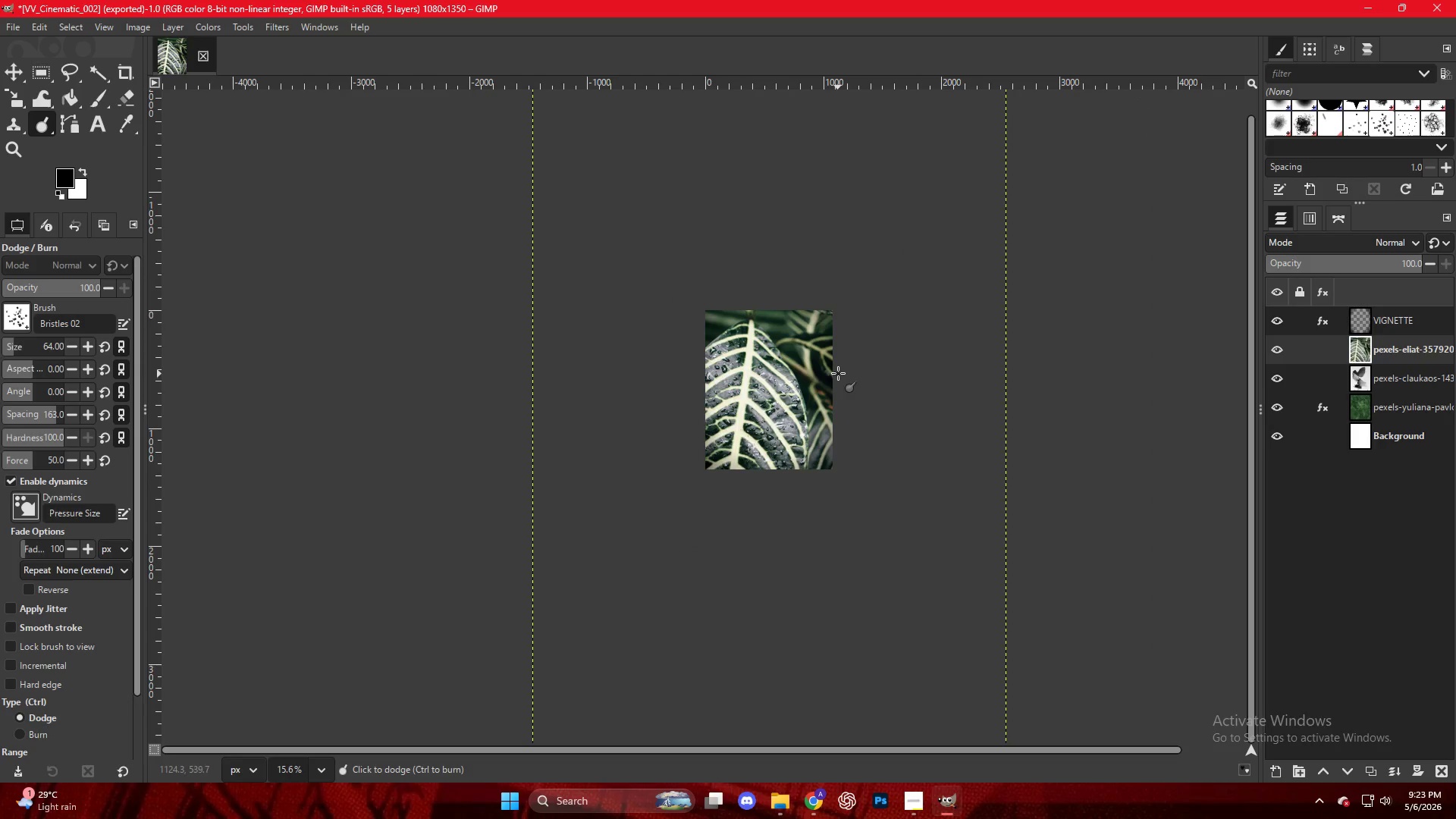 
hold_key(key=ControlLeft, duration=0.36)
scroll: coordinate [839, 372], scroll_direction: up, amount: 3.0
 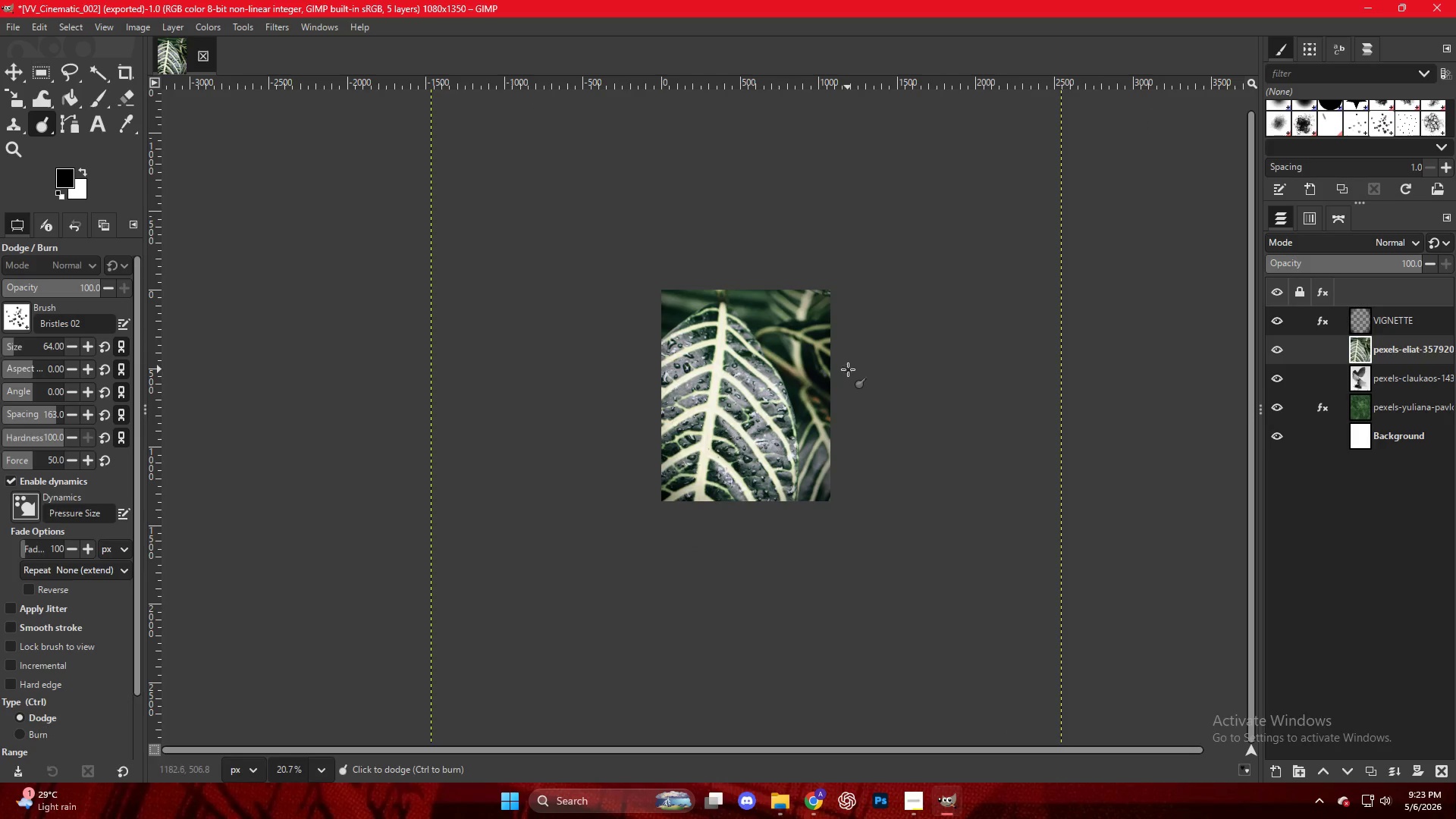 
key(Shift+S)
 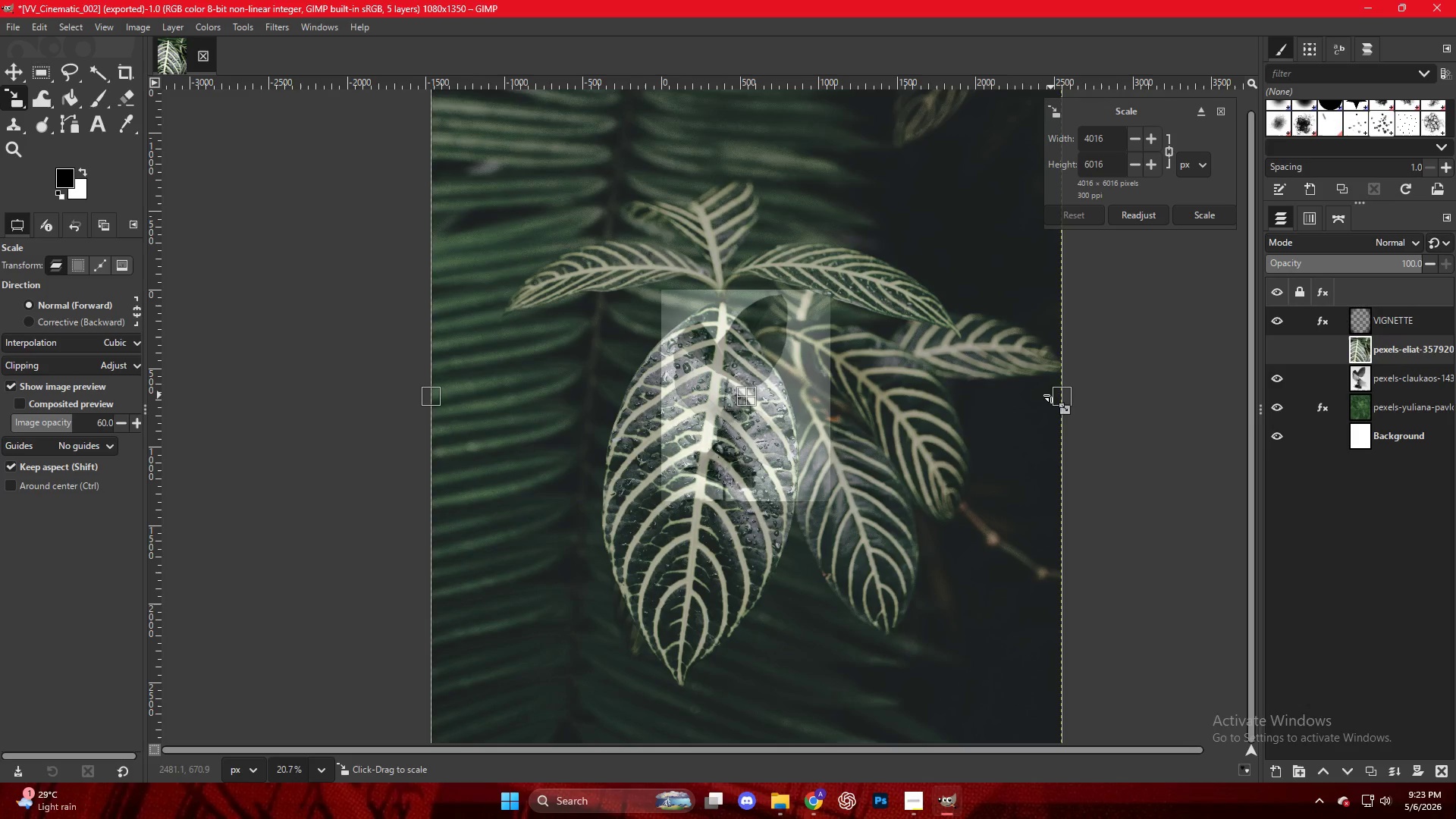 
left_click_drag(start_coordinate=[1059, 397], to_coordinate=[836, 397])
 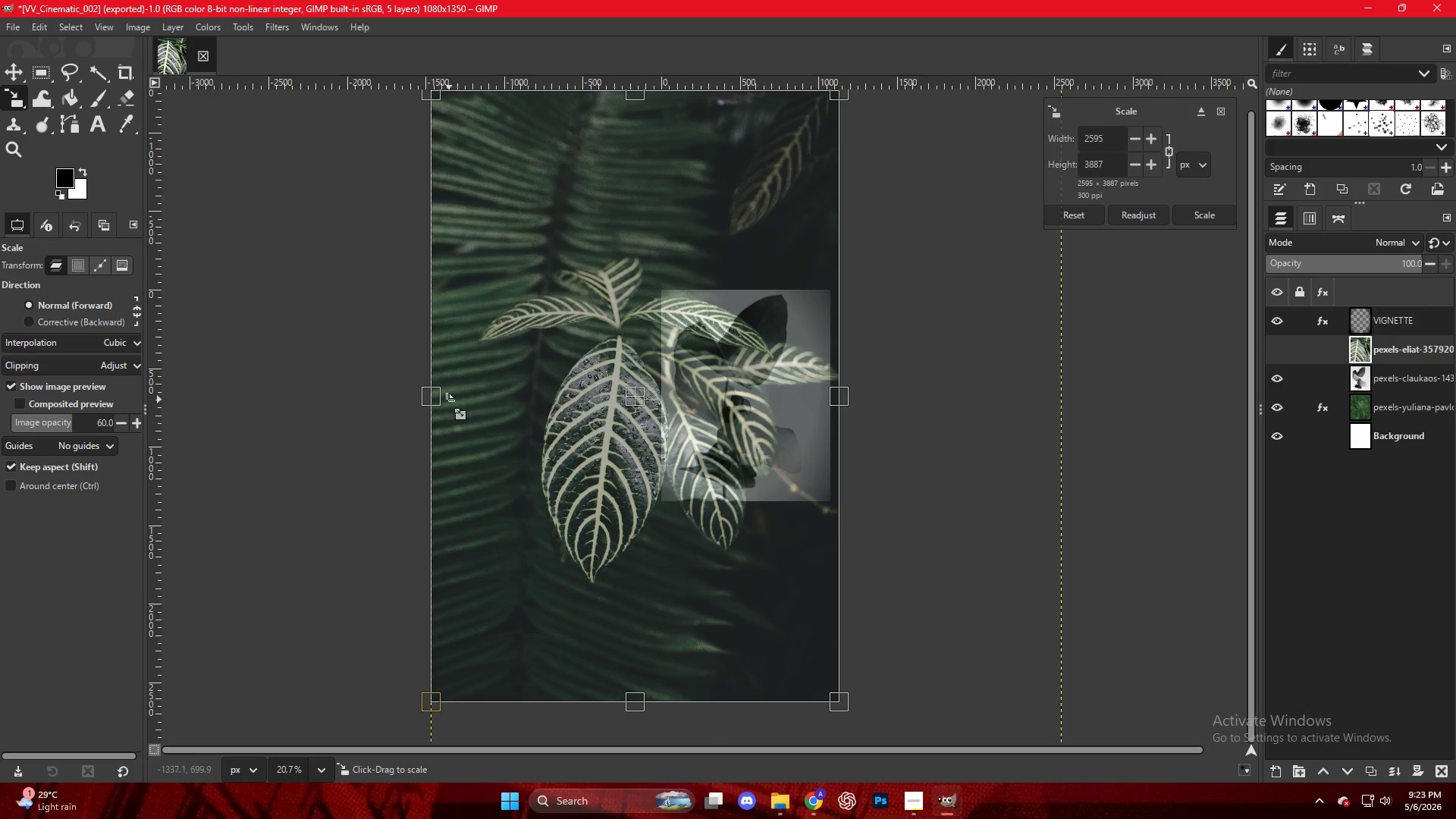 
left_click_drag(start_coordinate=[435, 400], to_coordinate=[660, 408])
 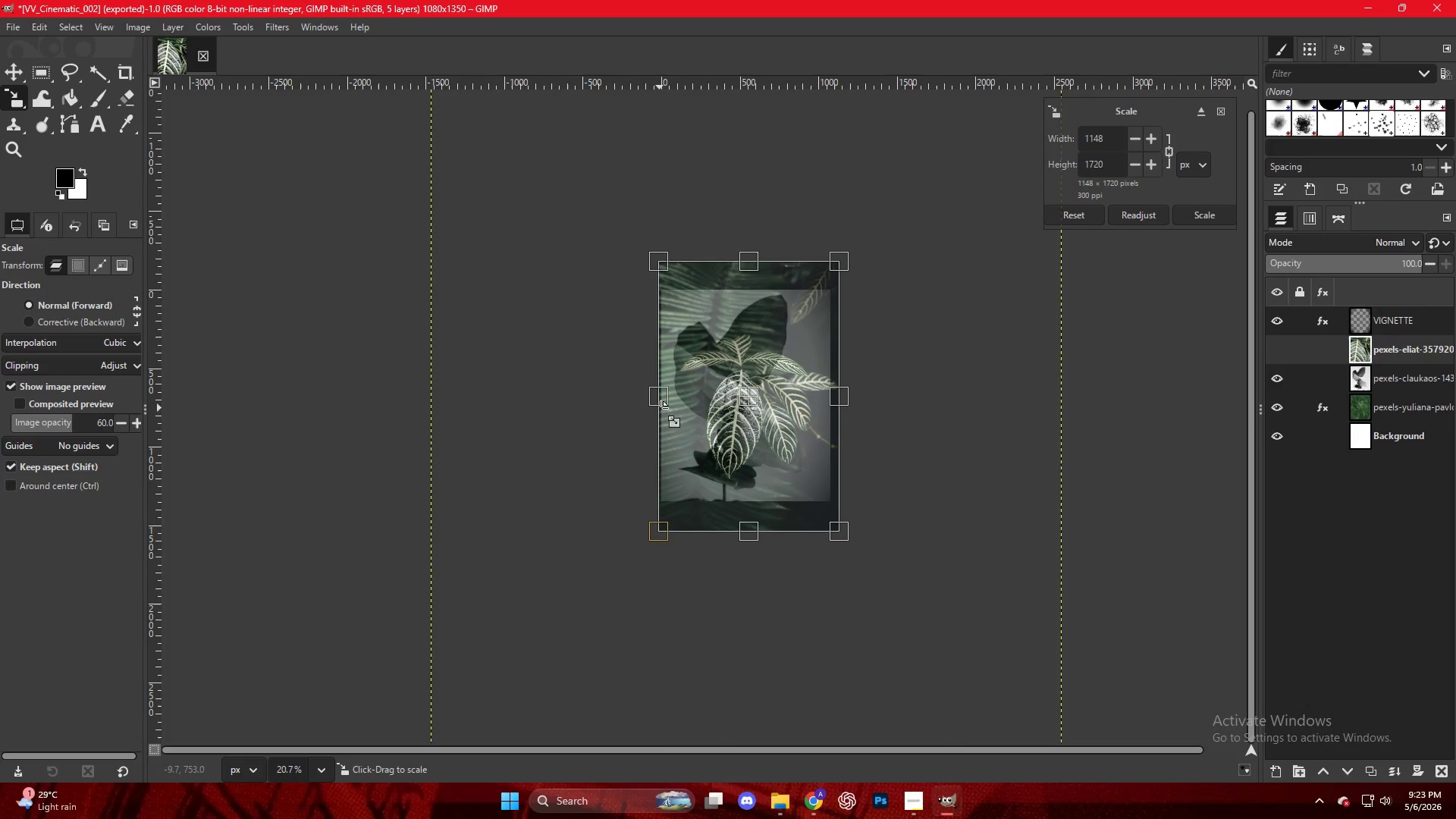 
hold_key(key=ControlLeft, duration=0.38)
 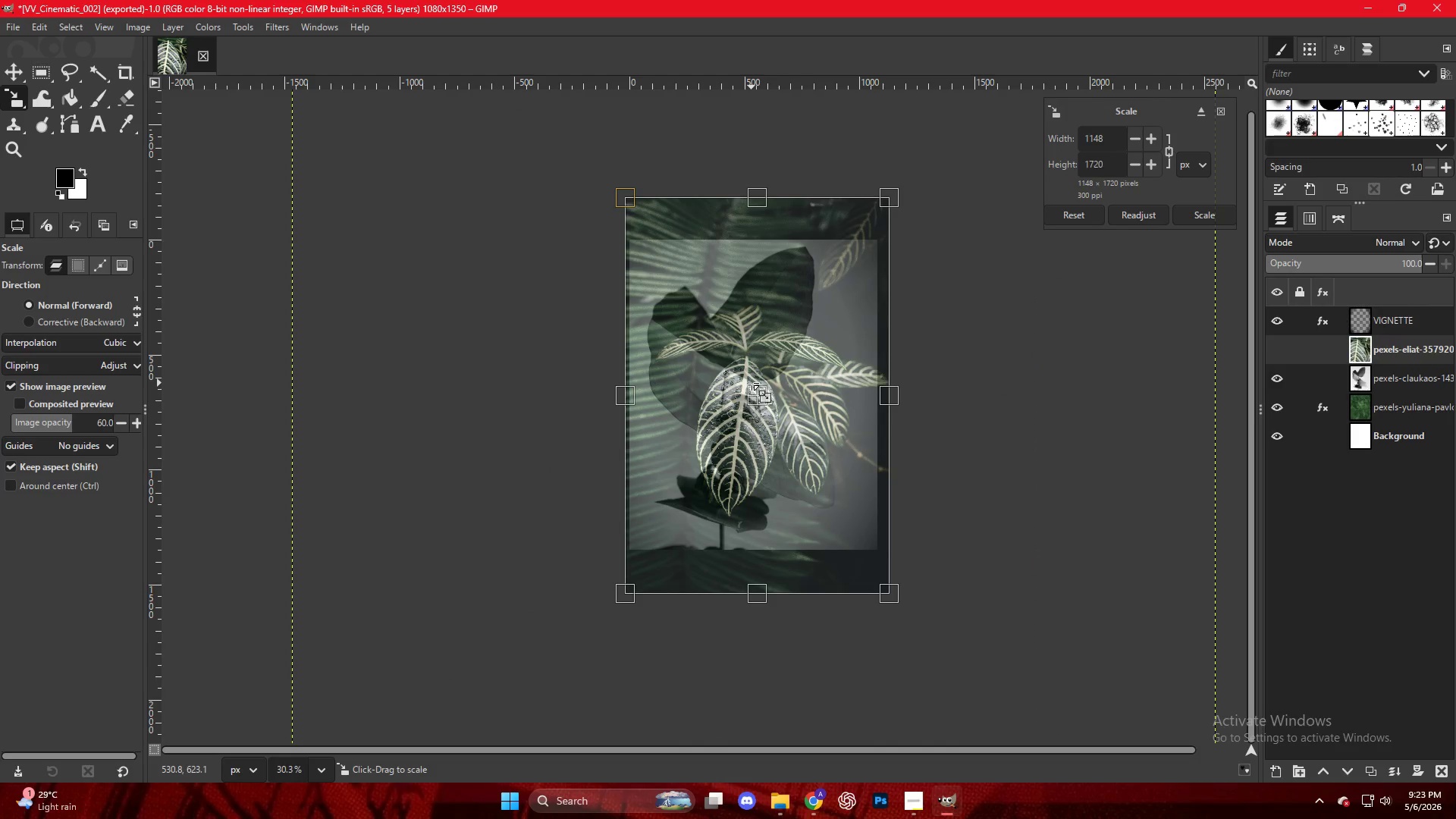 
left_click([752, 384])
 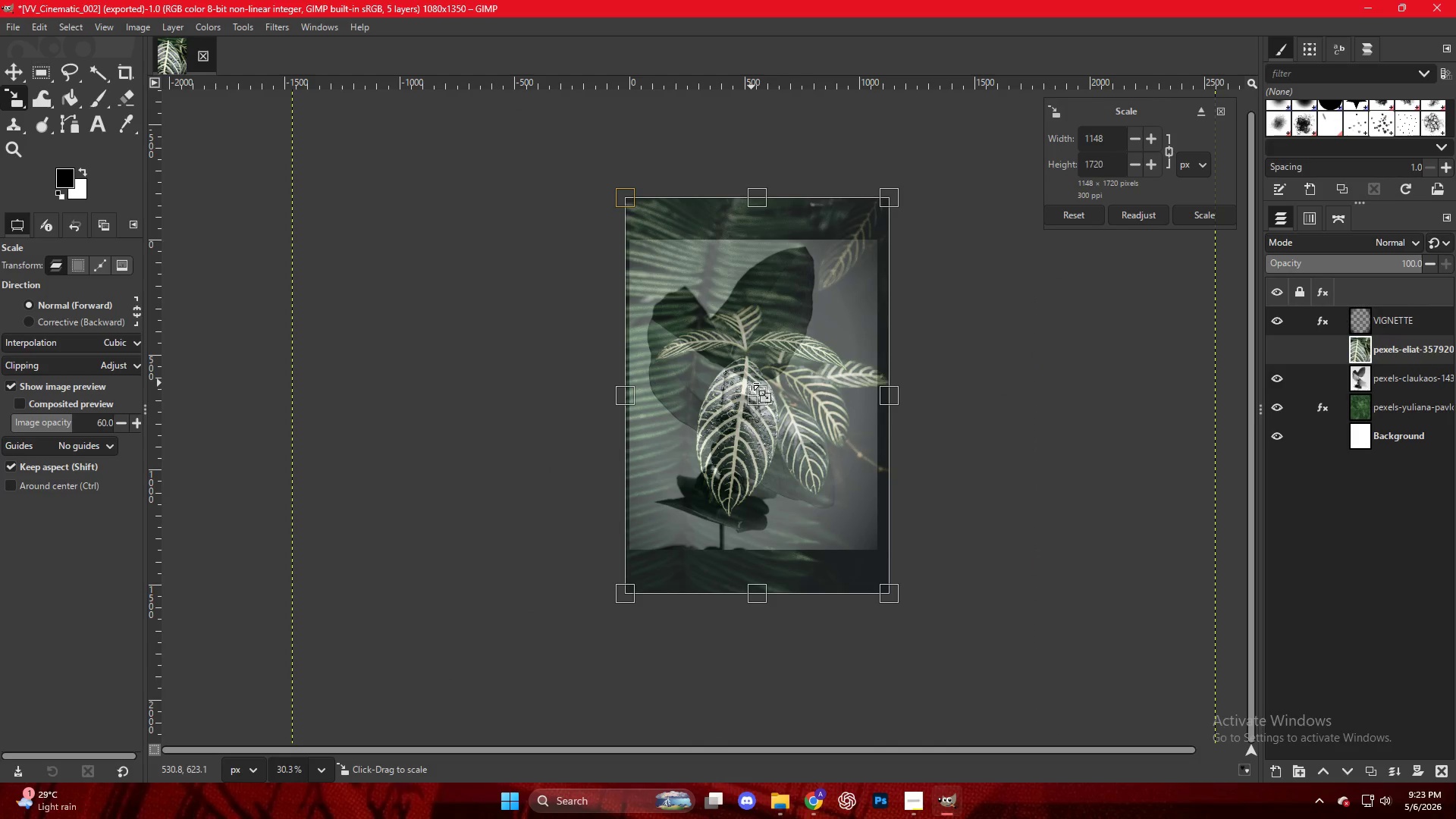 
scroll: coordinate [730, 397], scroll_direction: up, amount: 4.0
 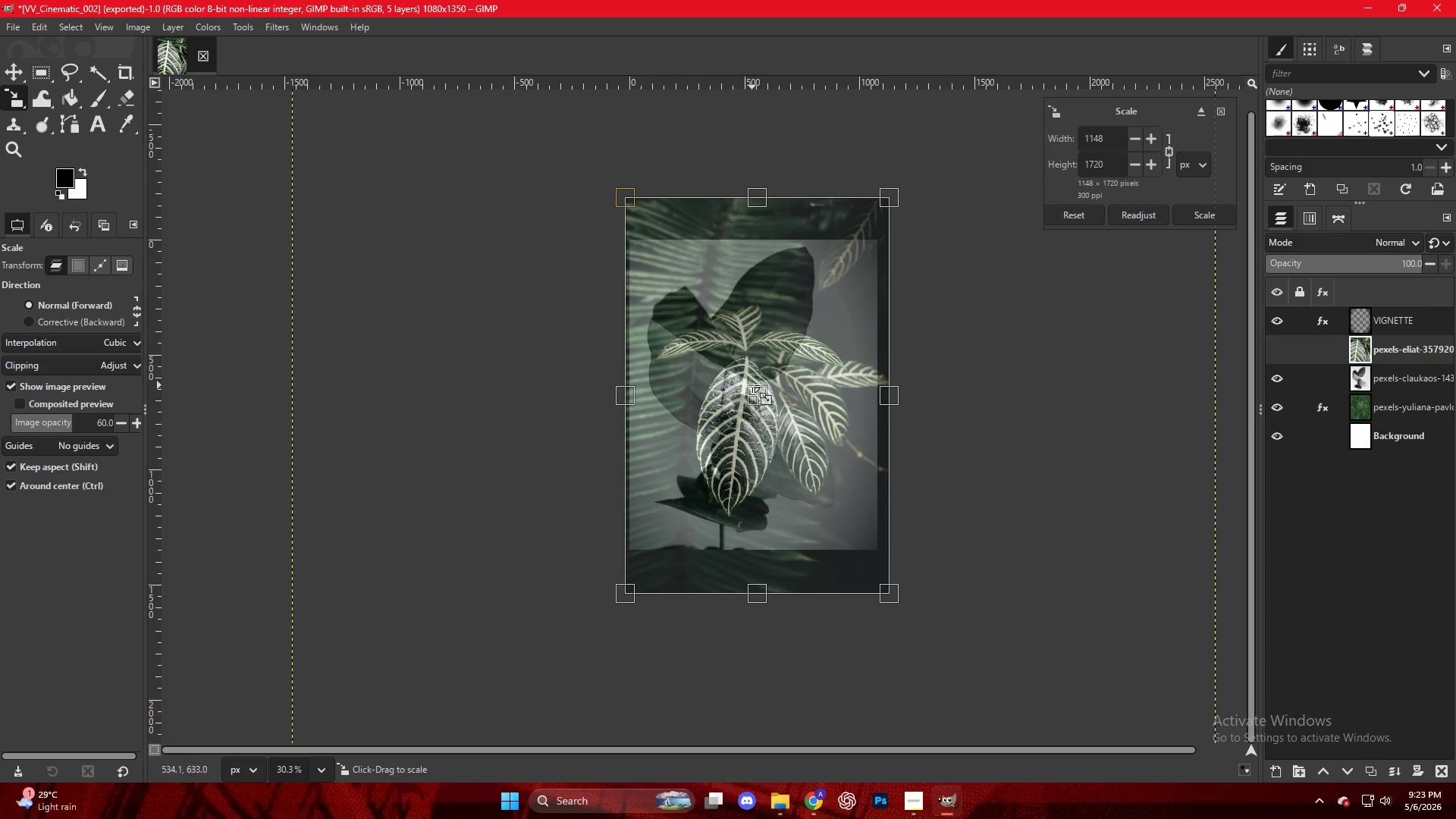 
key(NumpadEnter)
 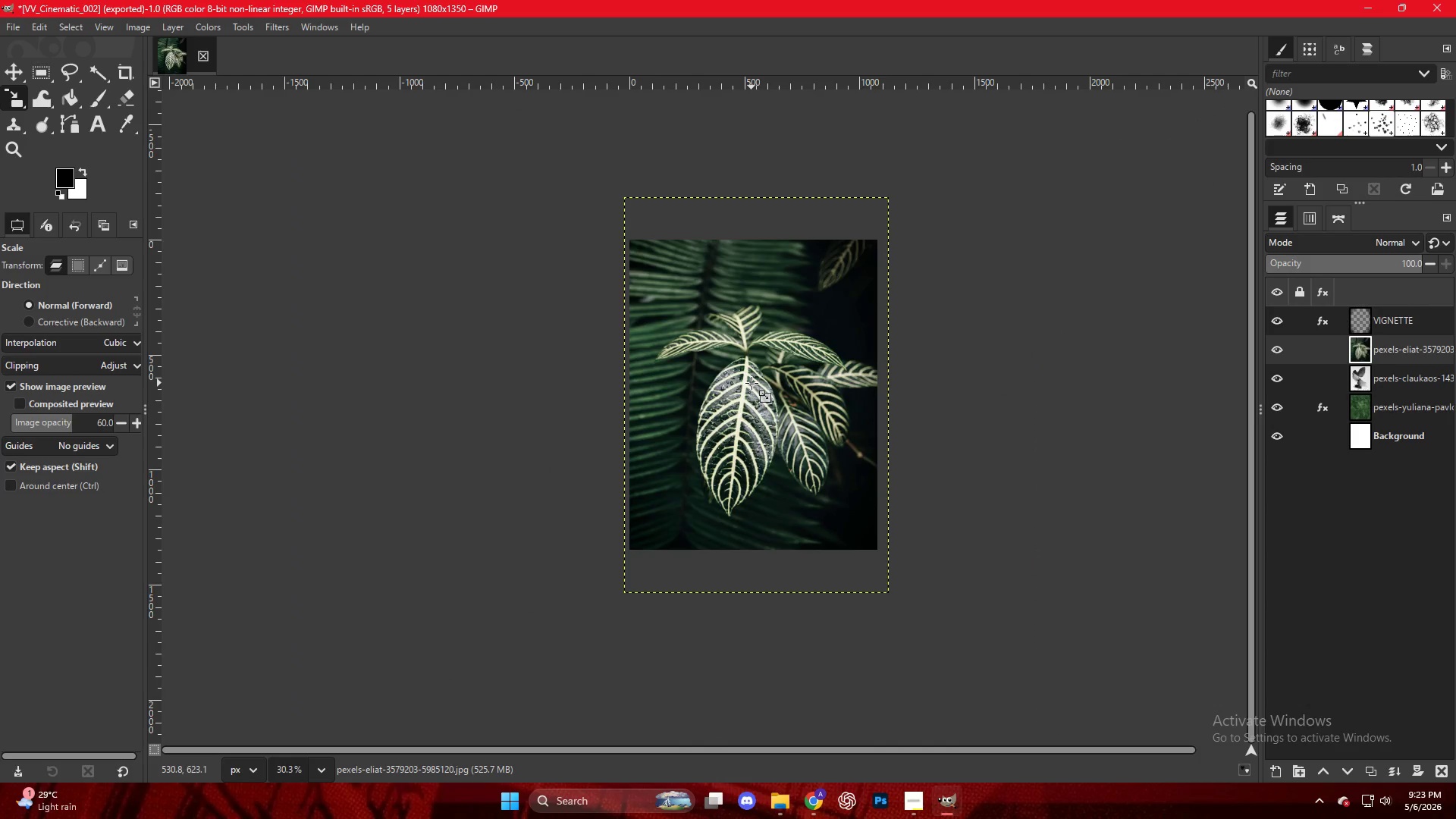 
hold_key(key=ControlLeft, duration=0.5)
scroll: coordinate [793, 389], scroll_direction: up, amount: 6.0
 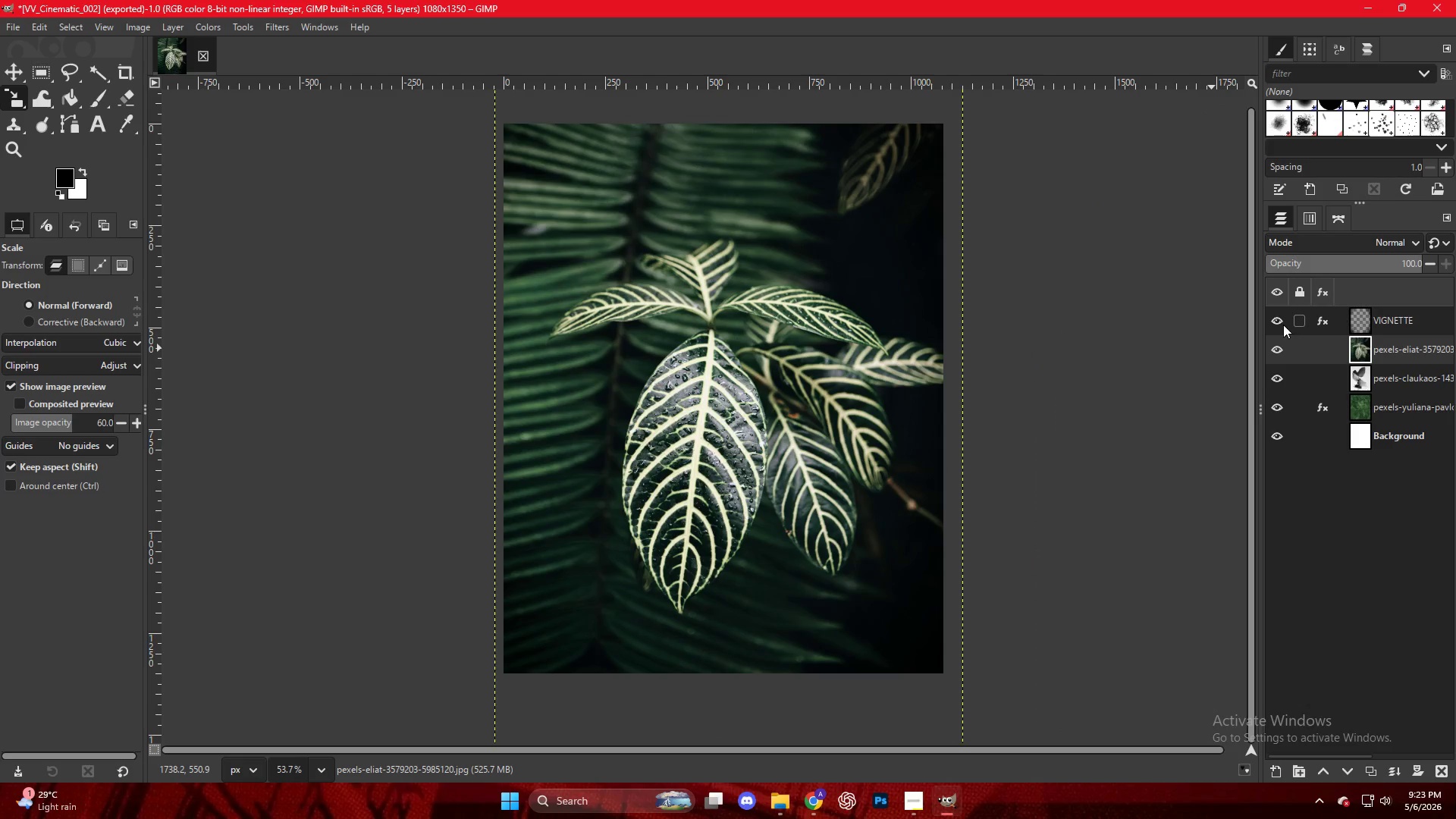 
left_click([1267, 324])
 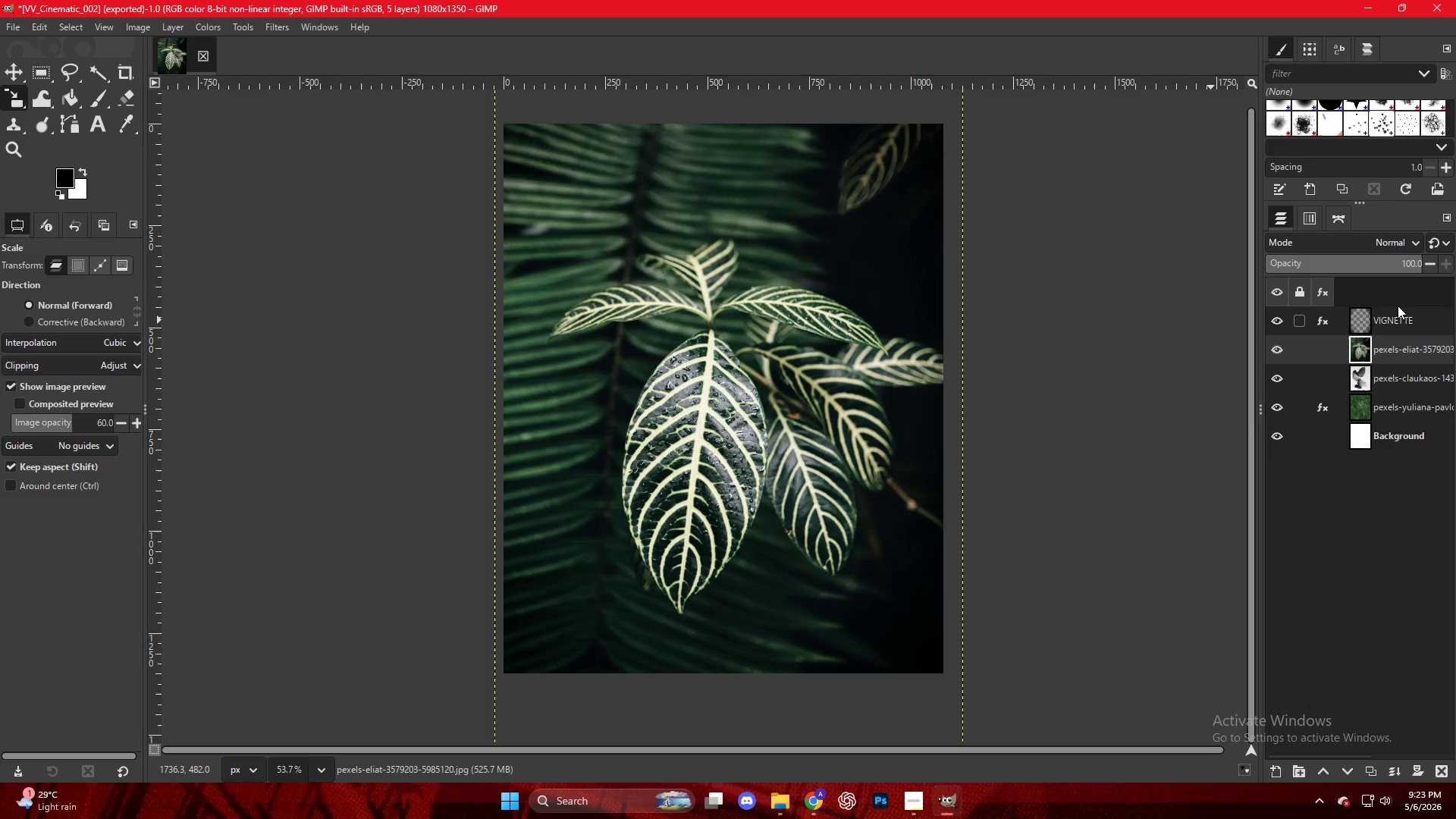 
left_click([1320, 322])
 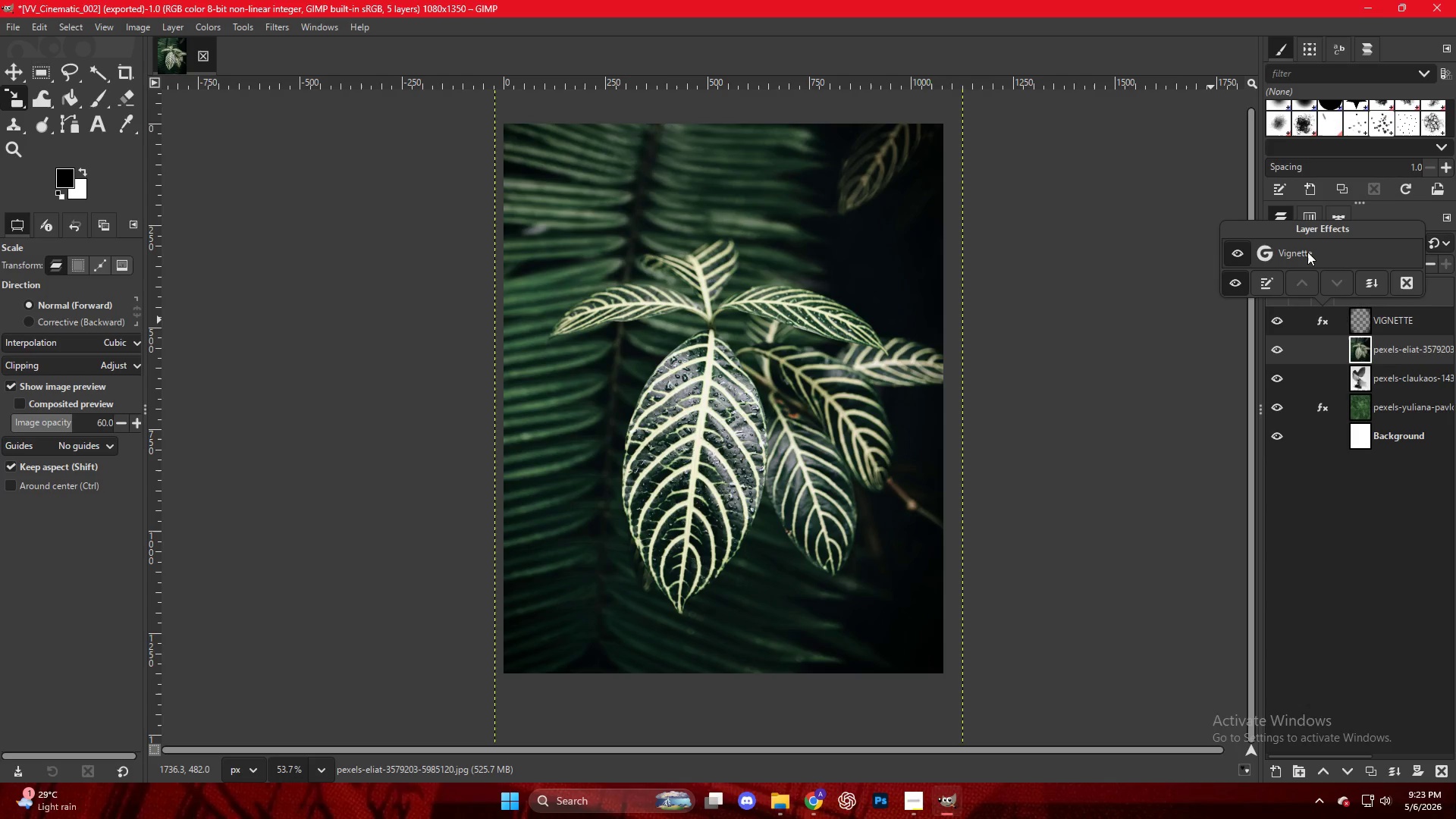 
double_click([1306, 251])
 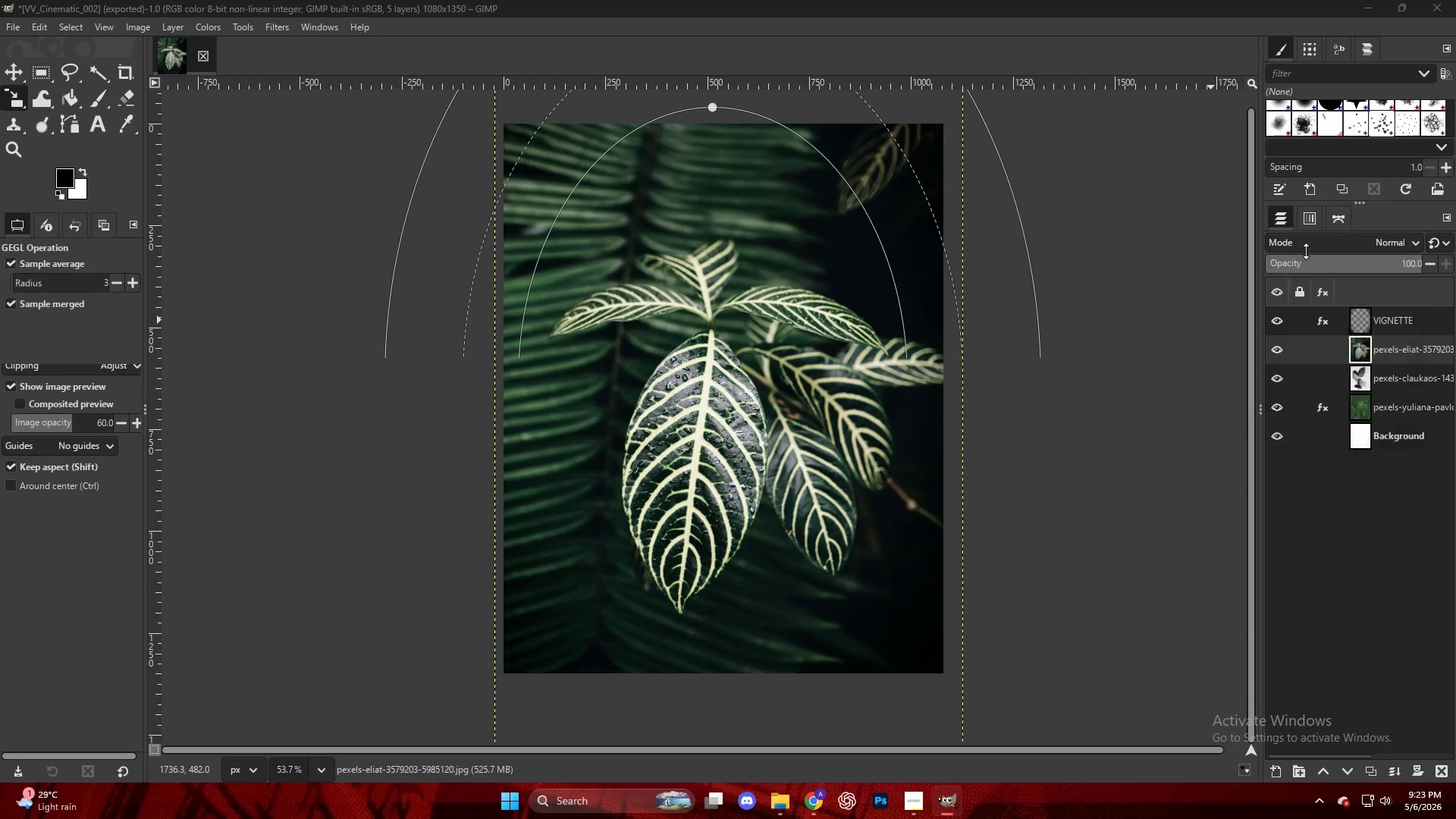 
triple_click([1306, 251])
 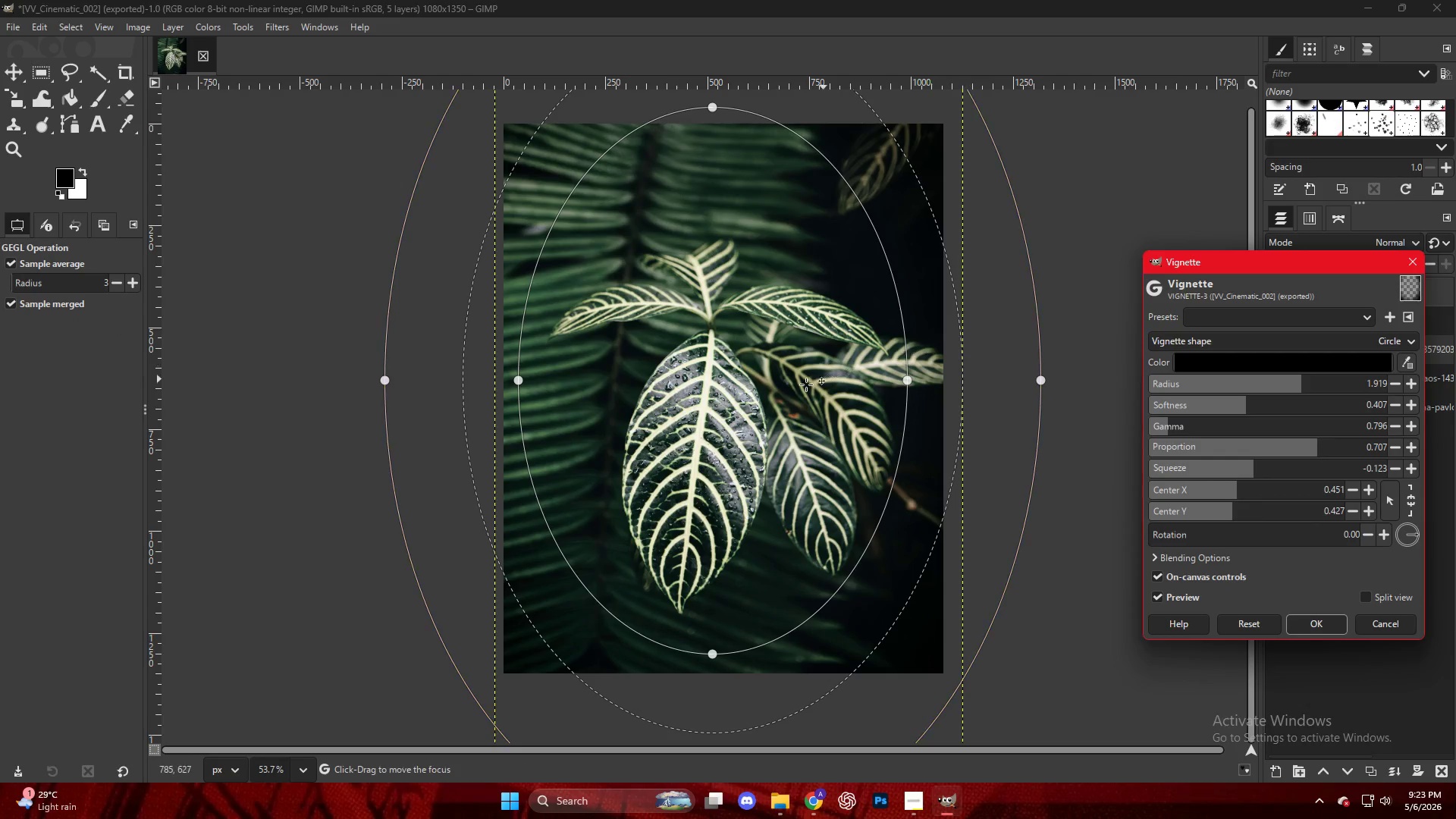 
left_click_drag(start_coordinate=[755, 395], to_coordinate=[800, 413])
 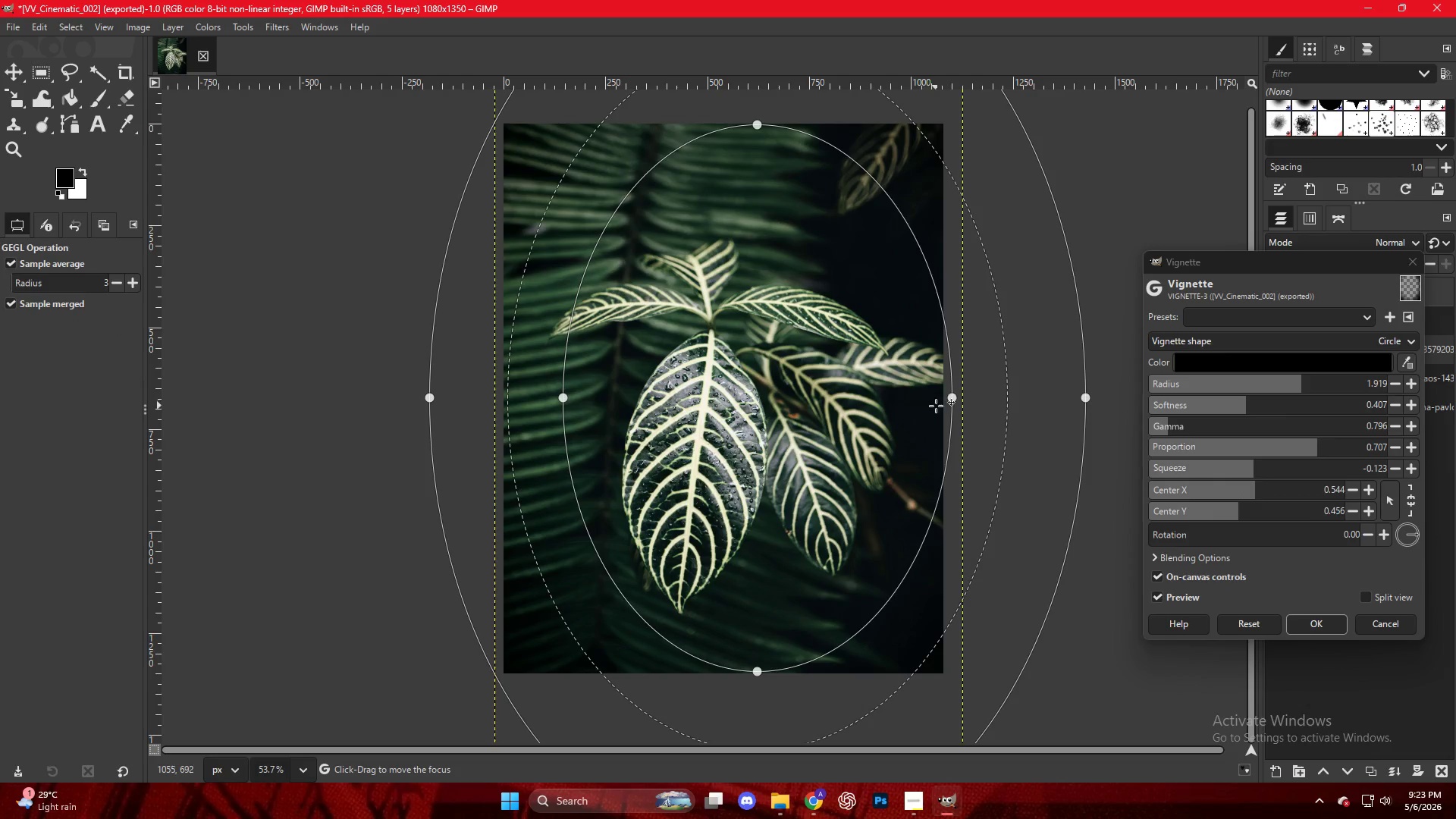 
left_click_drag(start_coordinate=[956, 403], to_coordinate=[921, 406])
 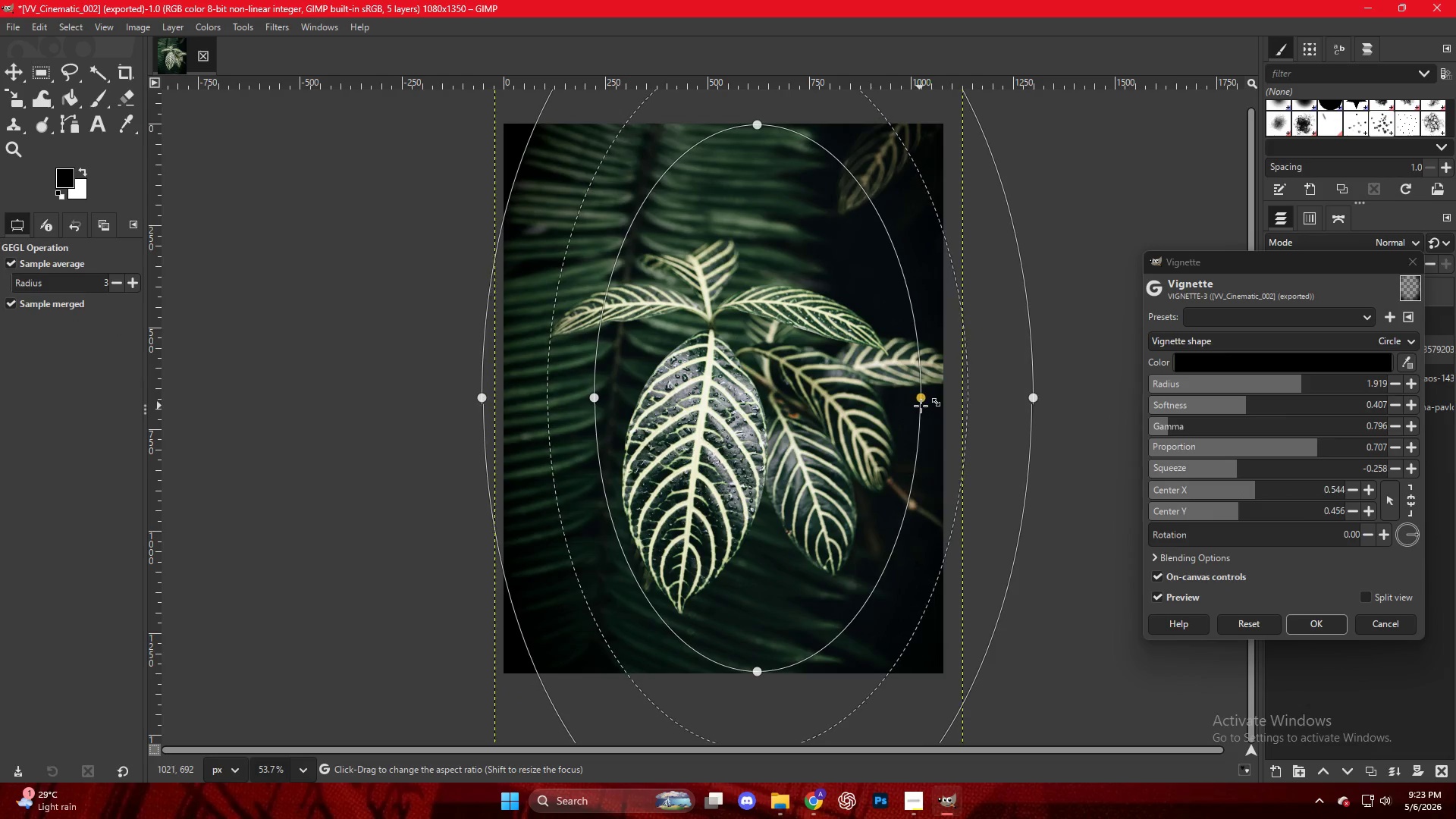 
key(Control+ControlLeft)
 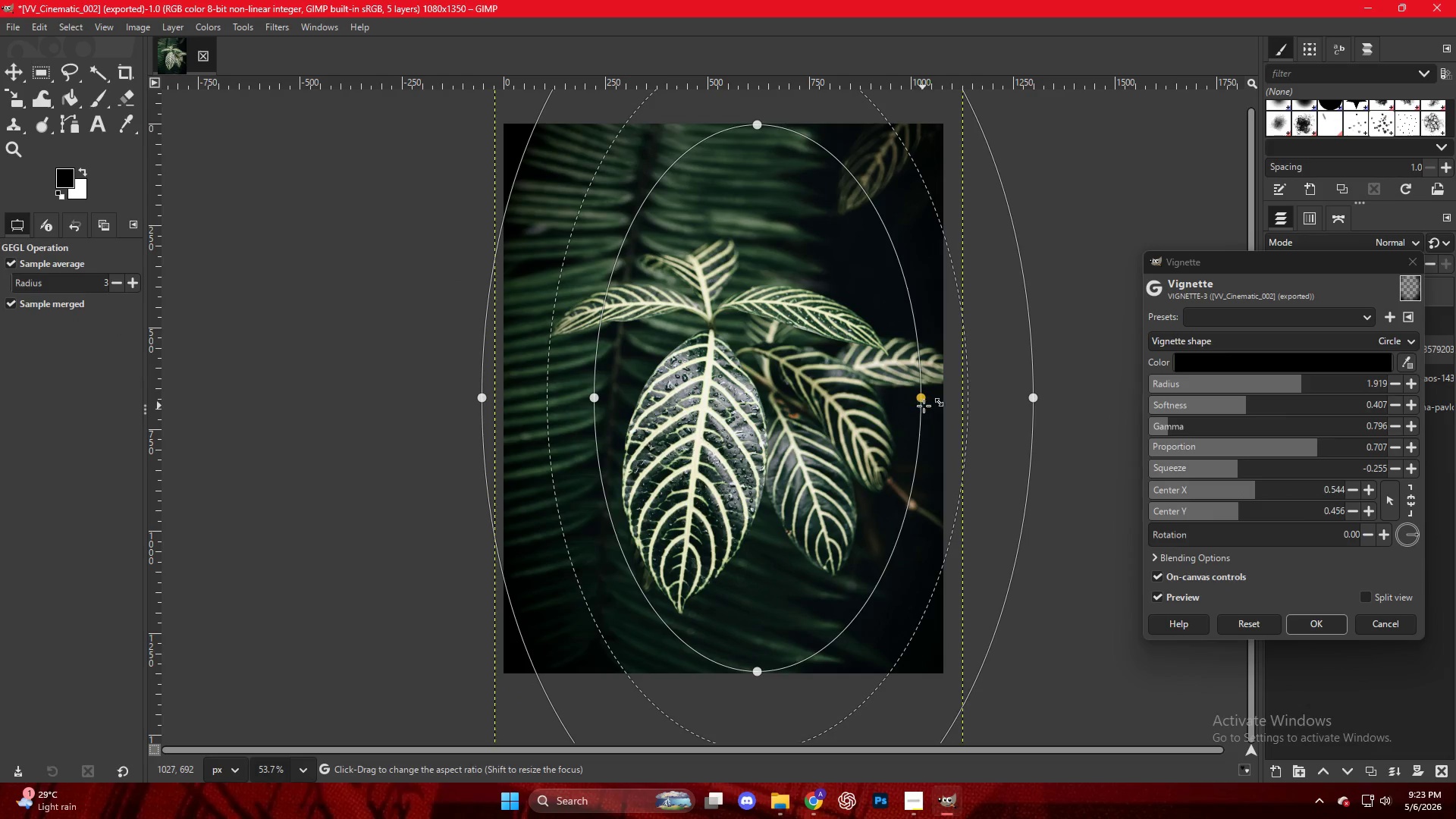 
key(Control+Z)
 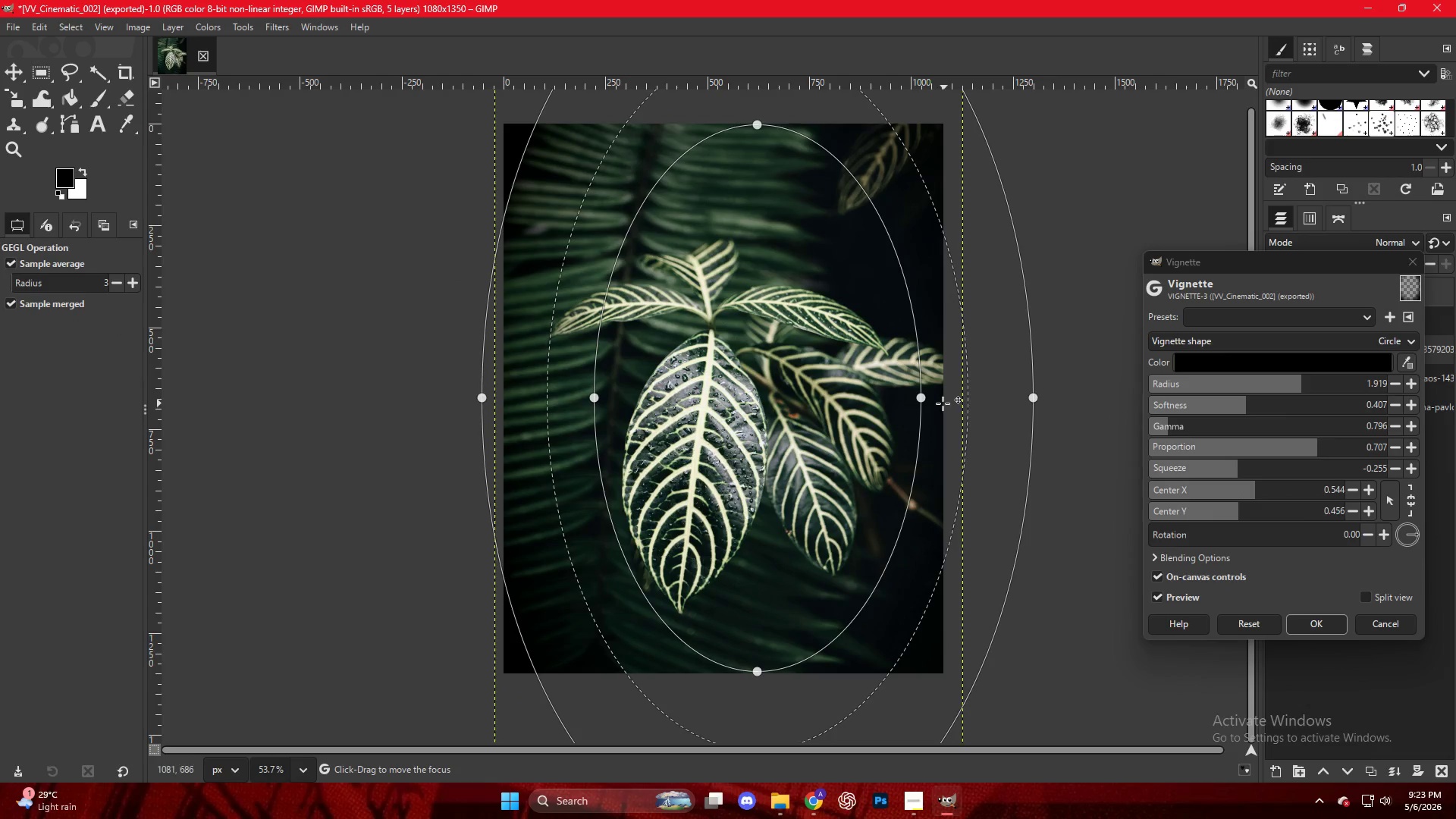 
key(Control+ControlLeft)
 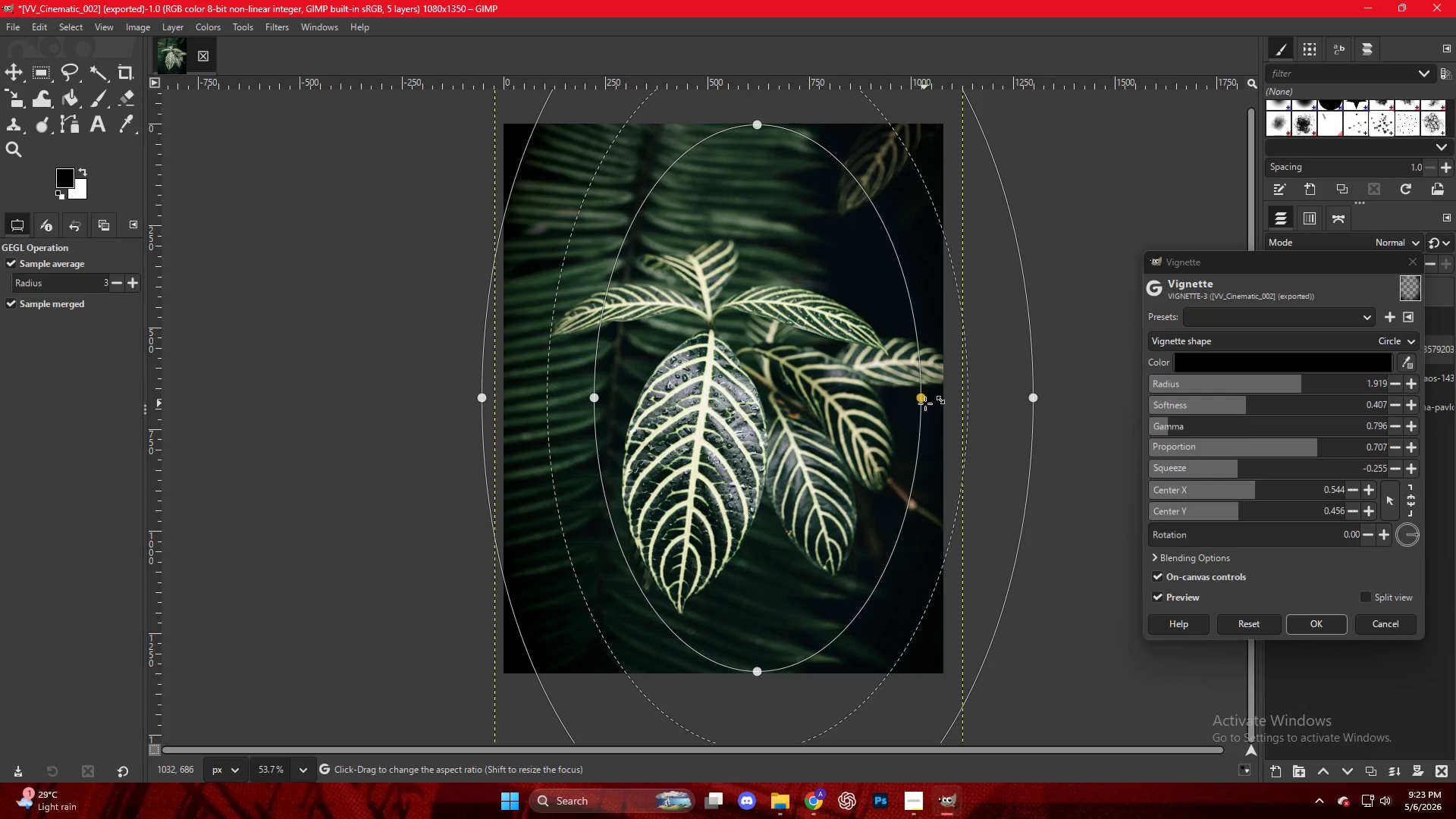 
key(Control+Z)
 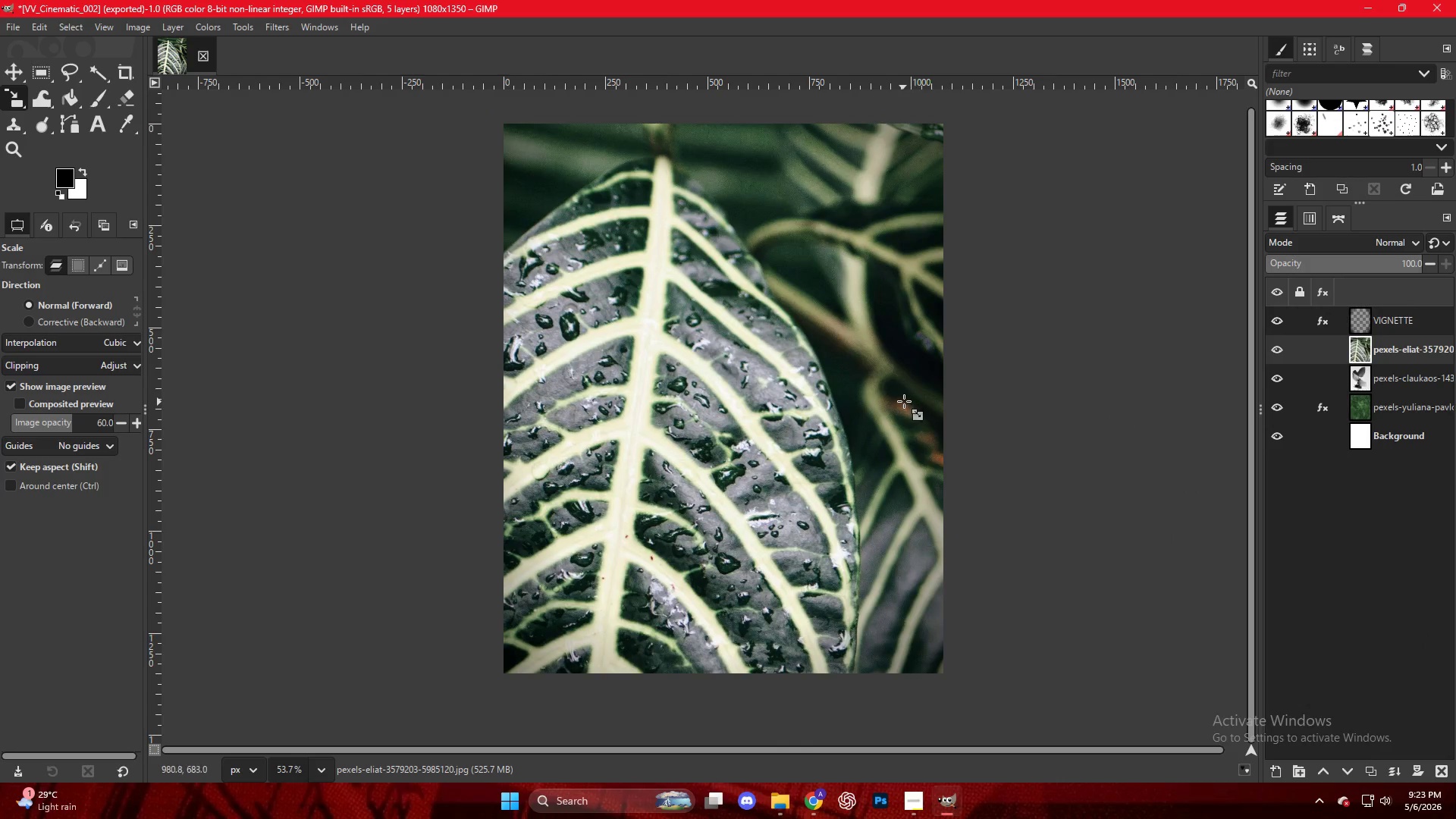 
key(Control+Shift+Z)
 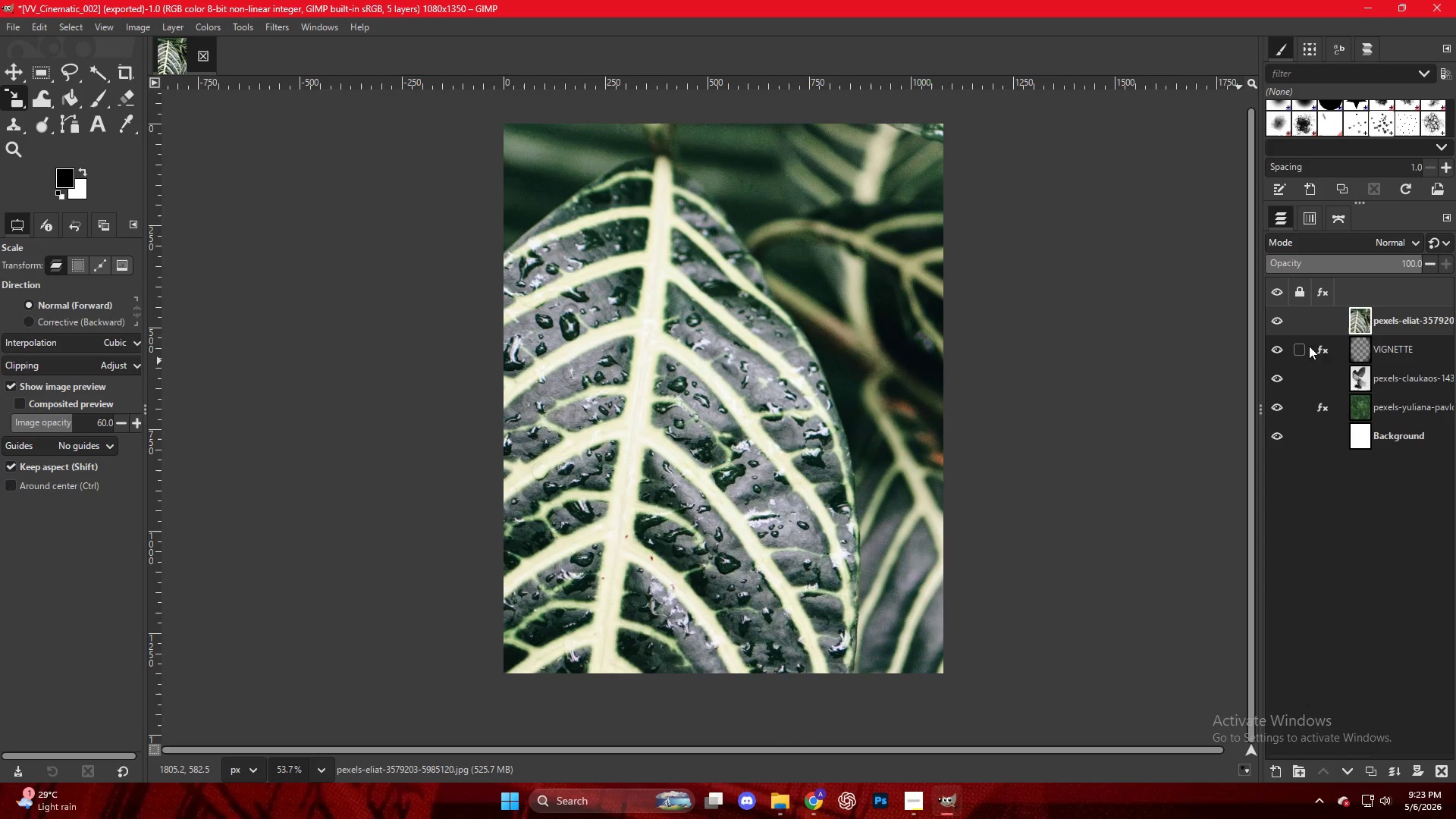 
left_click([1379, 349])
 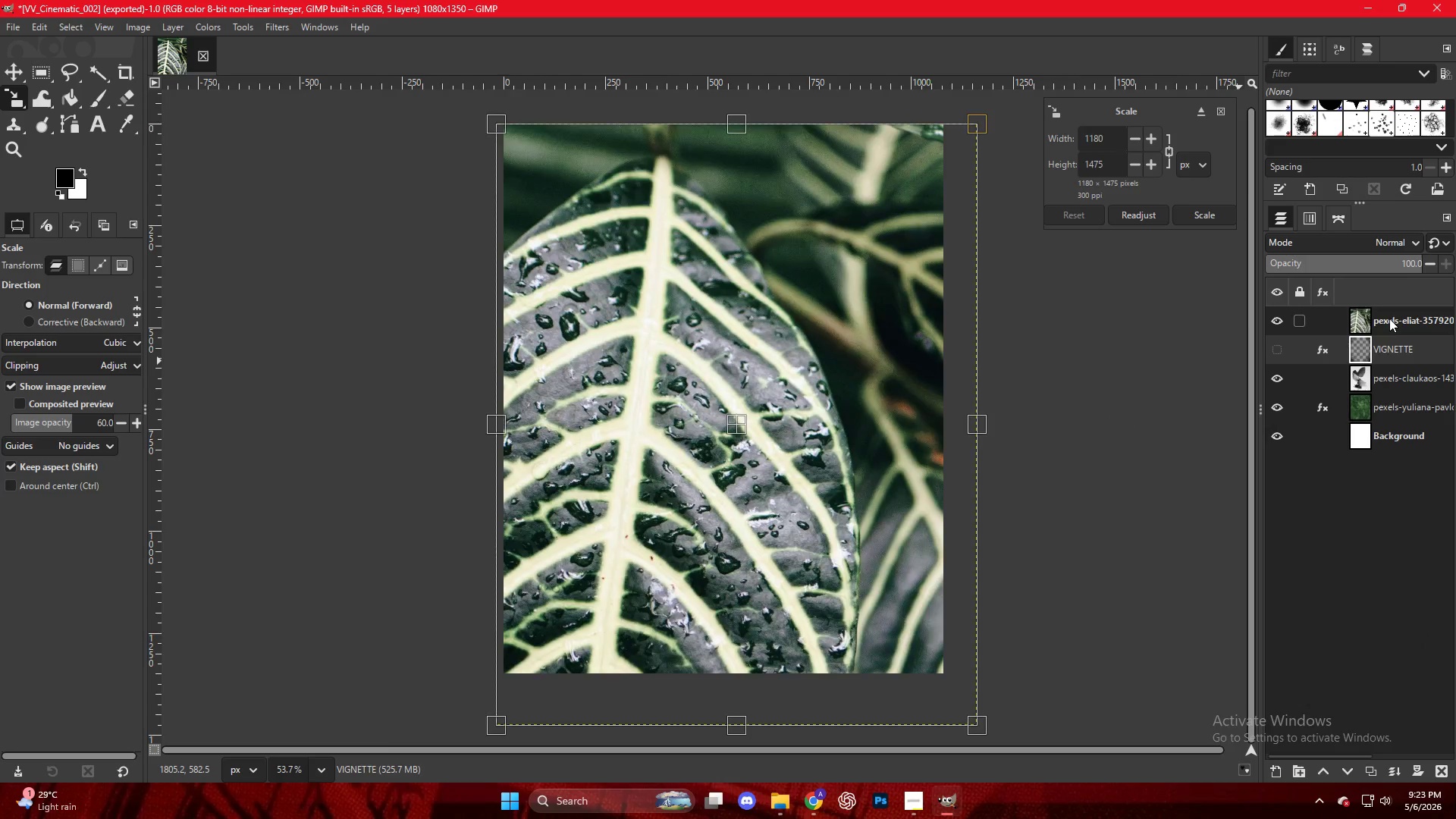 
left_click_drag(start_coordinate=[1397, 317], to_coordinate=[1384, 355])
 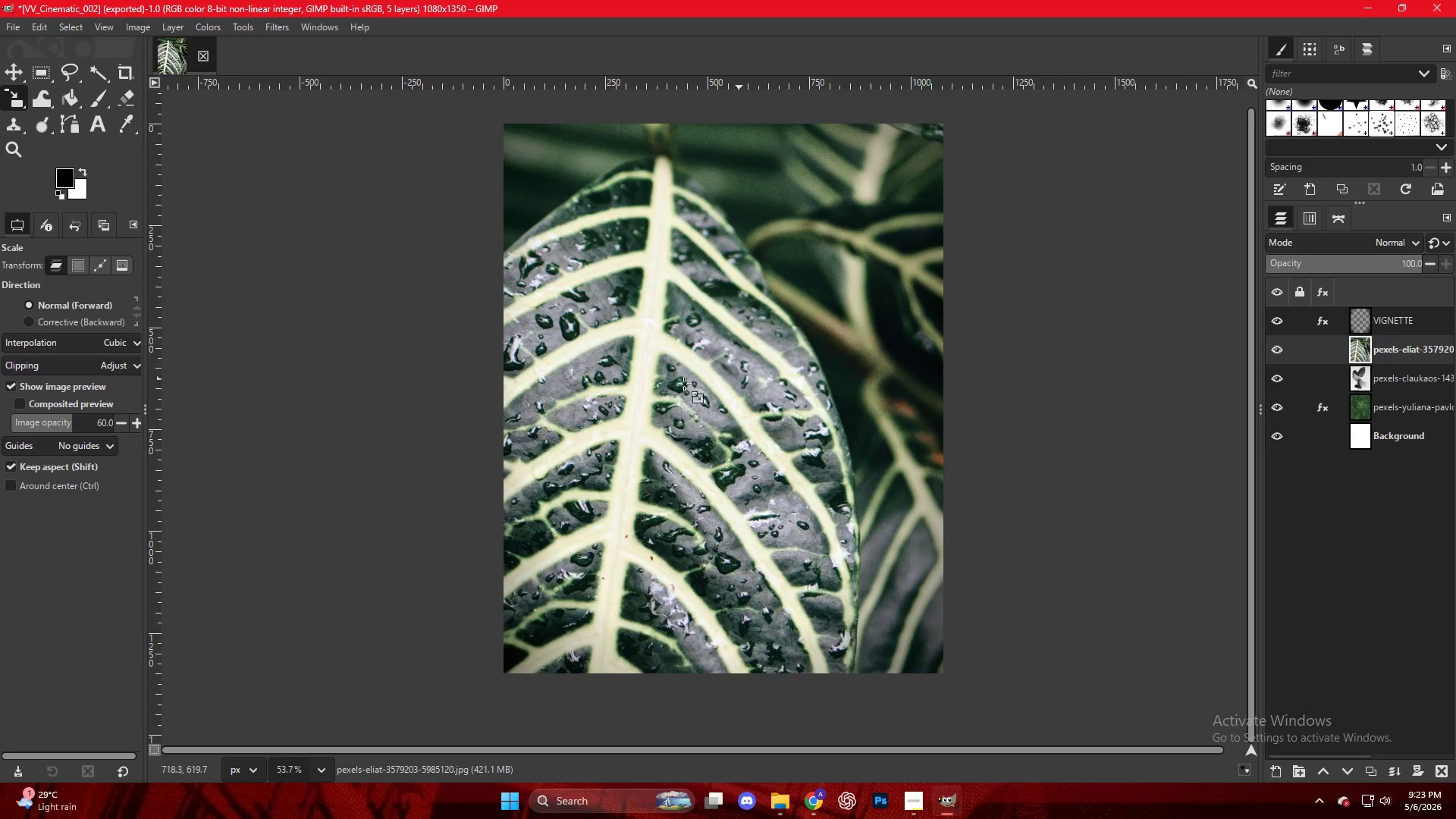 
left_click([660, 386])
 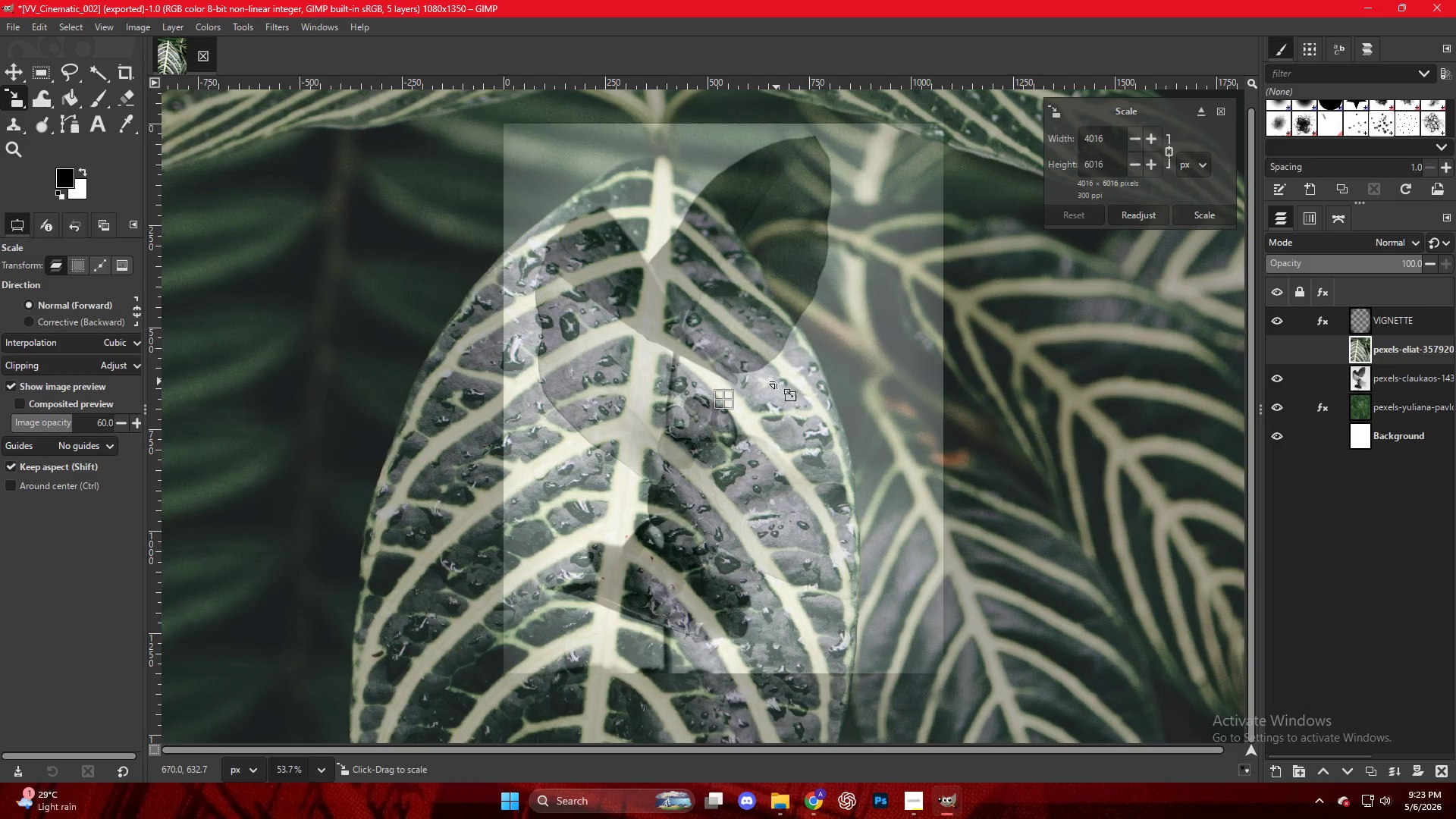 
key(Control+ControlLeft)
 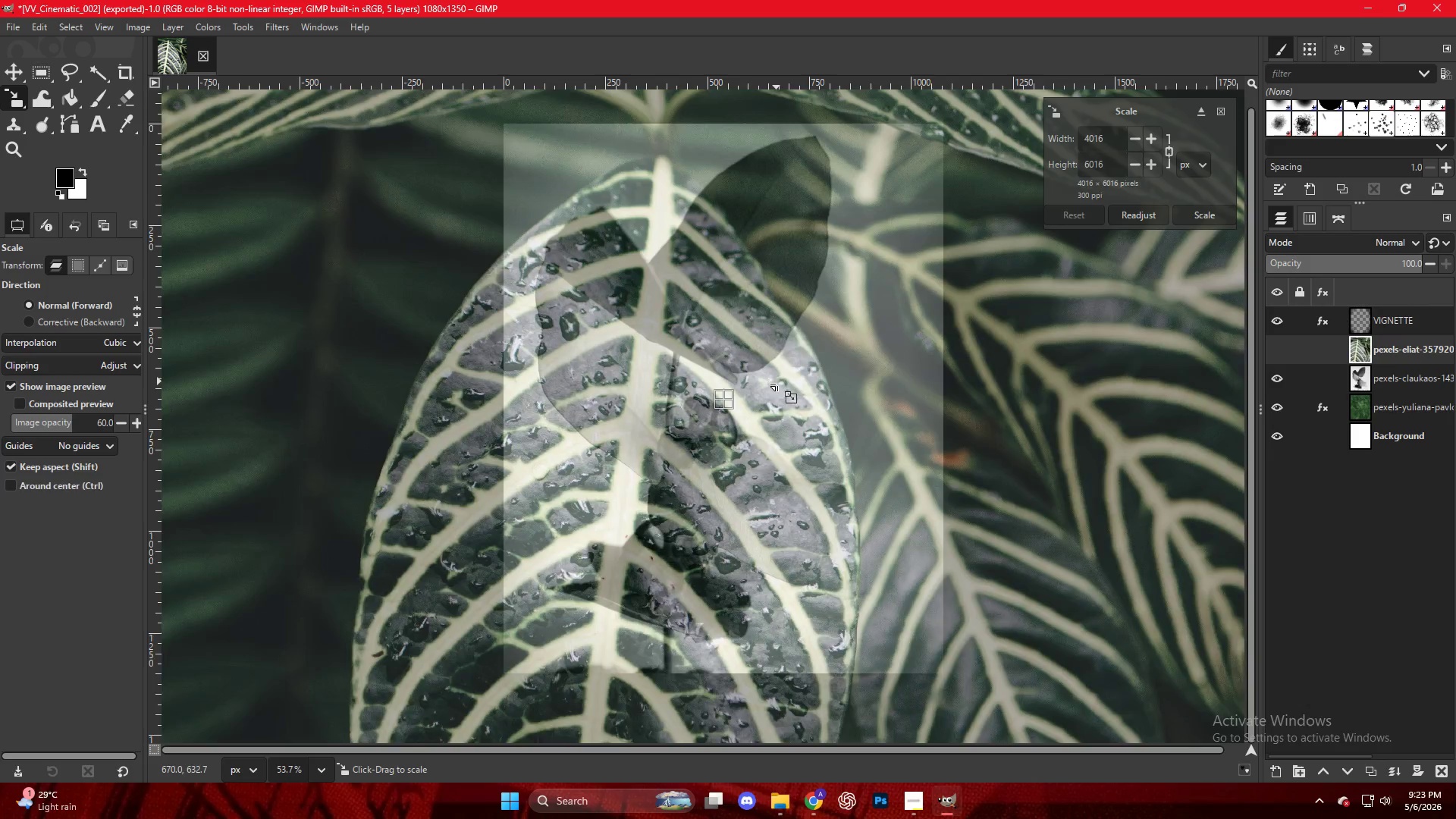 
key(Shift+ShiftLeft)
 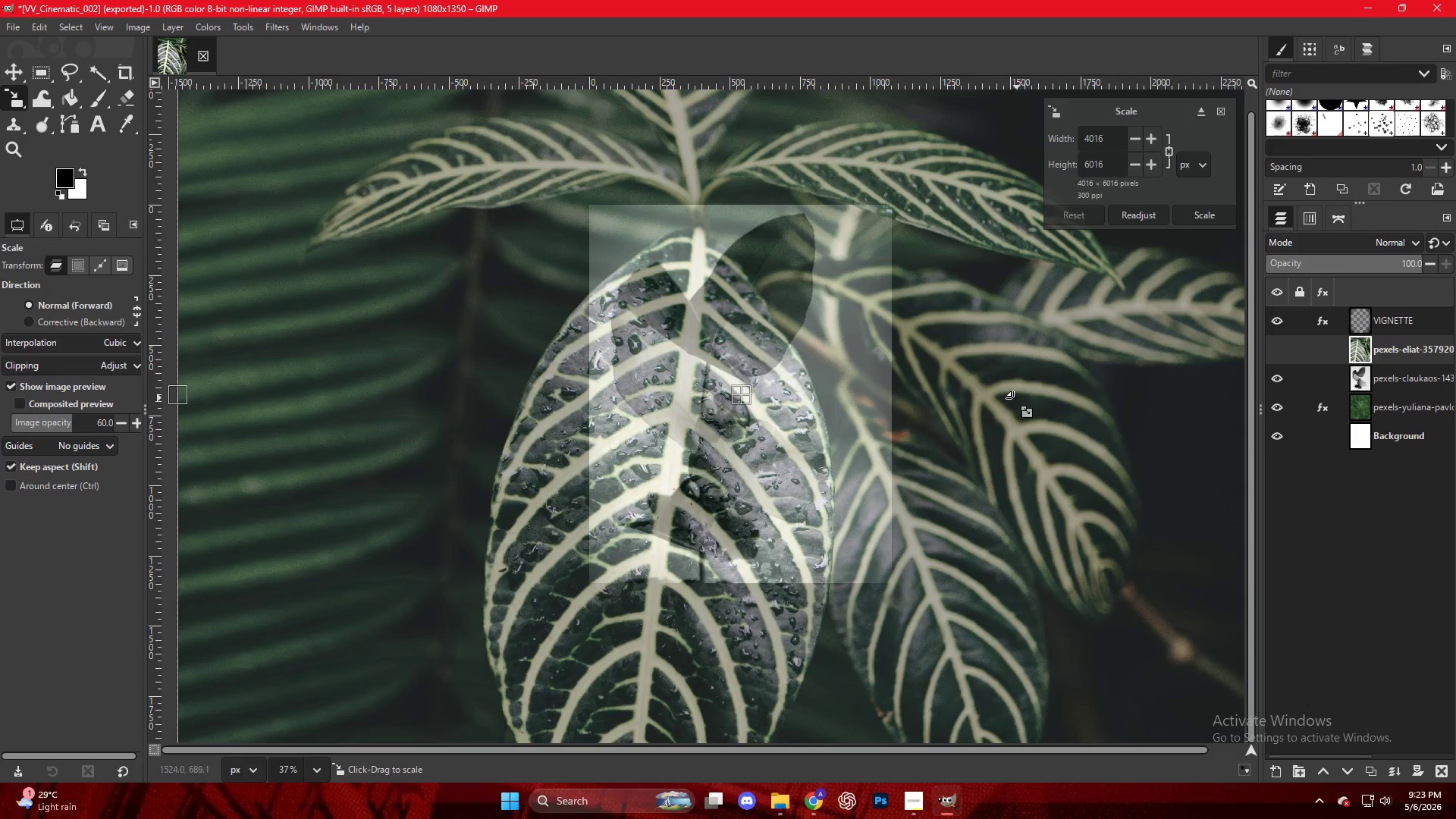 
scroll: coordinate [777, 384], scroll_direction: down, amount: 4.0
 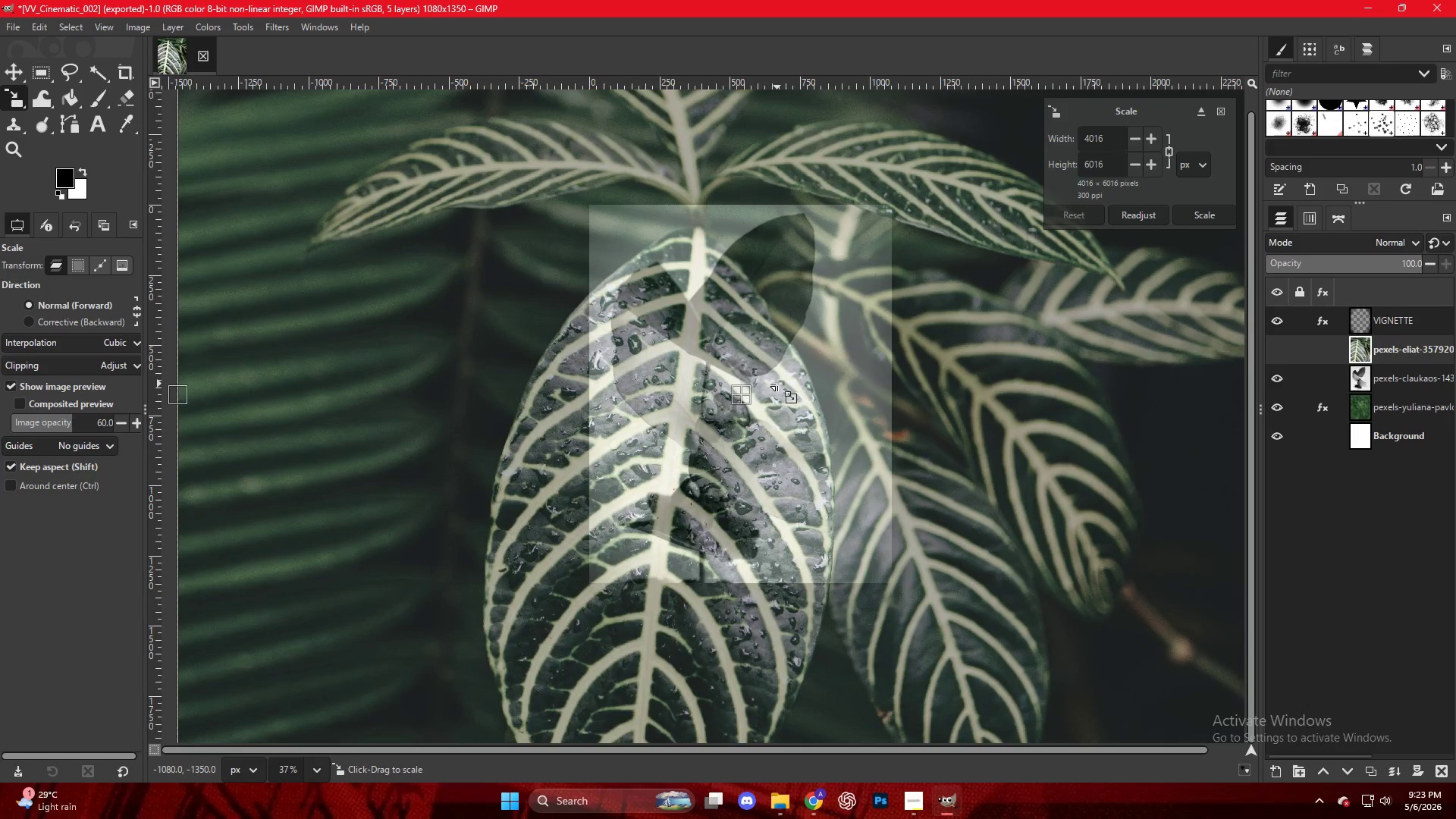 
key(Control+ControlLeft)
 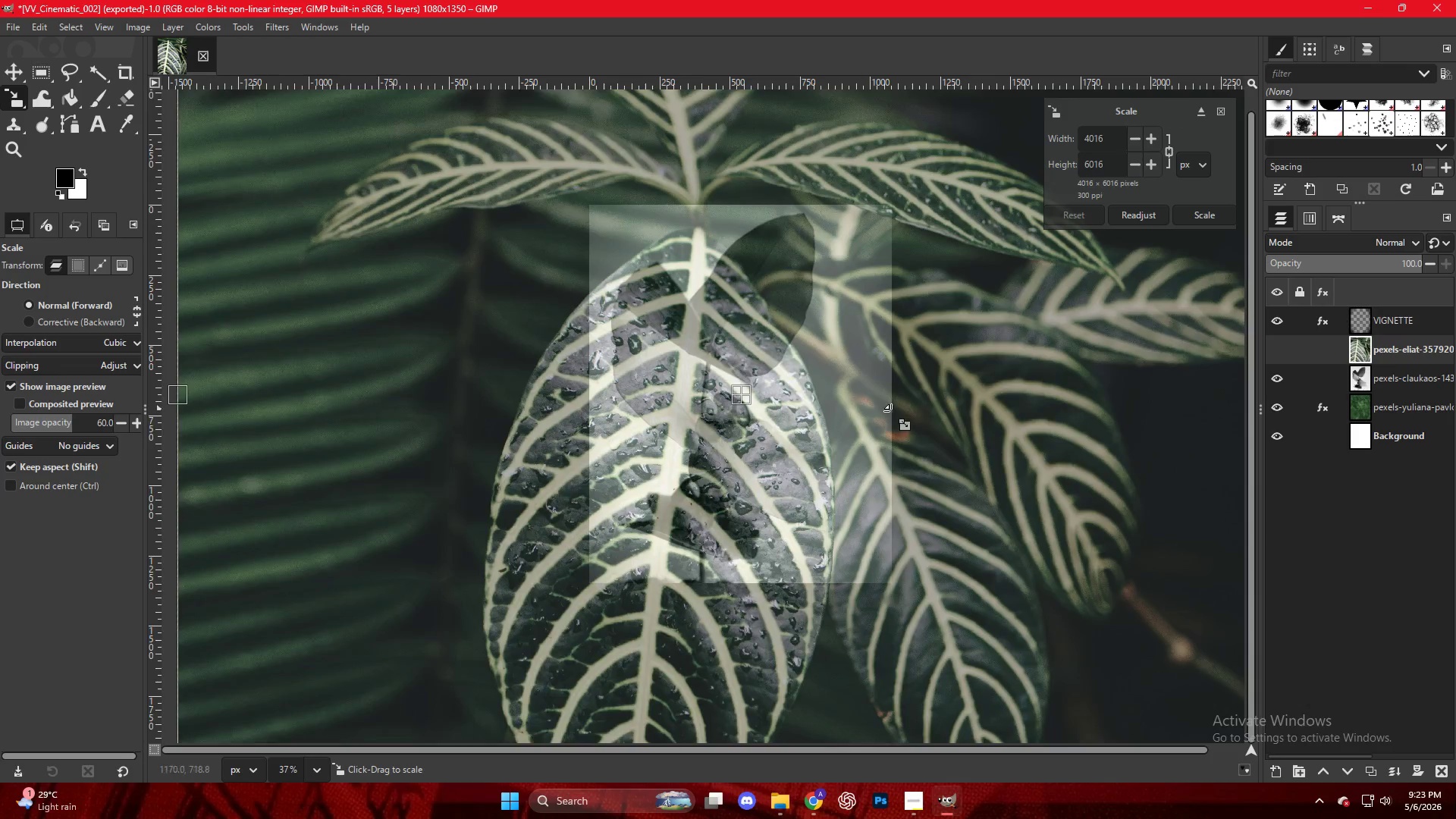 
scroll: coordinate [871, 417], scroll_direction: down, amount: 5.0
 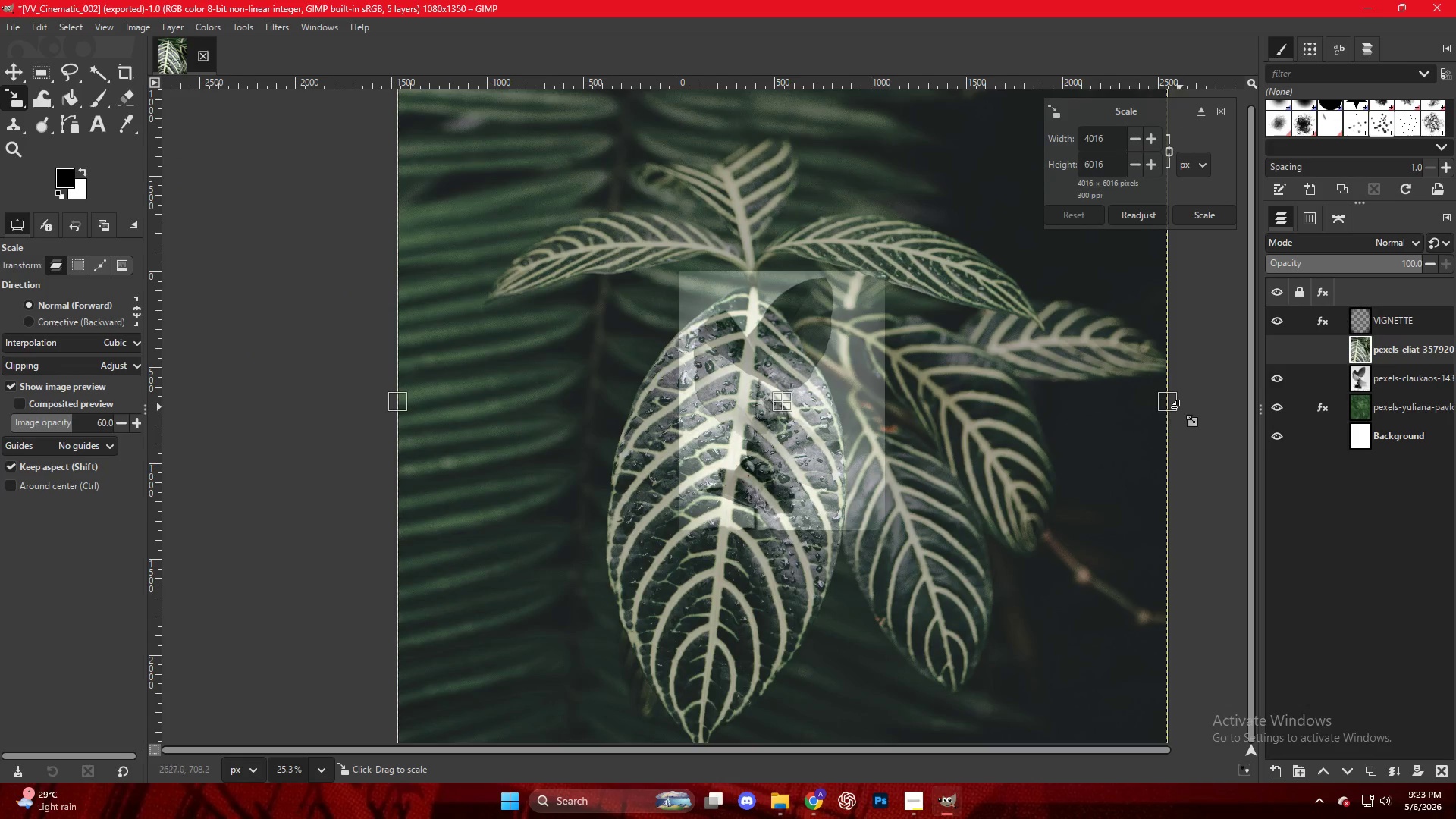 
left_click_drag(start_coordinate=[1172, 407], to_coordinate=[886, 416])
 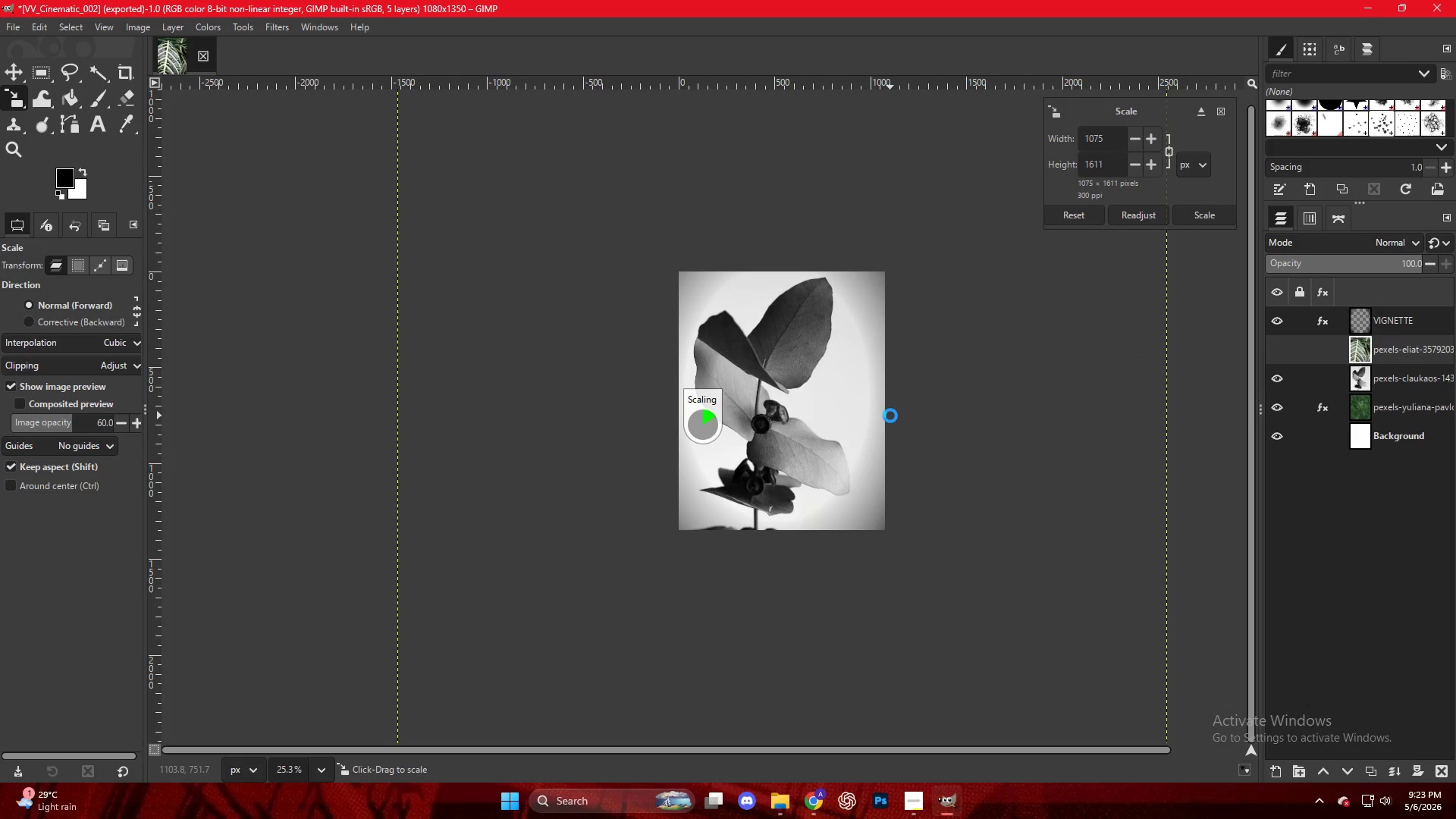 
hold_key(key=ControlLeft, duration=2.48)
 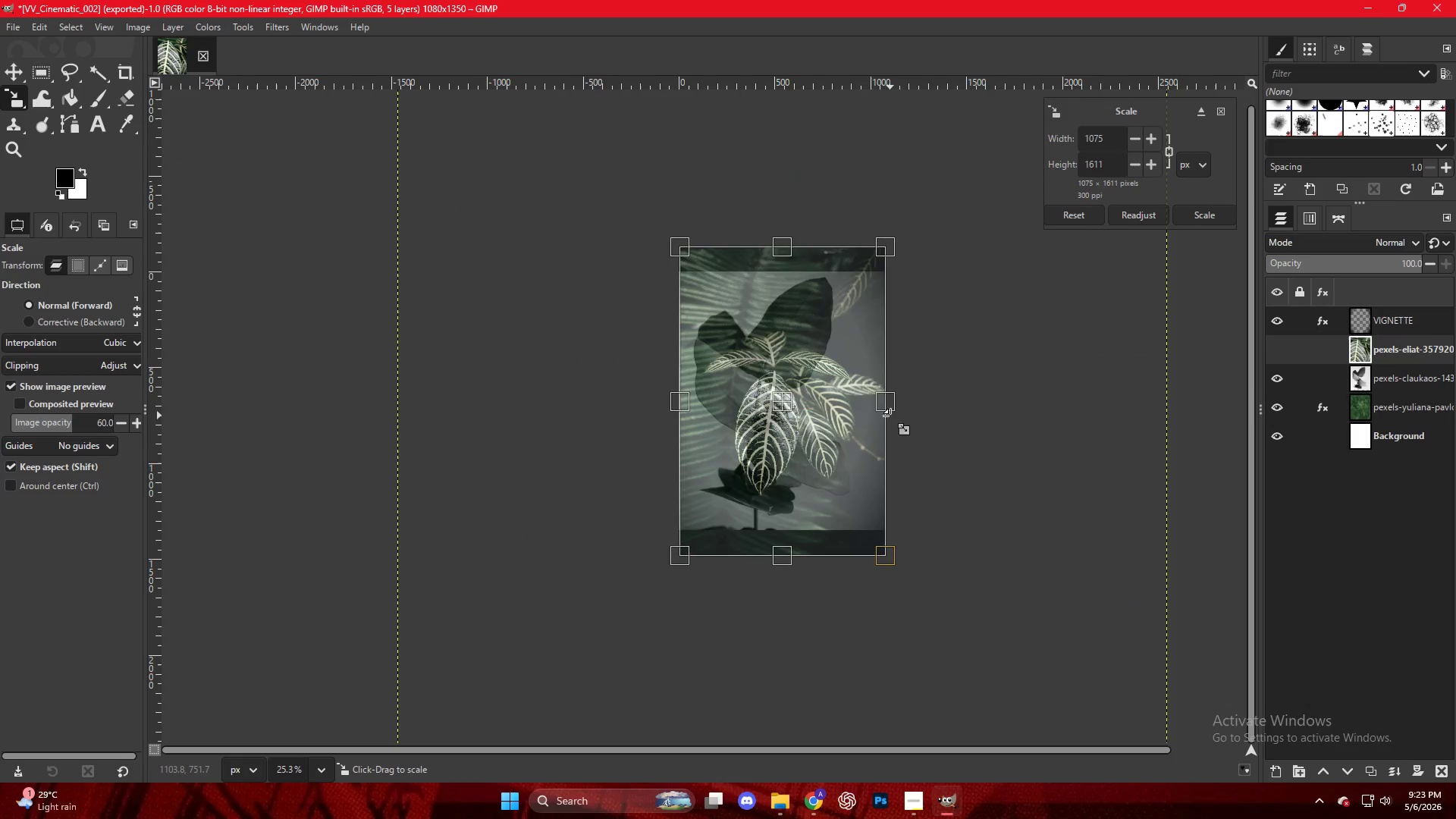 
key(NumpadEnter)
 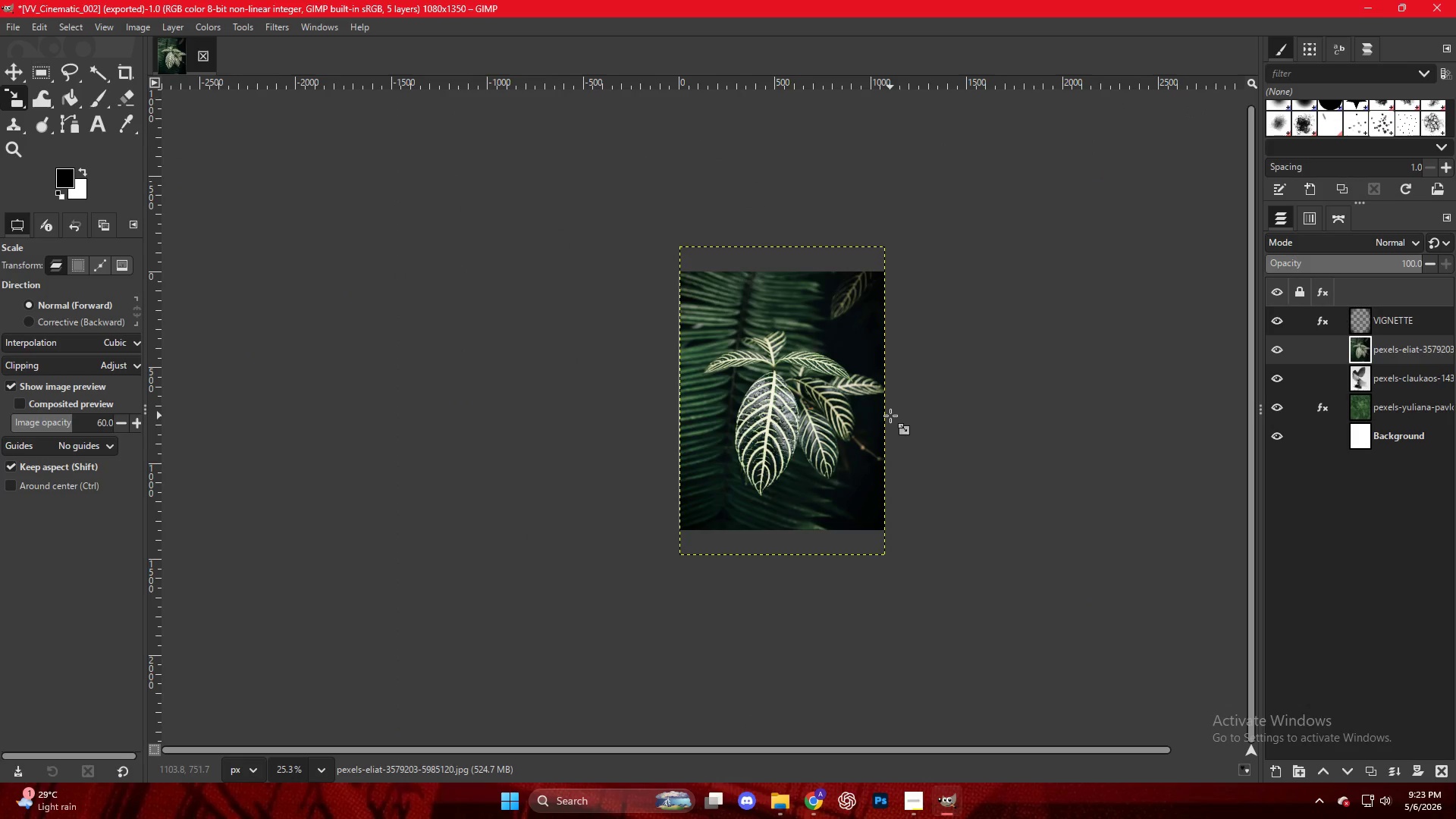 
hold_key(key=ControlLeft, duration=0.53)
scroll: coordinate [853, 406], scroll_direction: up, amount: 8.0
 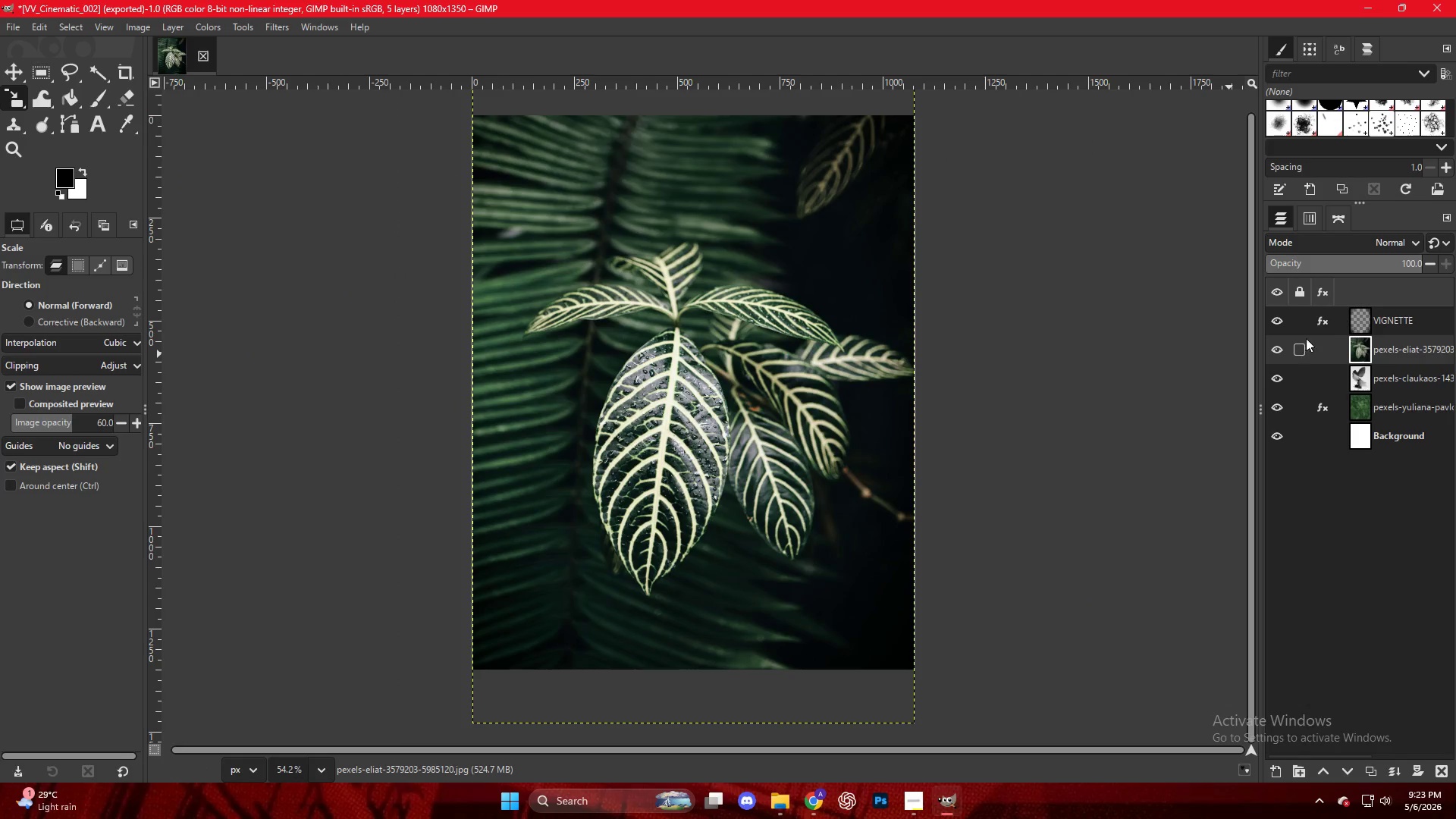 
left_click([1322, 313])
 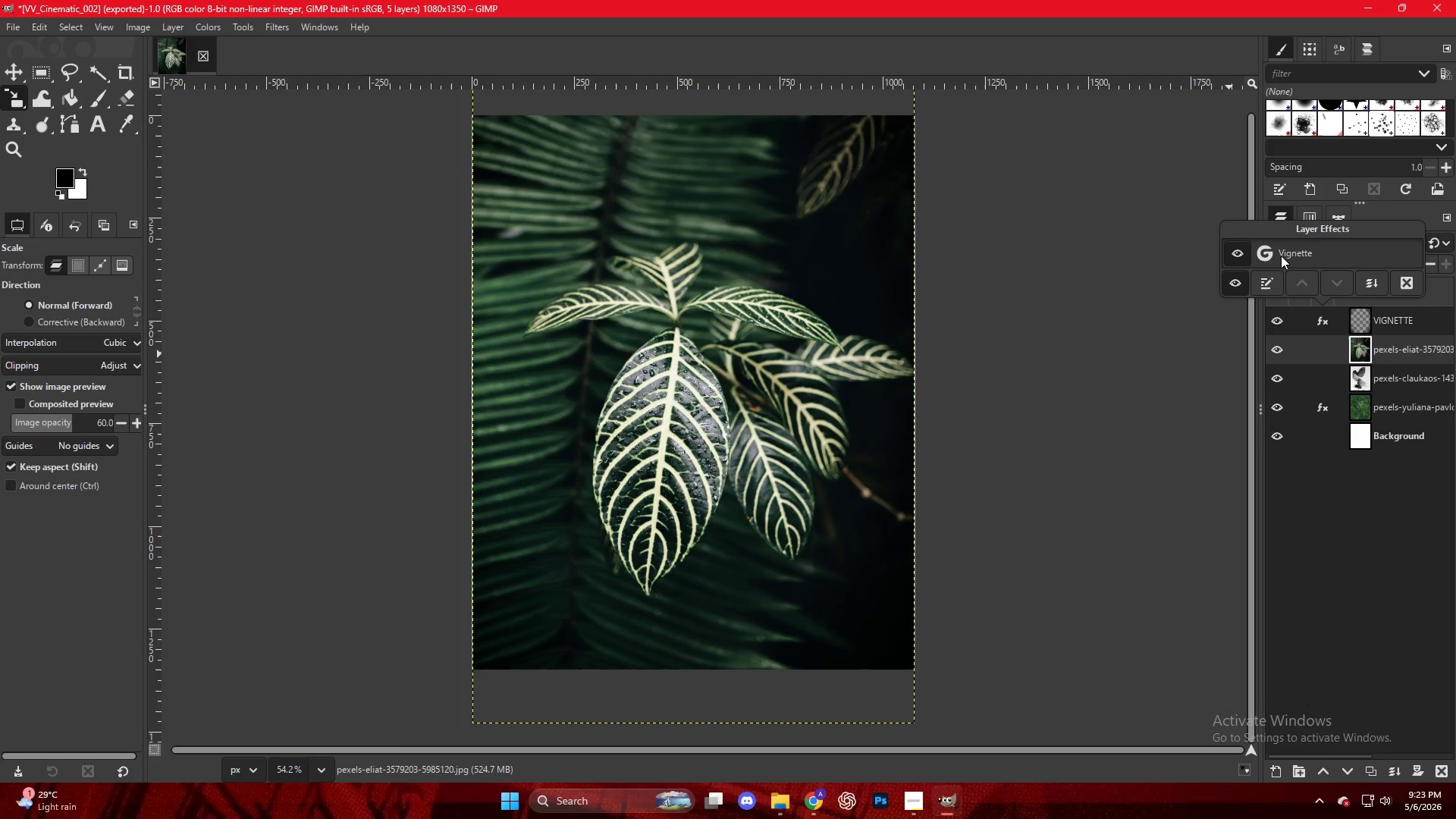 
double_click([1281, 256])
 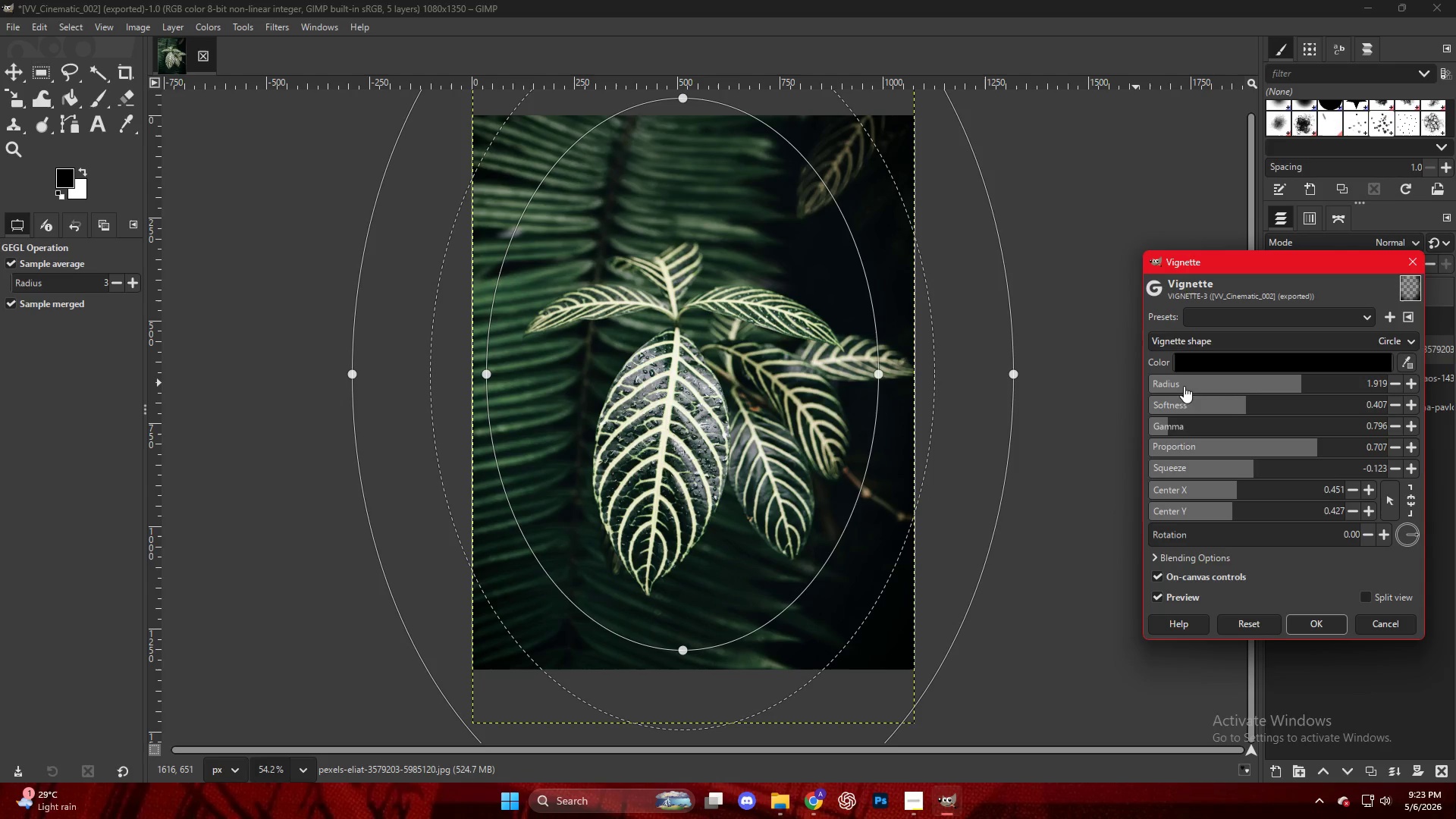 
left_click_drag(start_coordinate=[1213, 506], to_coordinate=[1254, 524])
 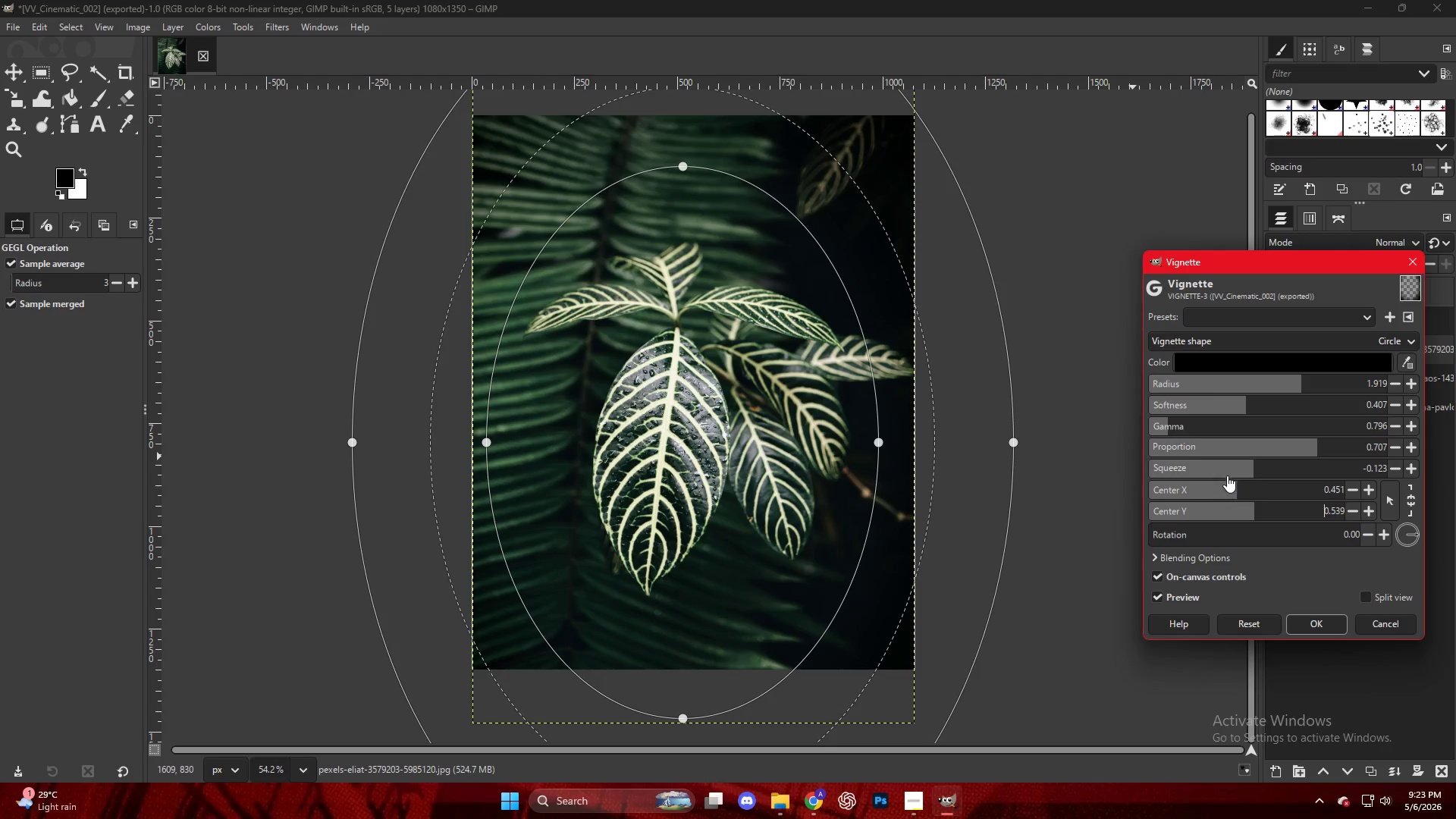 
left_click_drag(start_coordinate=[1230, 474], to_coordinate=[1232, 497])
 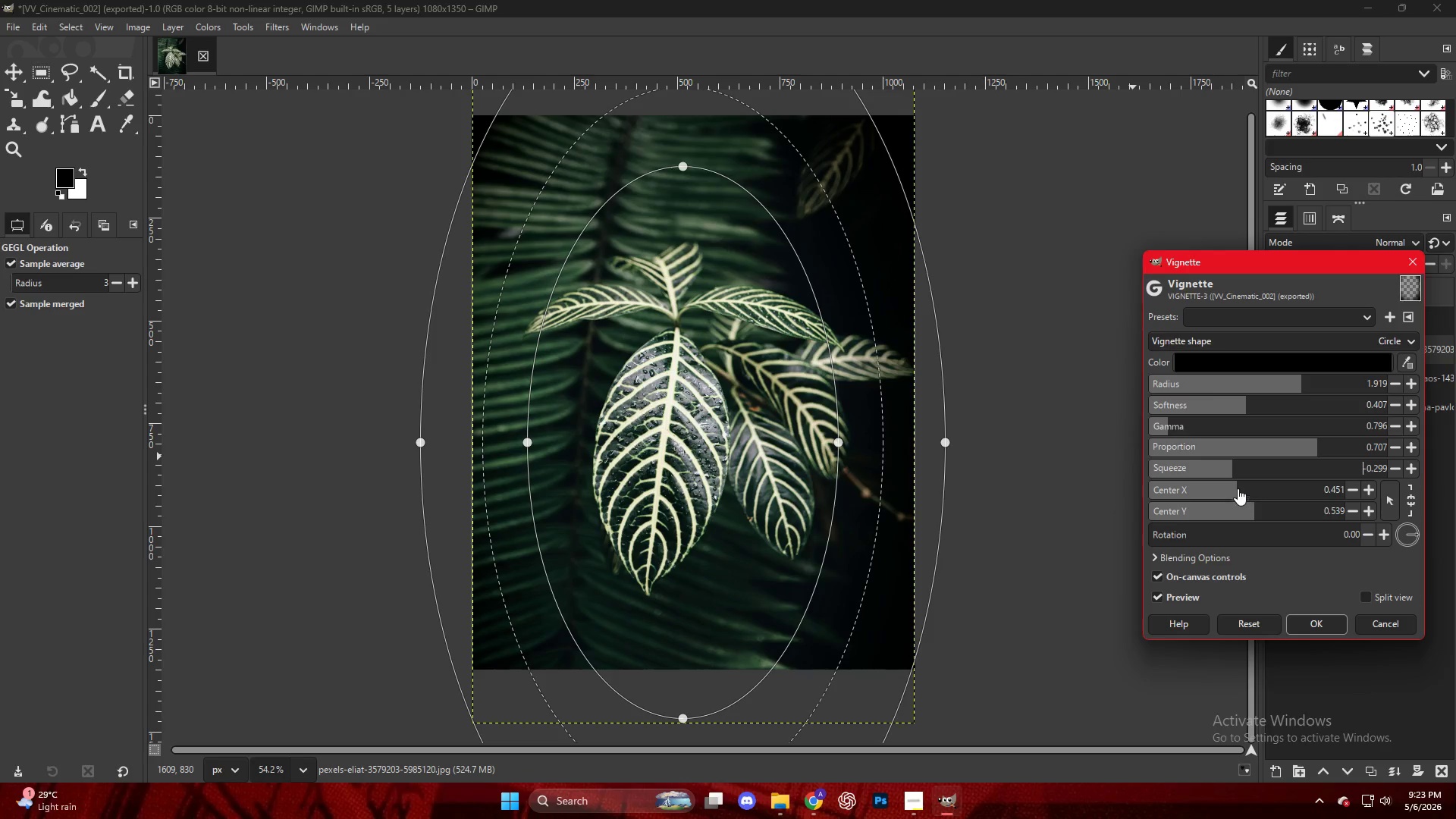 
left_click_drag(start_coordinate=[1238, 487], to_coordinate=[1245, 490])
 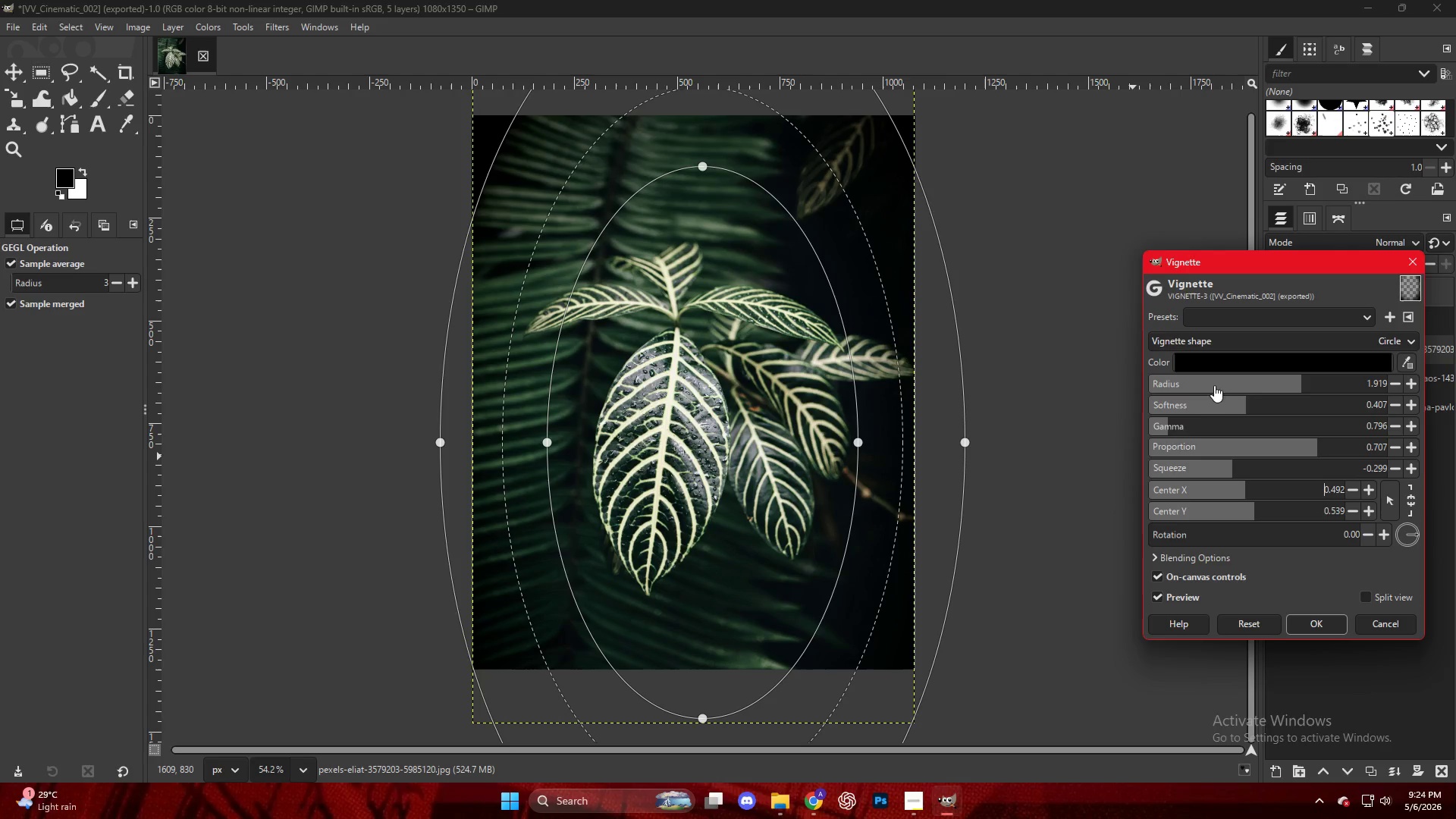 
left_click_drag(start_coordinate=[1224, 404], to_coordinate=[1254, 426])
 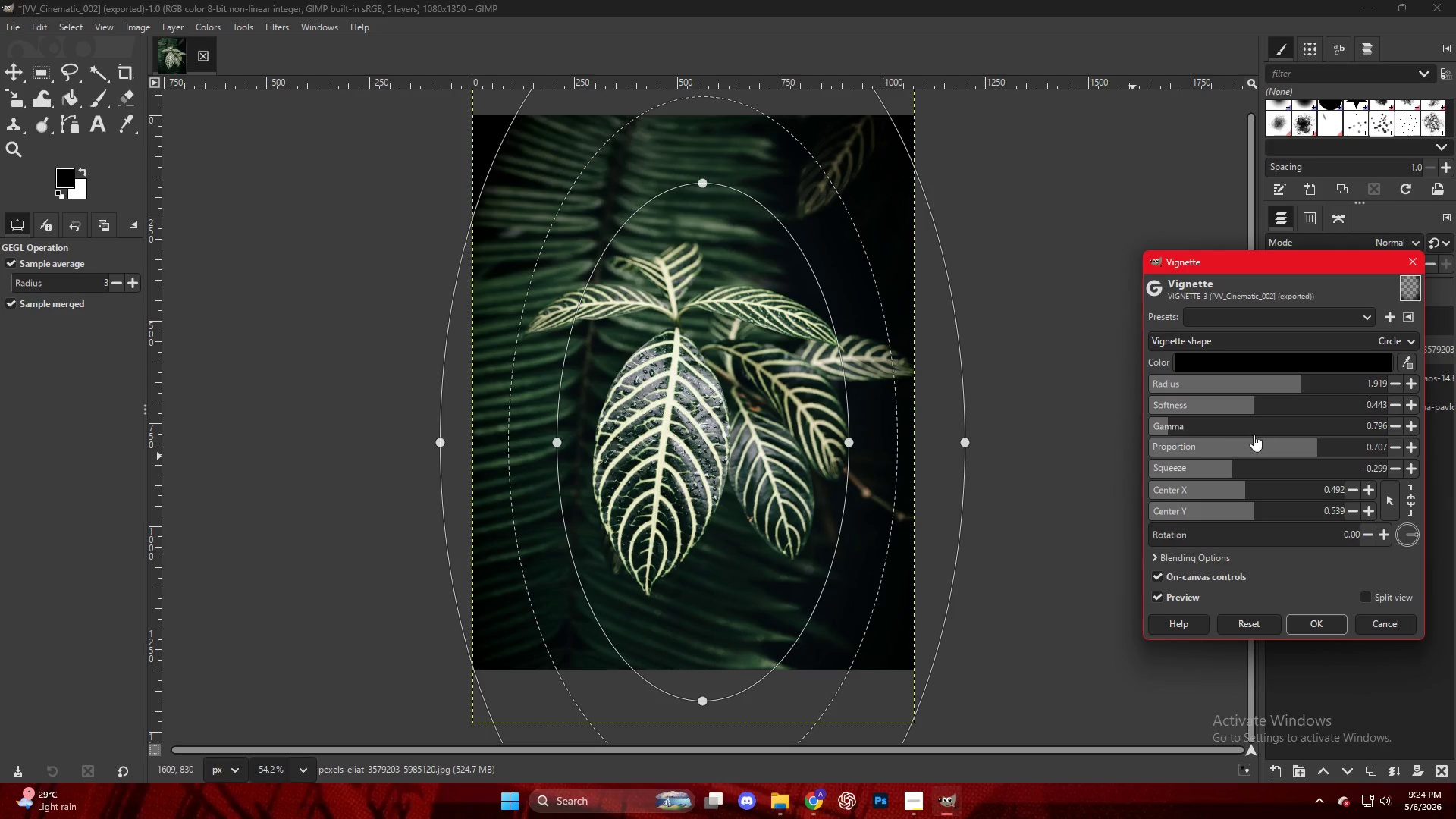 
left_click_drag(start_coordinate=[1285, 443], to_coordinate=[1225, 452])
 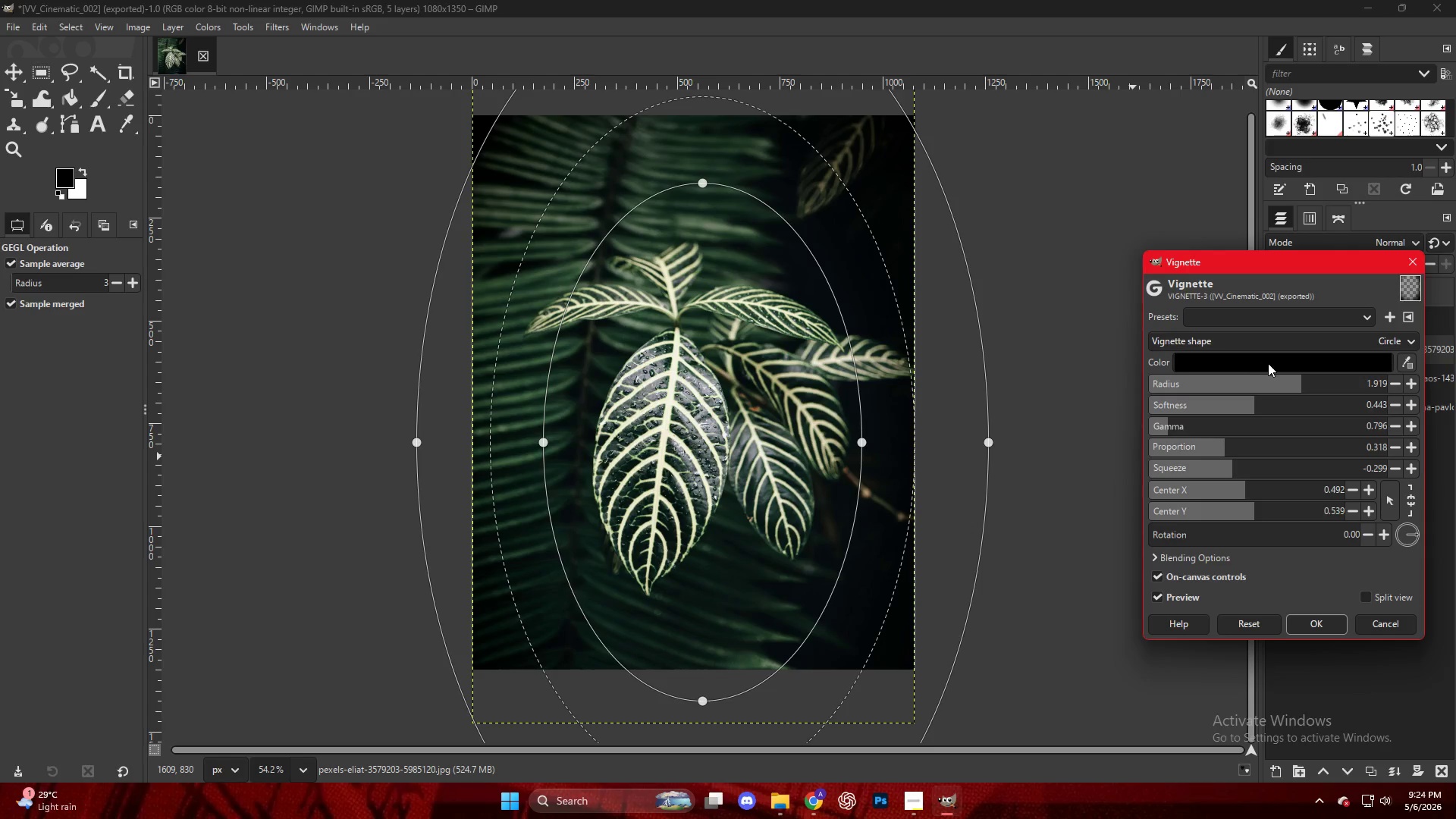 
left_click_drag(start_coordinate=[1268, 378], to_coordinate=[1328, 414])
 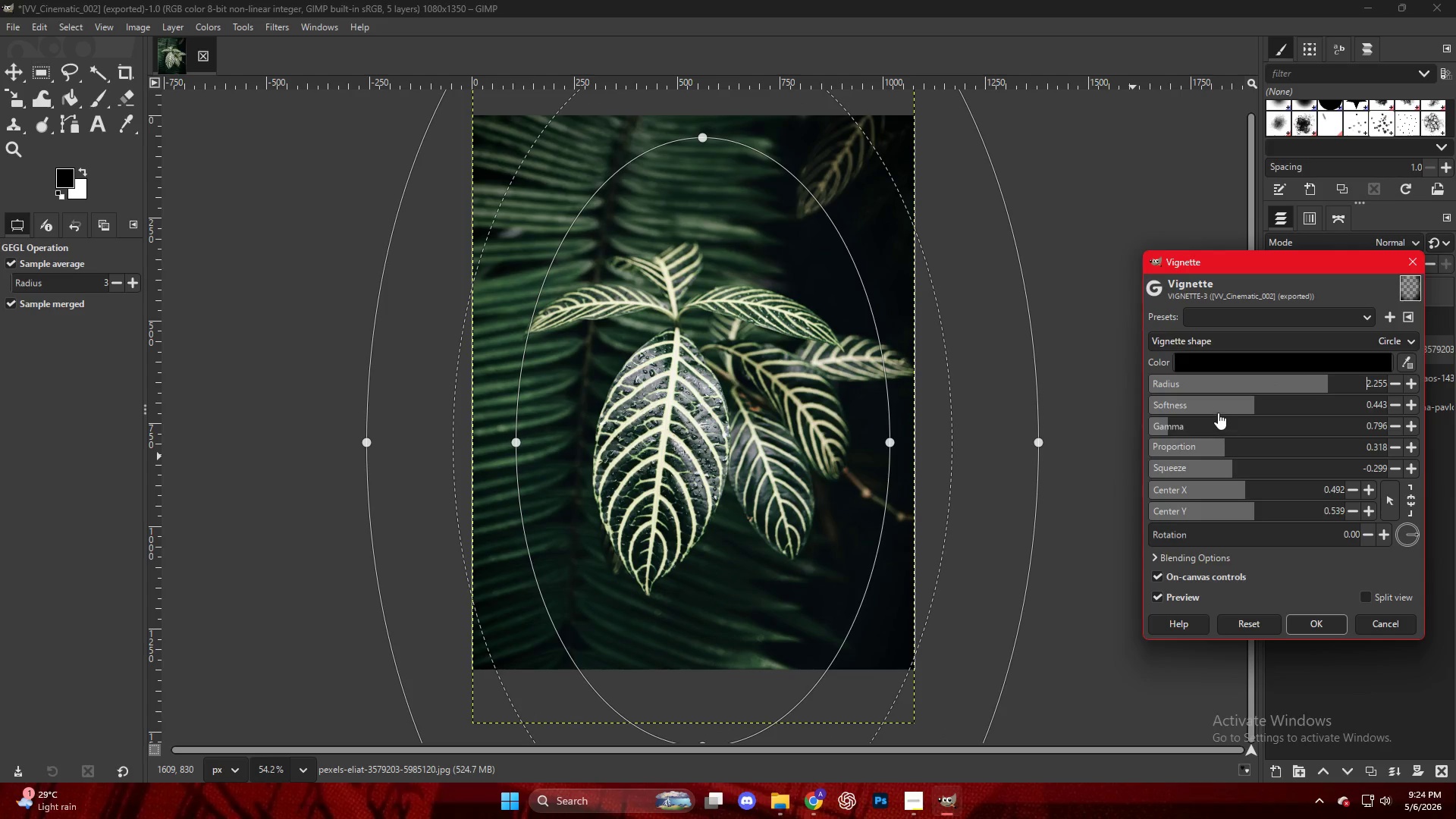 
left_click_drag(start_coordinate=[1219, 409], to_coordinate=[1285, 432])
 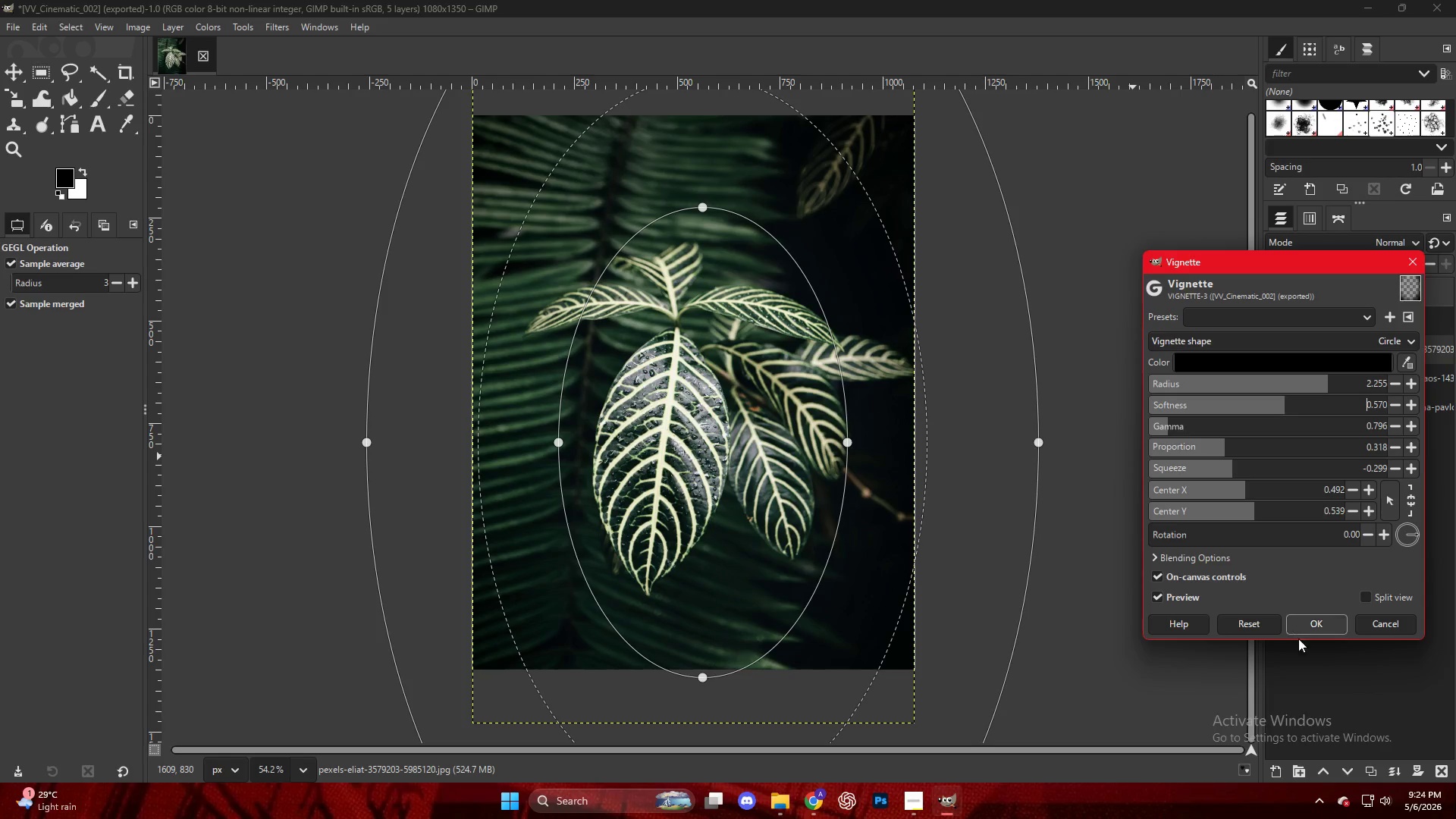 
left_click([1311, 625])
 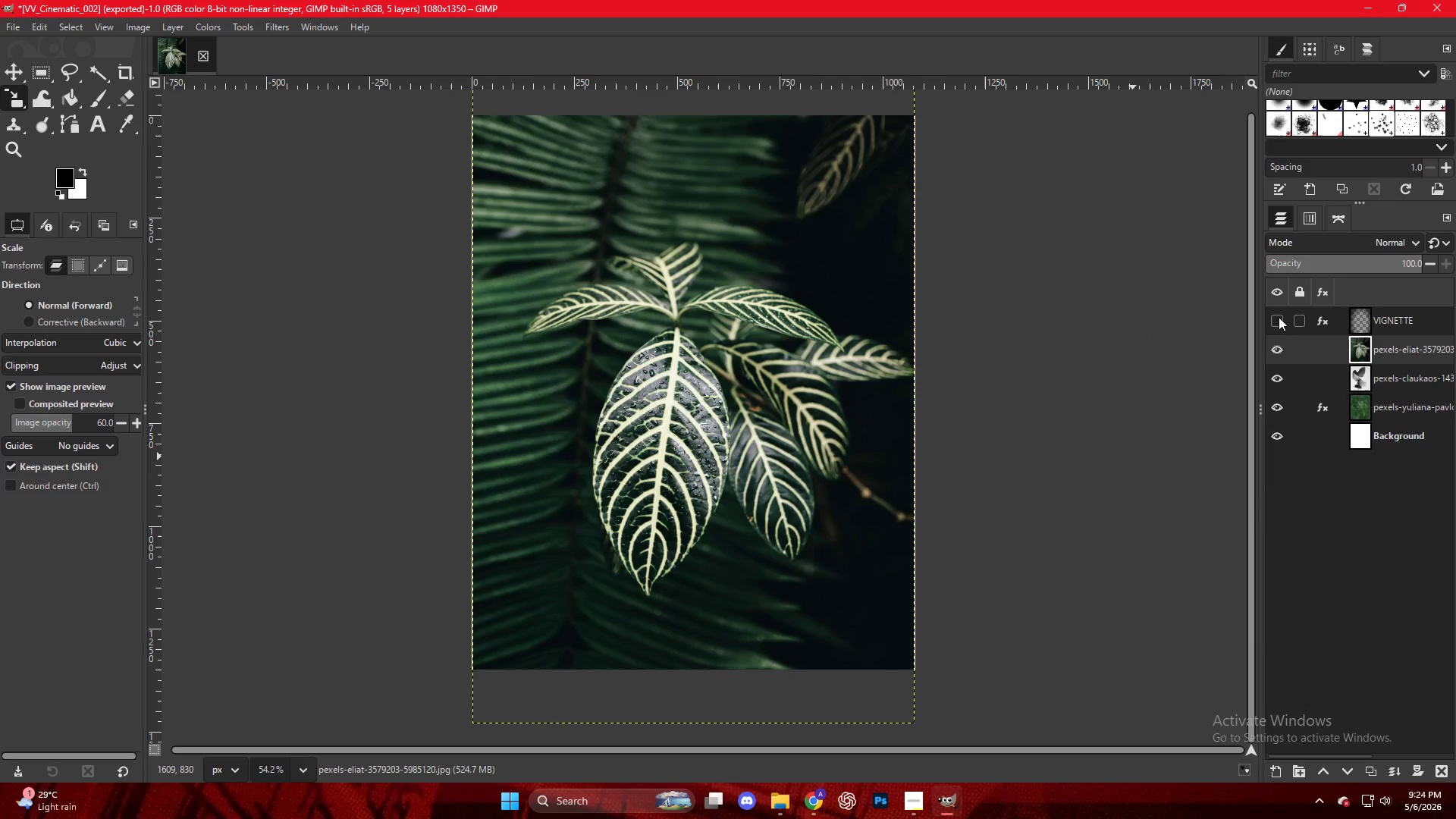 
double_click([1278, 317])
 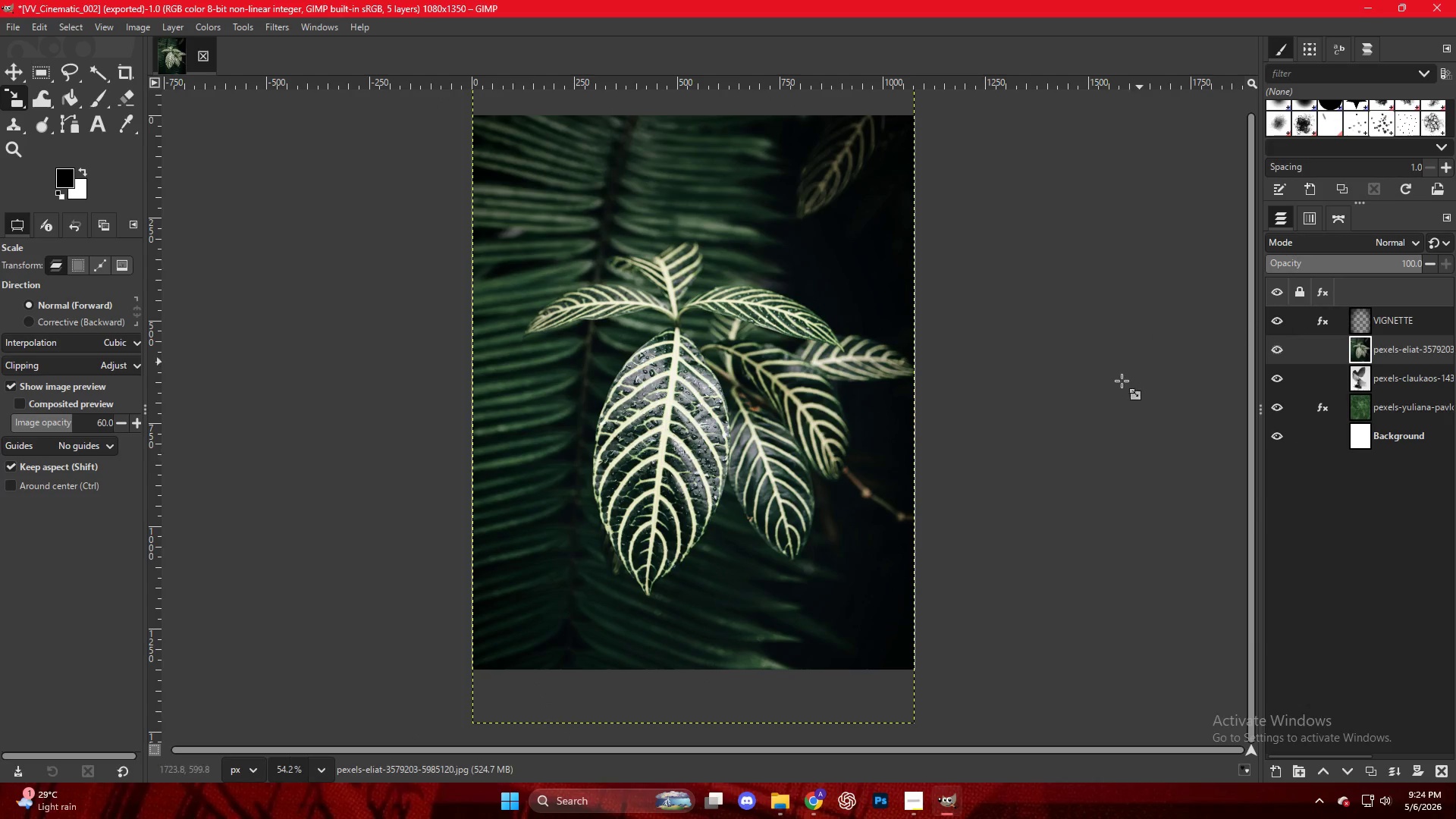 
hold_key(key=ControlLeft, duration=0.41)
hold_key(key=ControlLeft, duration=0.55)
scroll: coordinate [918, 399], scroll_direction: down, amount: 5.0
 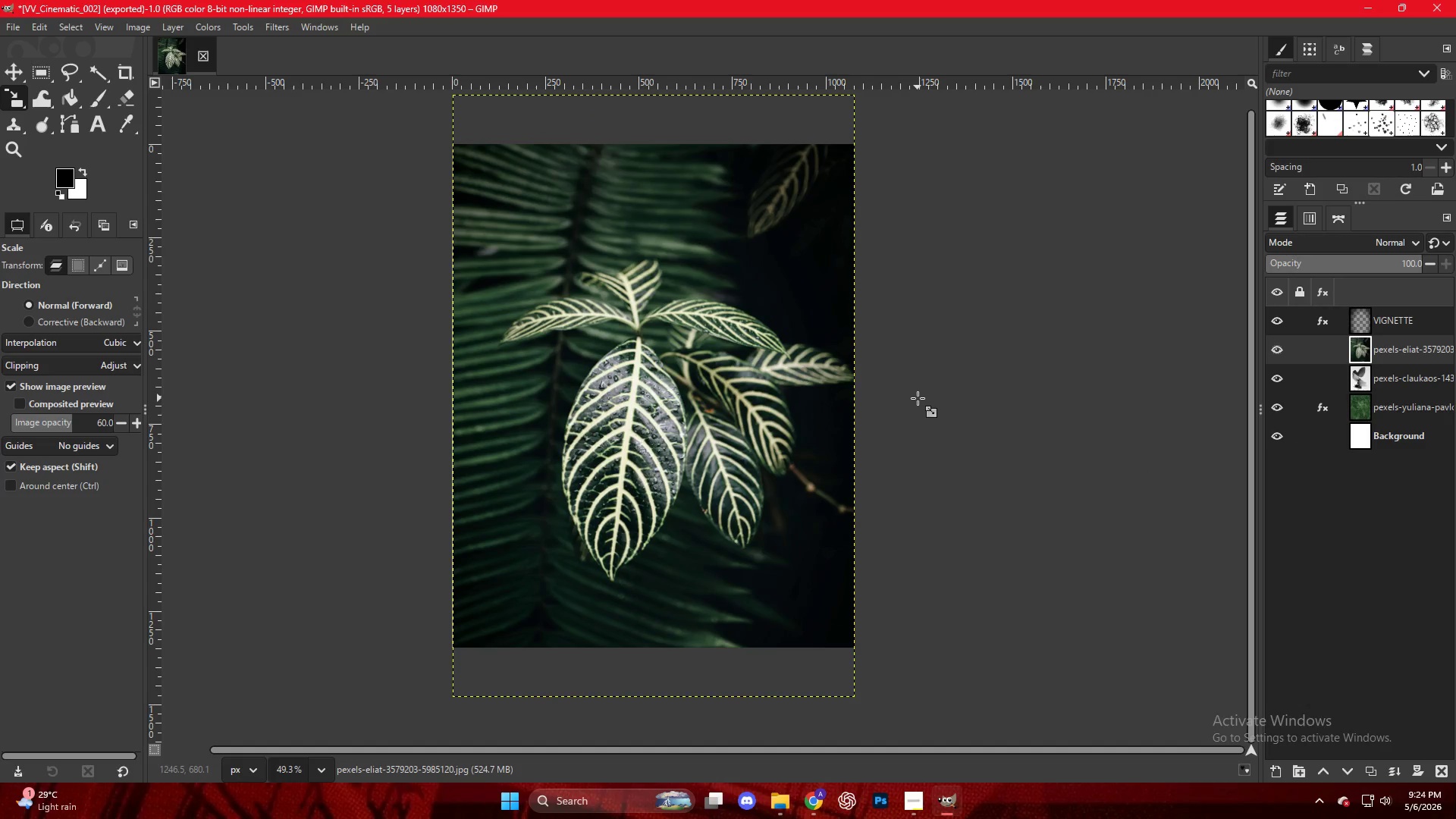 
wait(104.88)
 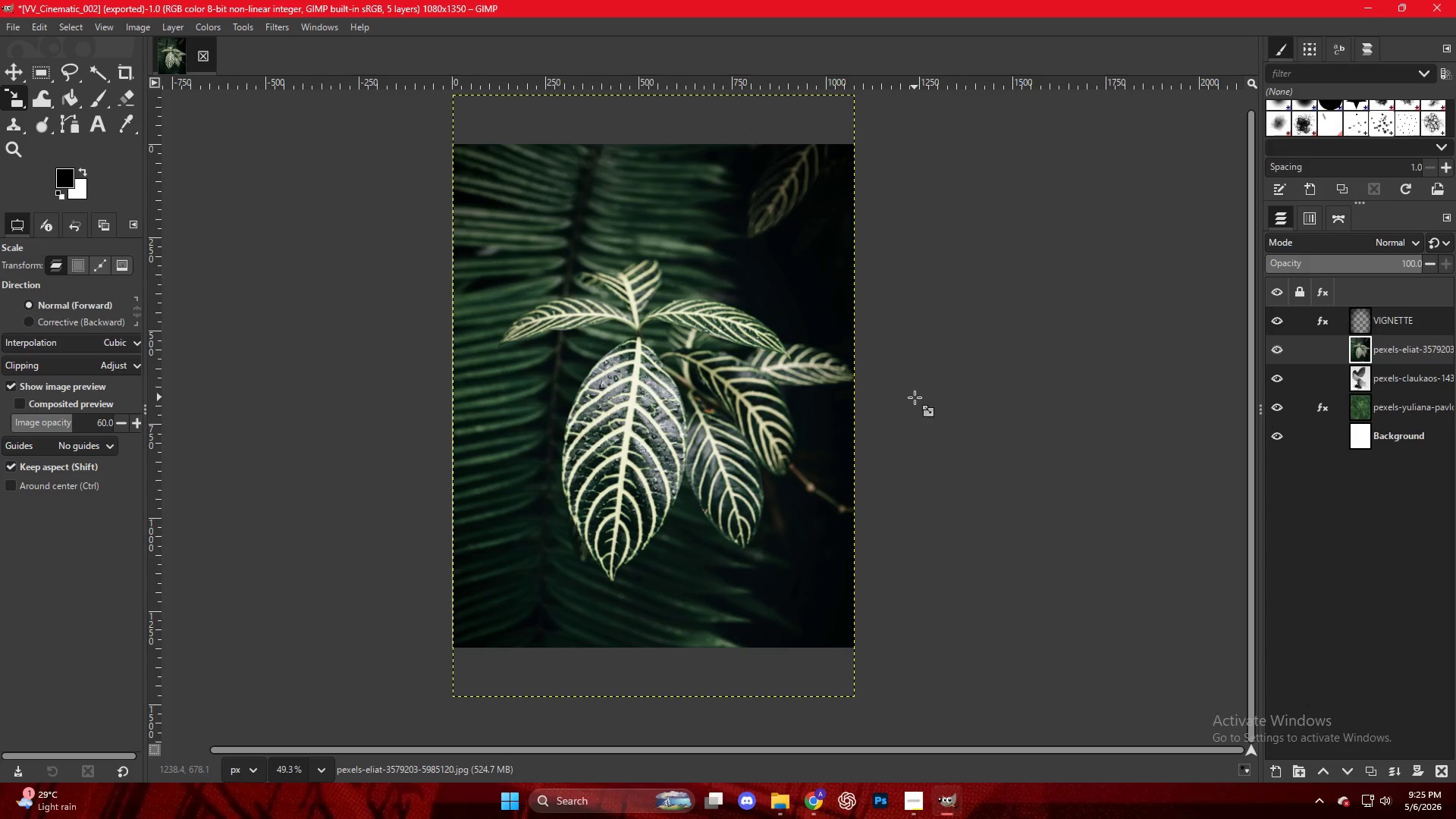 
left_click([1429, 350])
 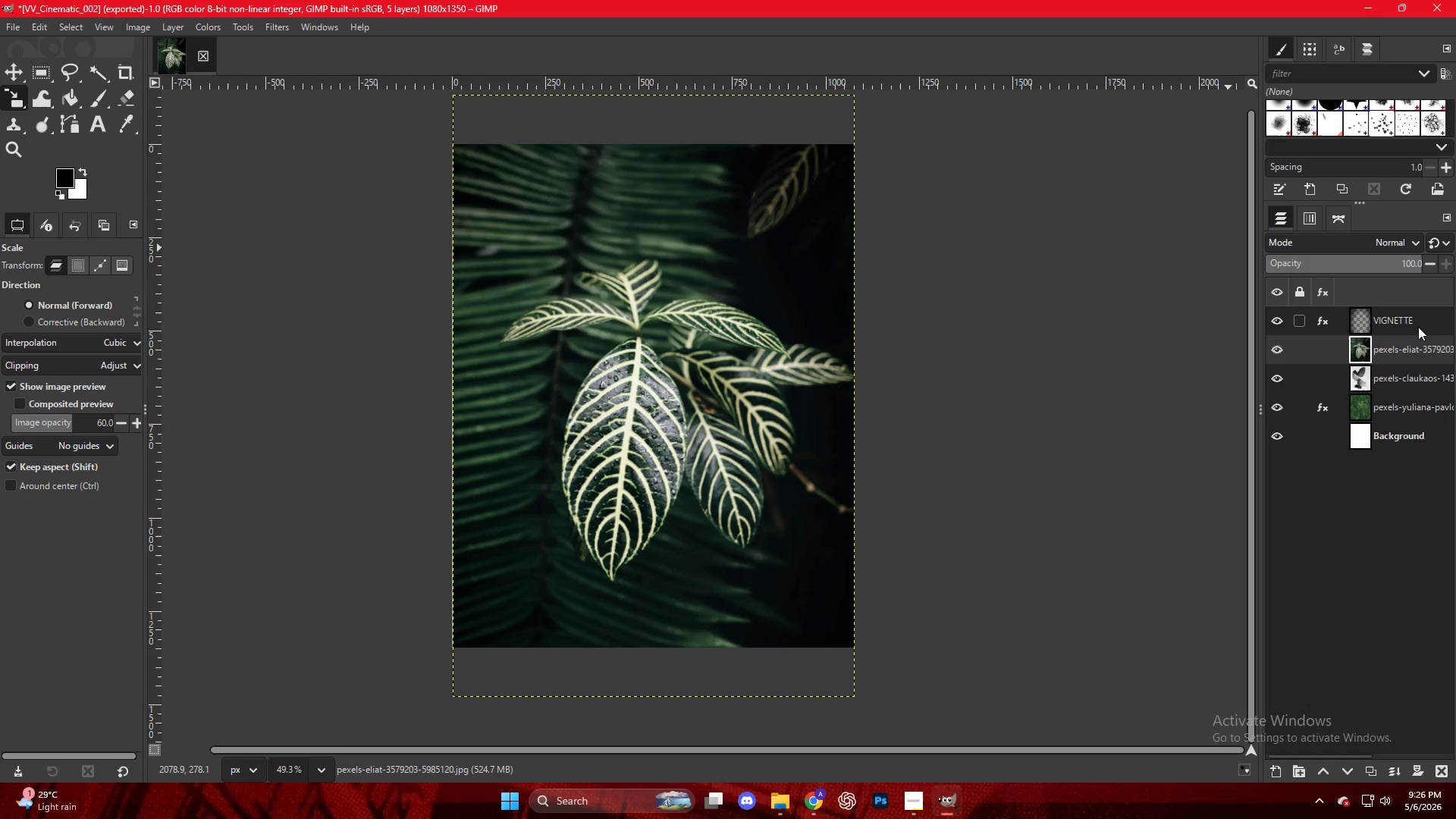 
wait(5.62)
 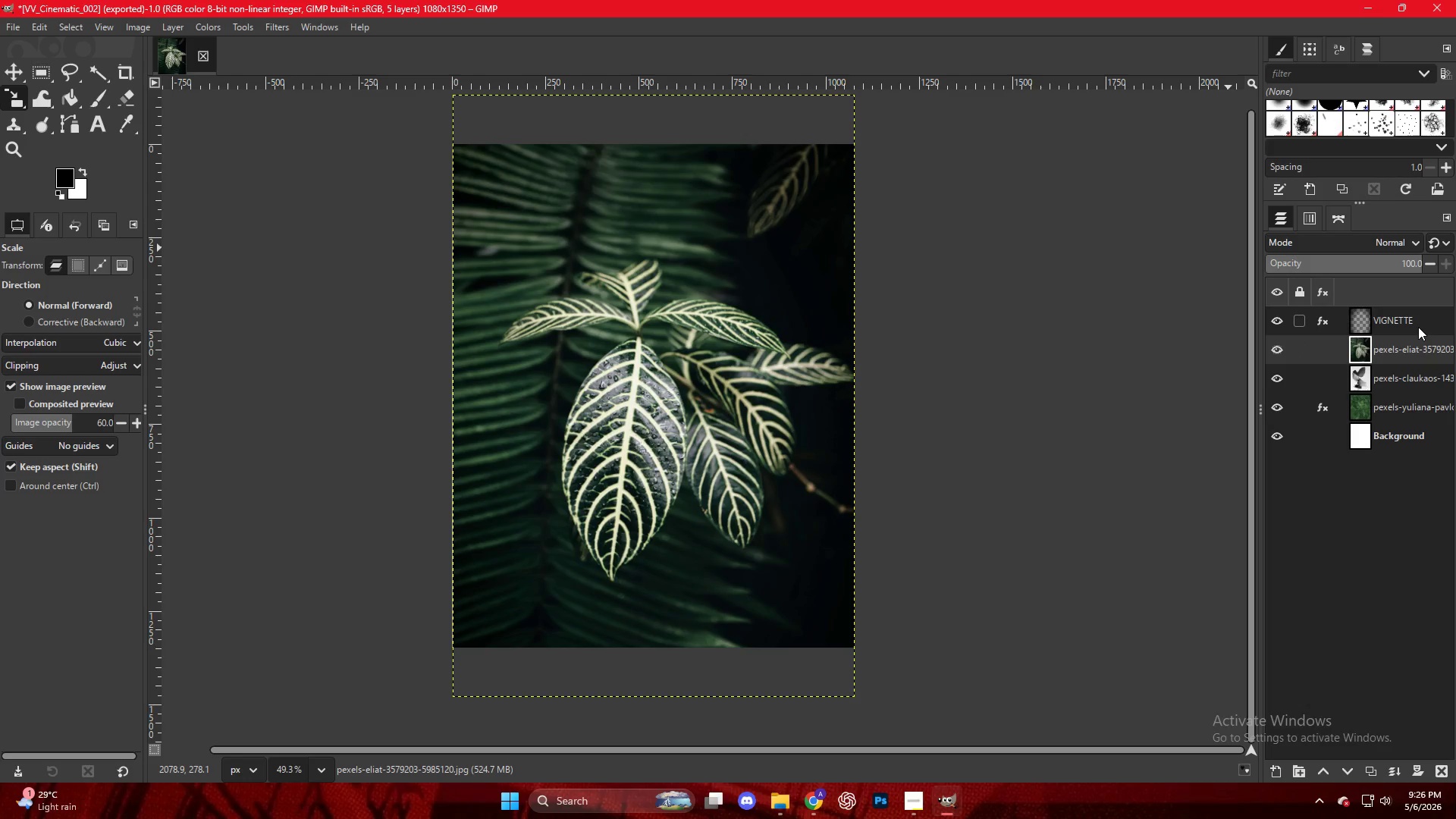 
key(Control+Shift+S)
 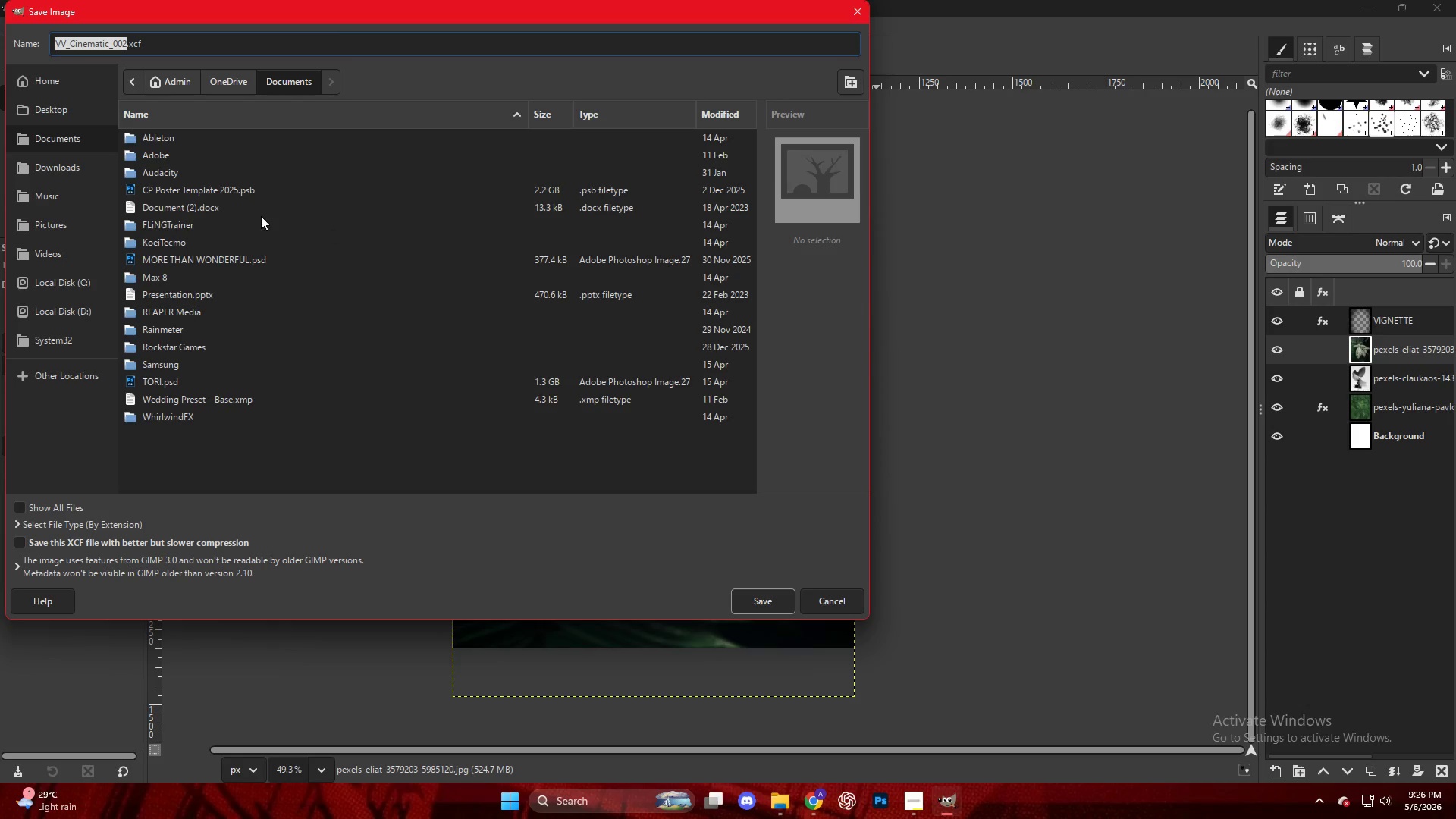 
key(Escape)
 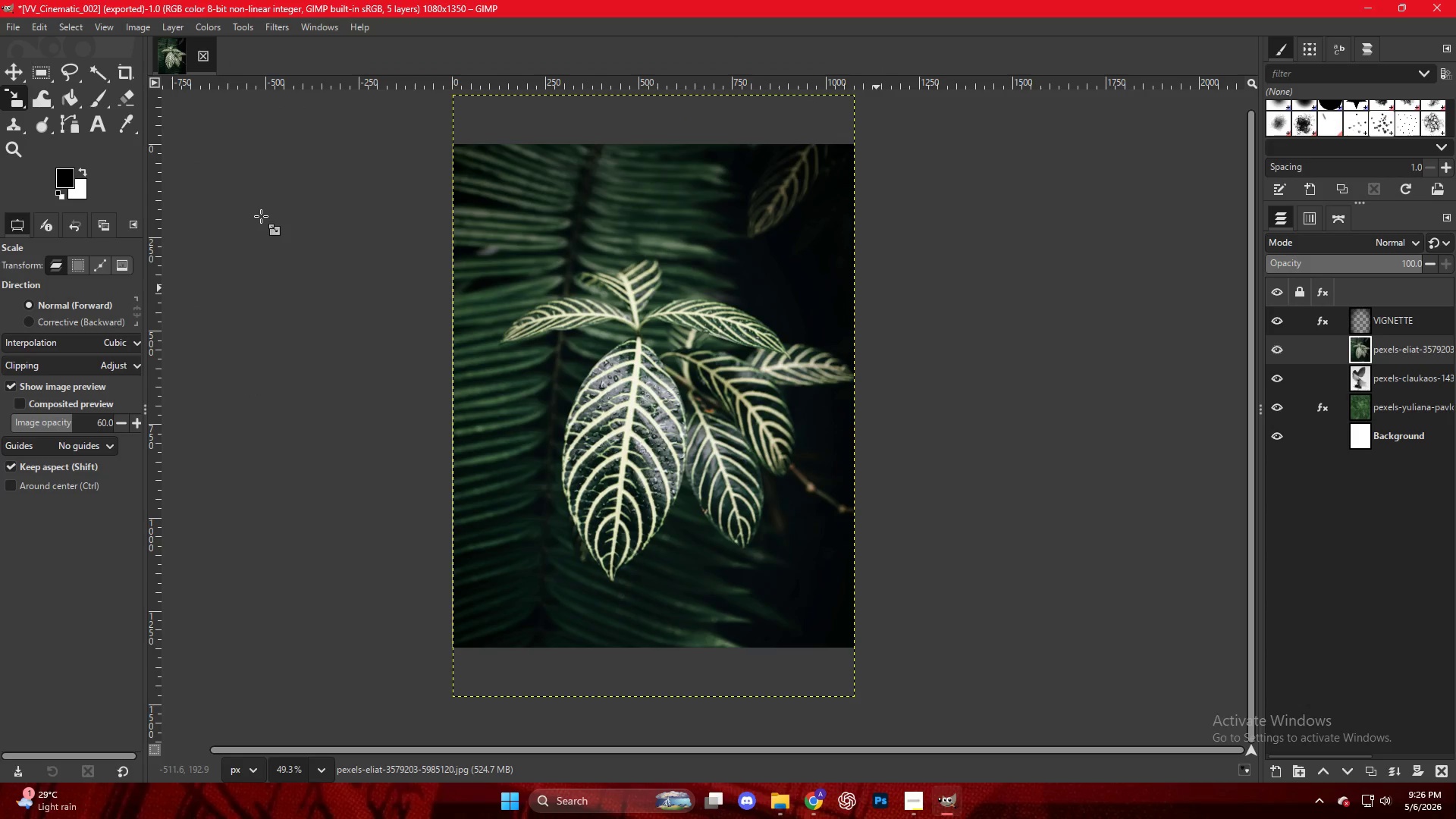 
key(Control+Shift+E)
 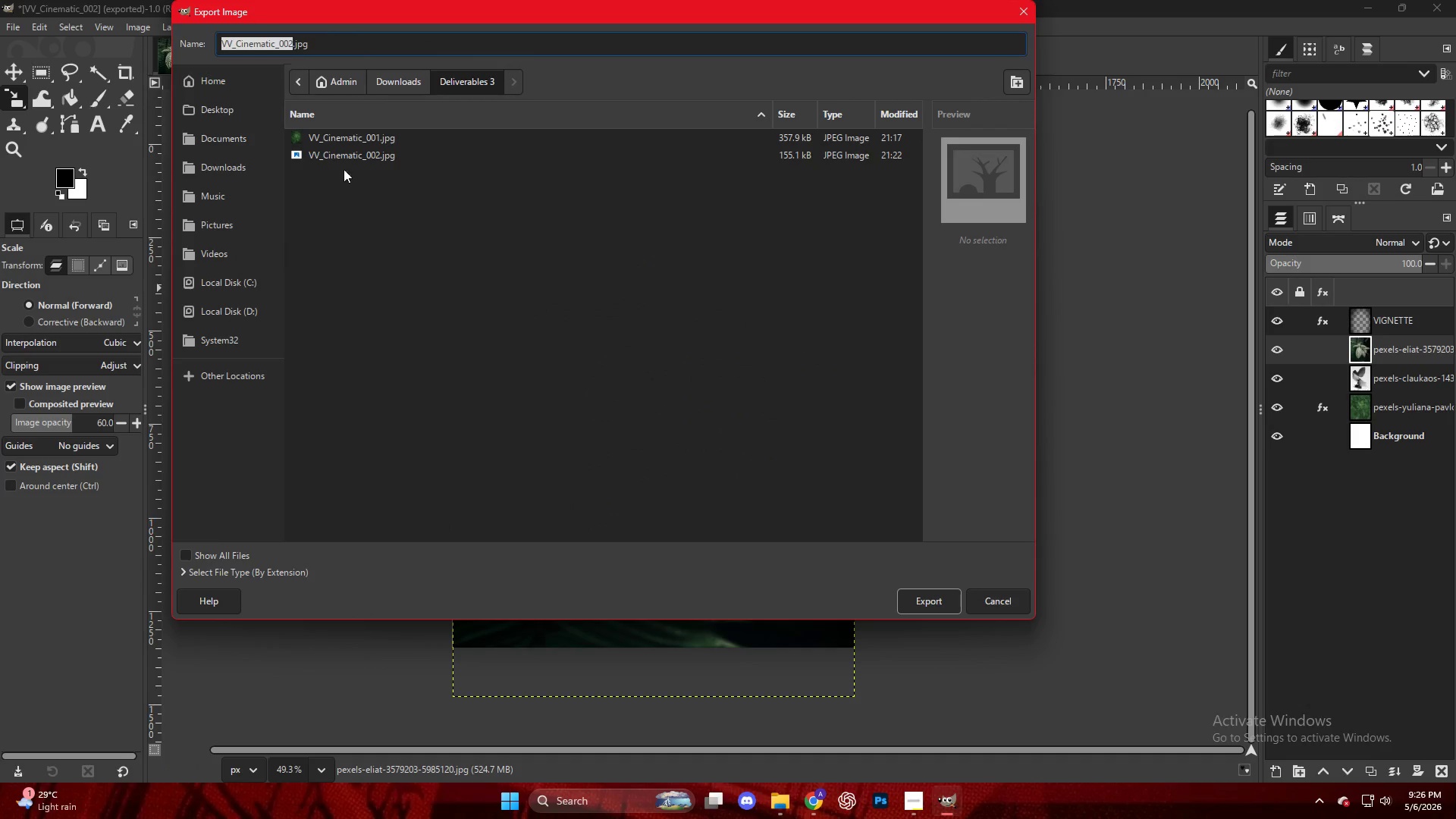 
left_click([347, 157])
 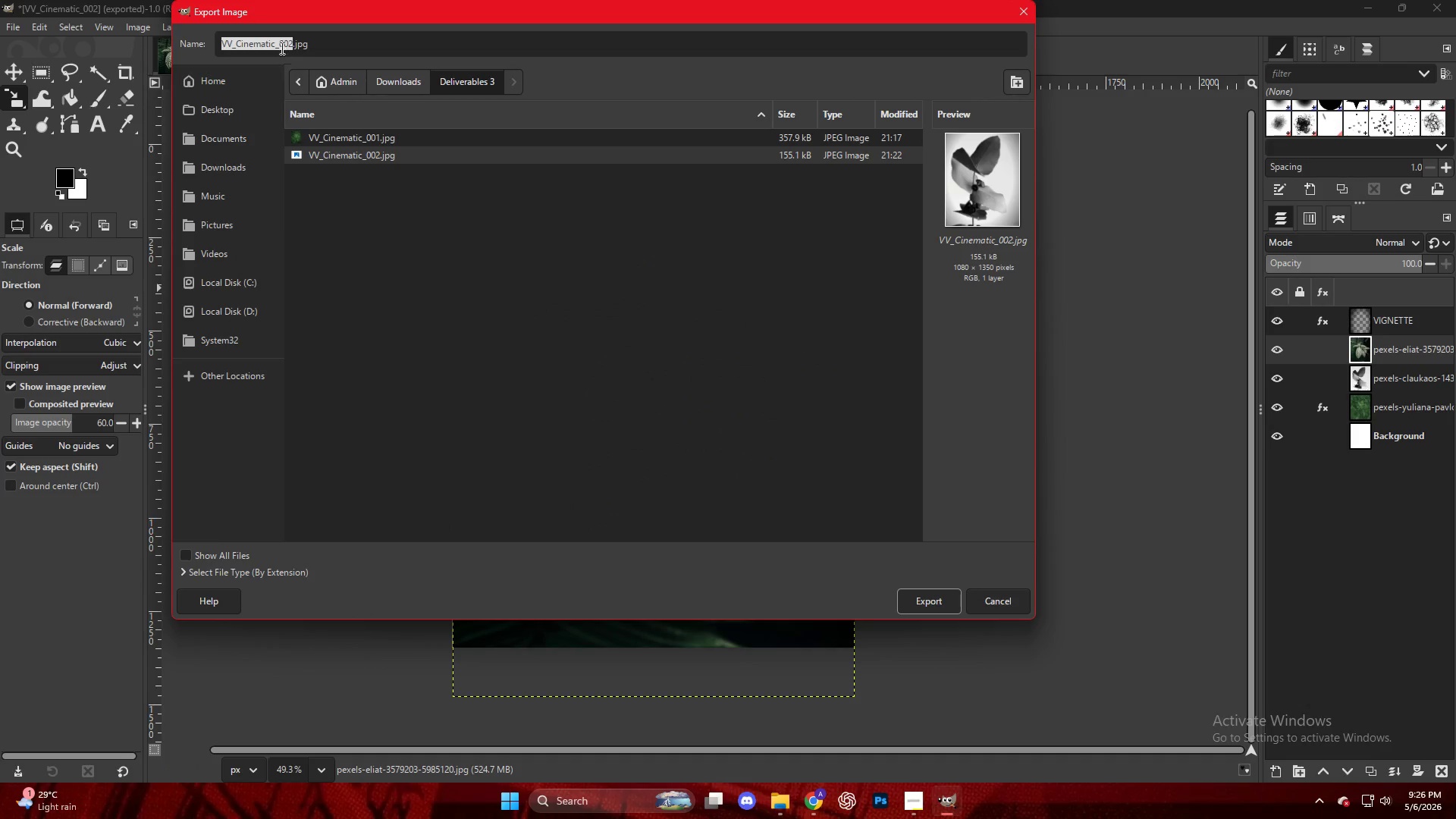 
left_click([291, 42])
 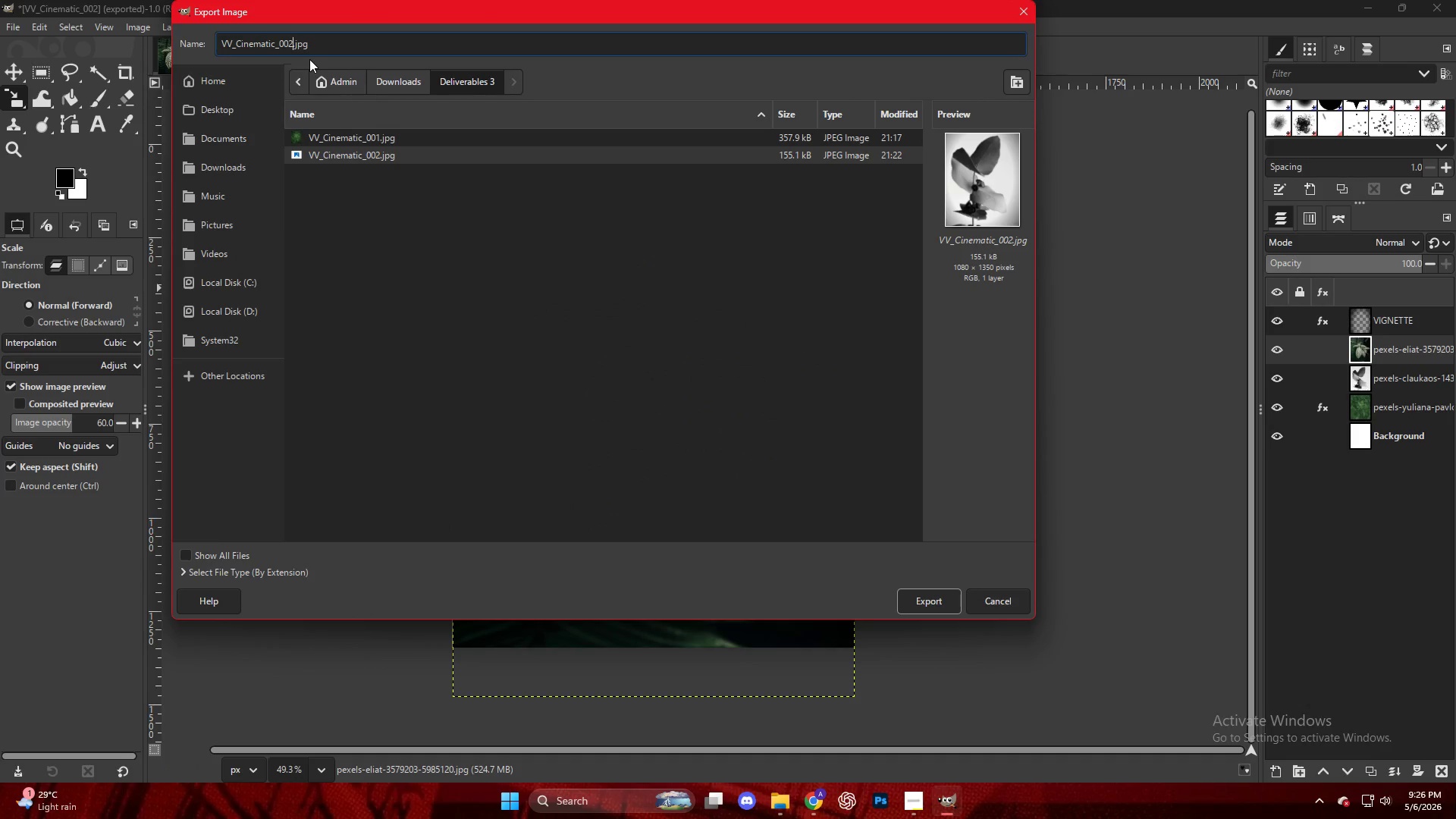 
key(Backspace)
 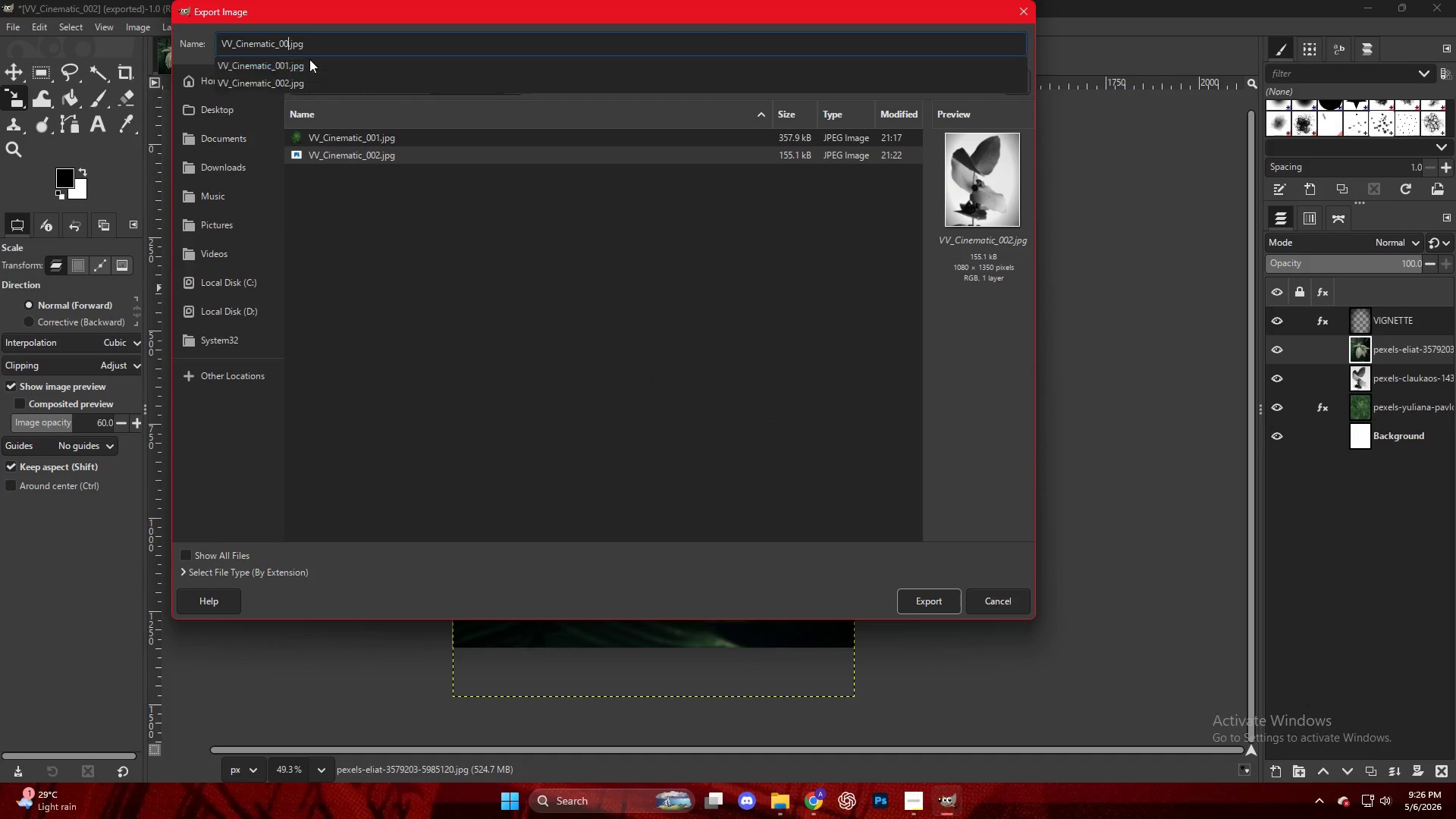 
key(Numpad3)
 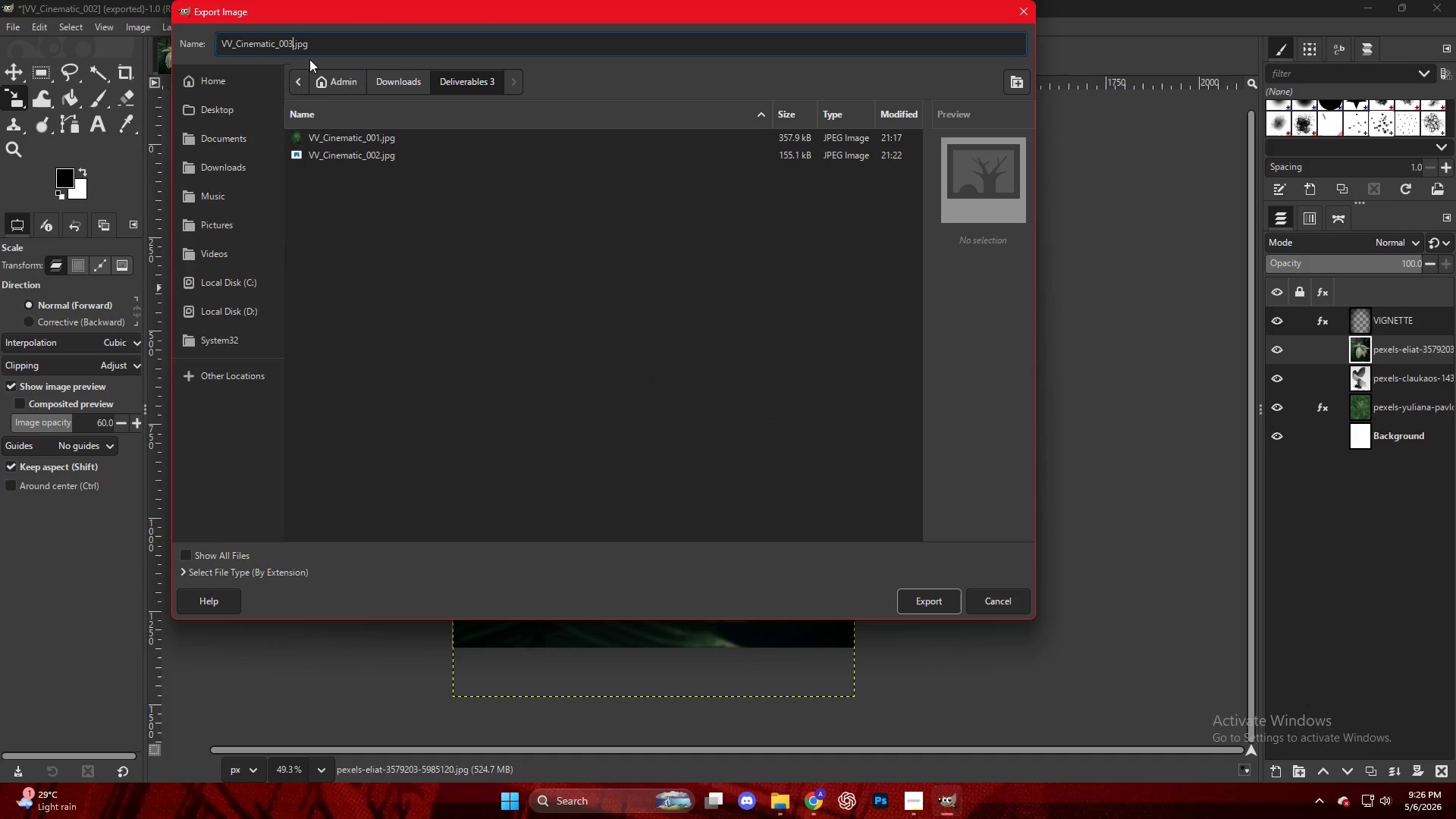 
key(NumpadEnter)
 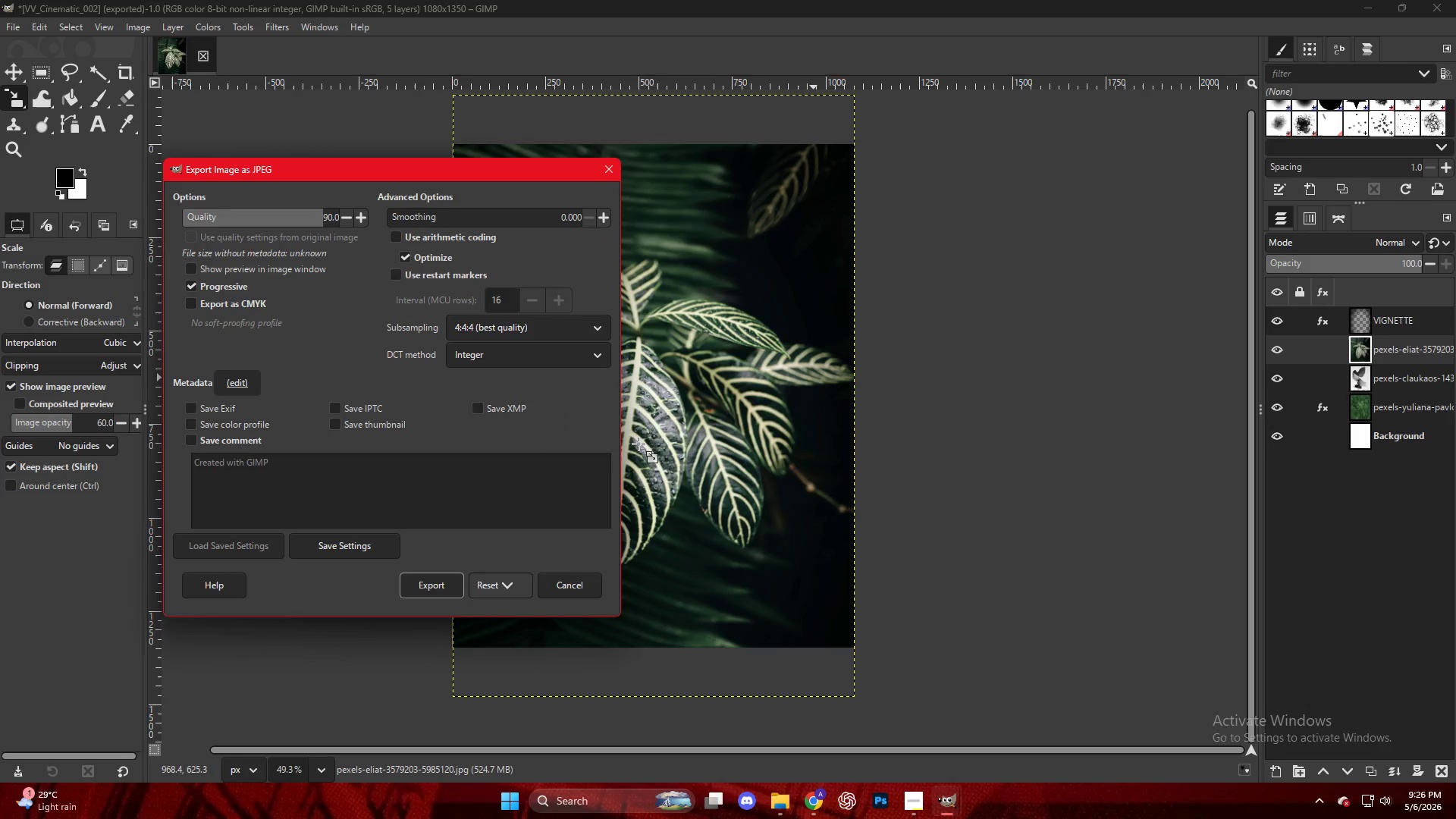 
left_click([450, 581])
 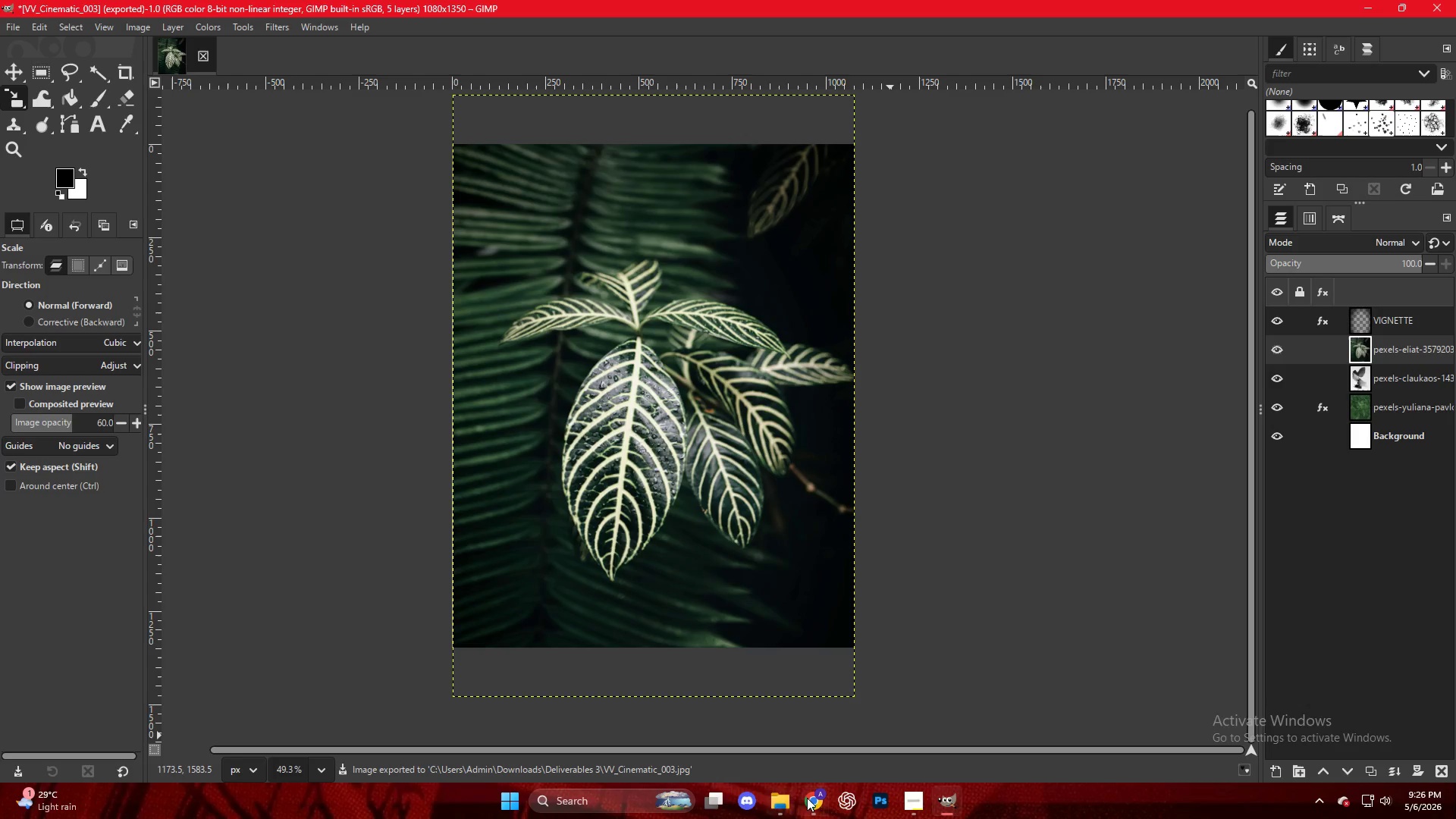 
left_click([842, 803])
 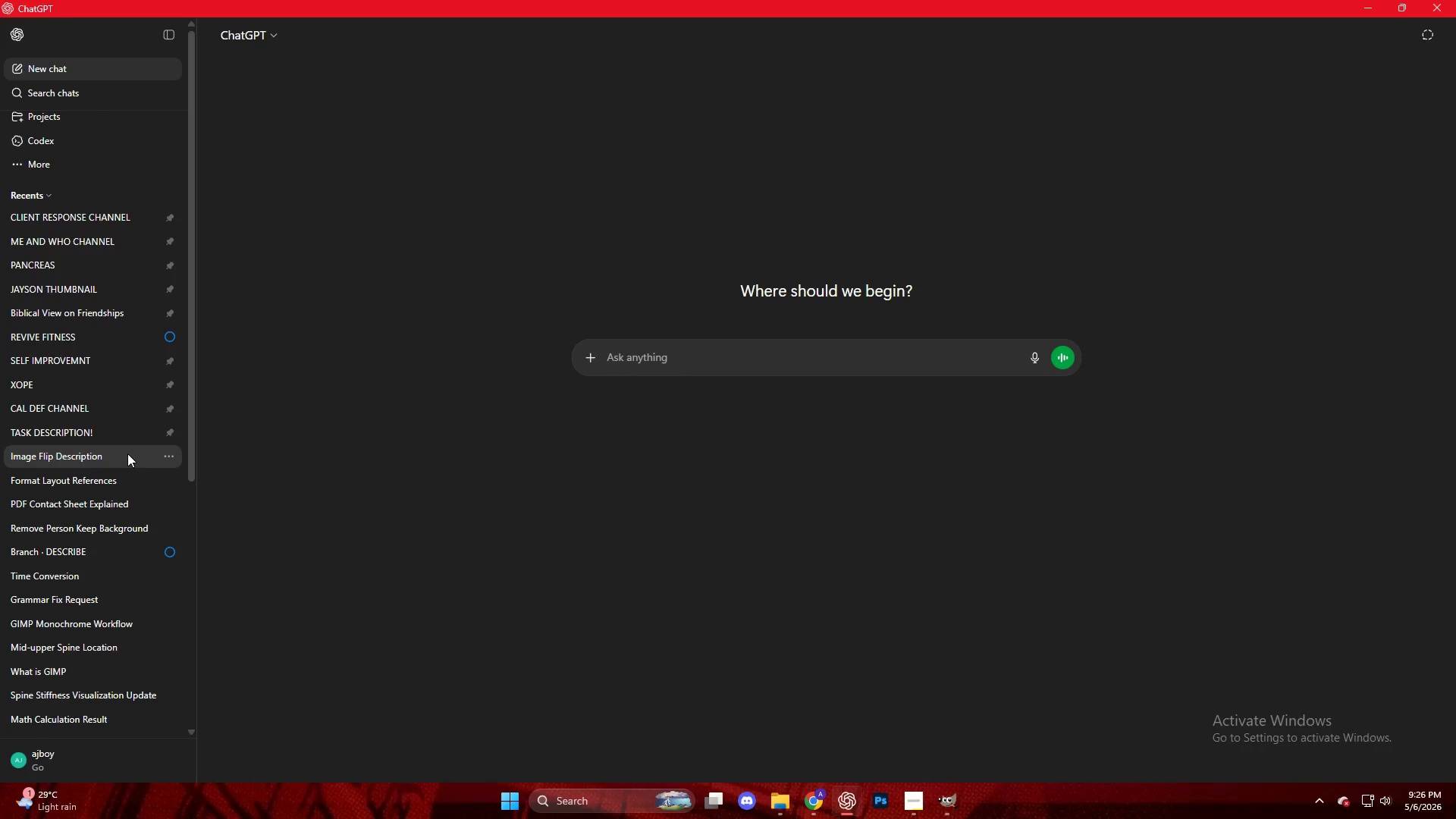 
wait(12.27)
 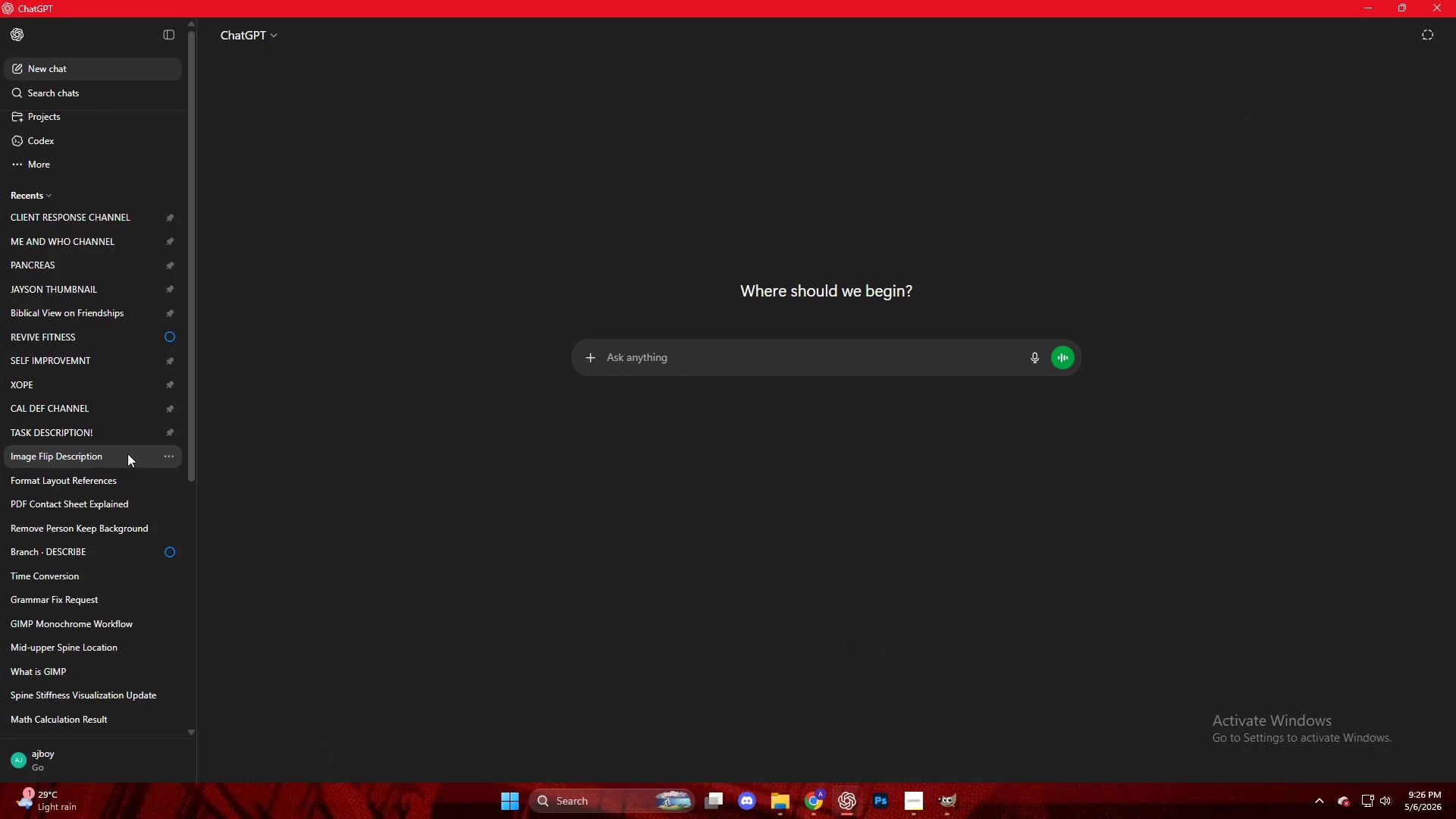 
left_click([165, 36])
 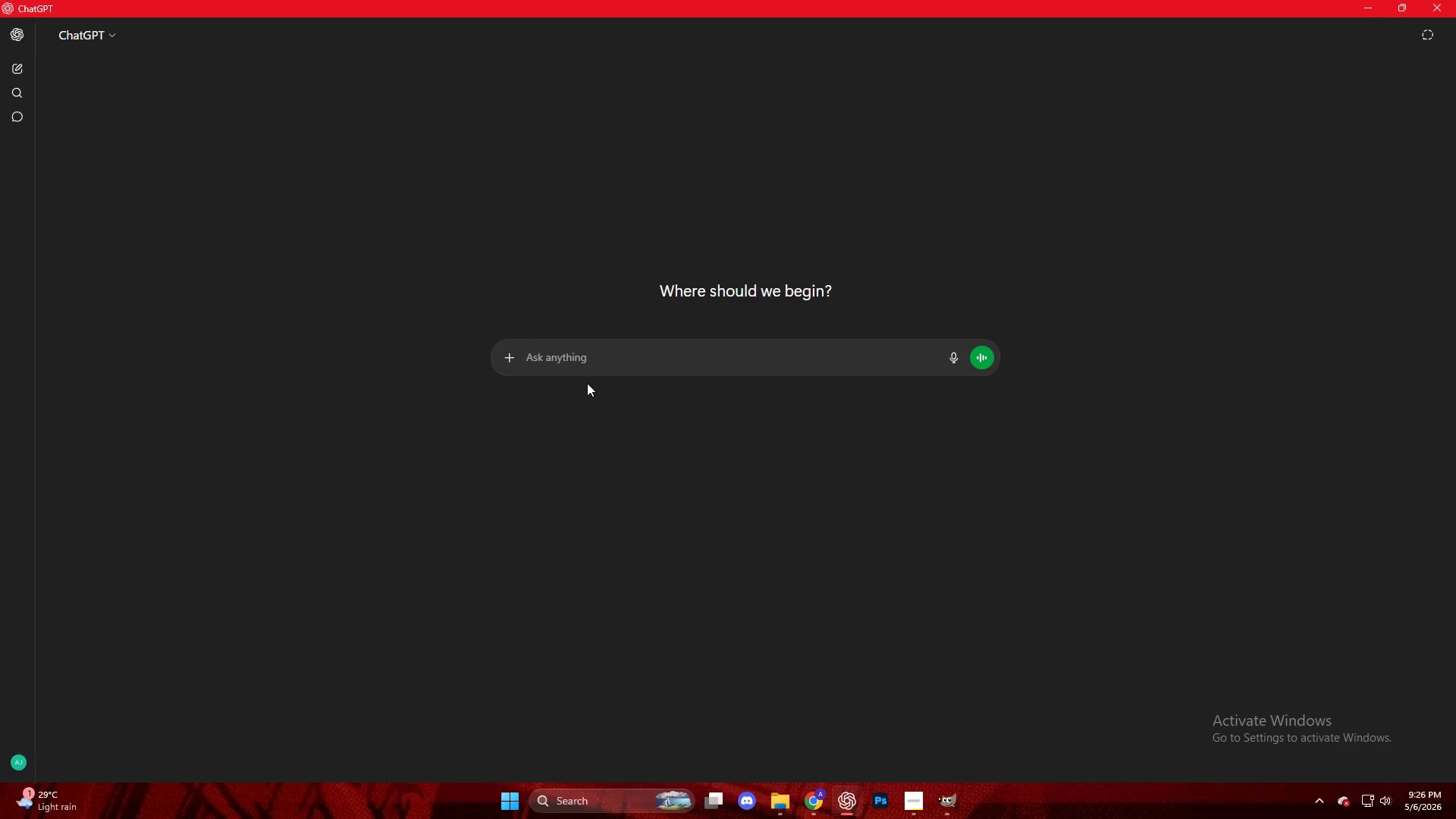 
left_click([585, 355])
 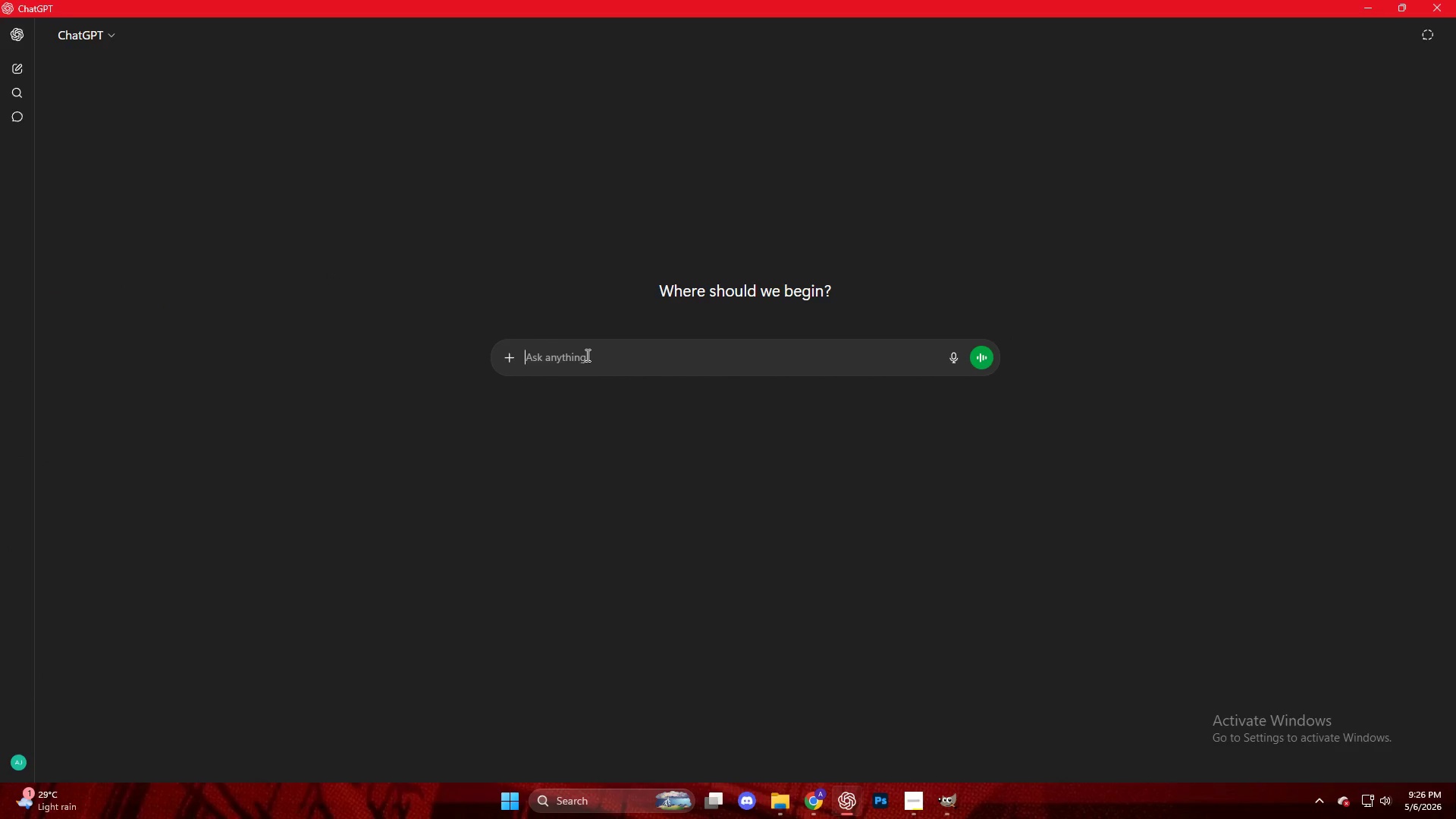 
type(will just store in here )
 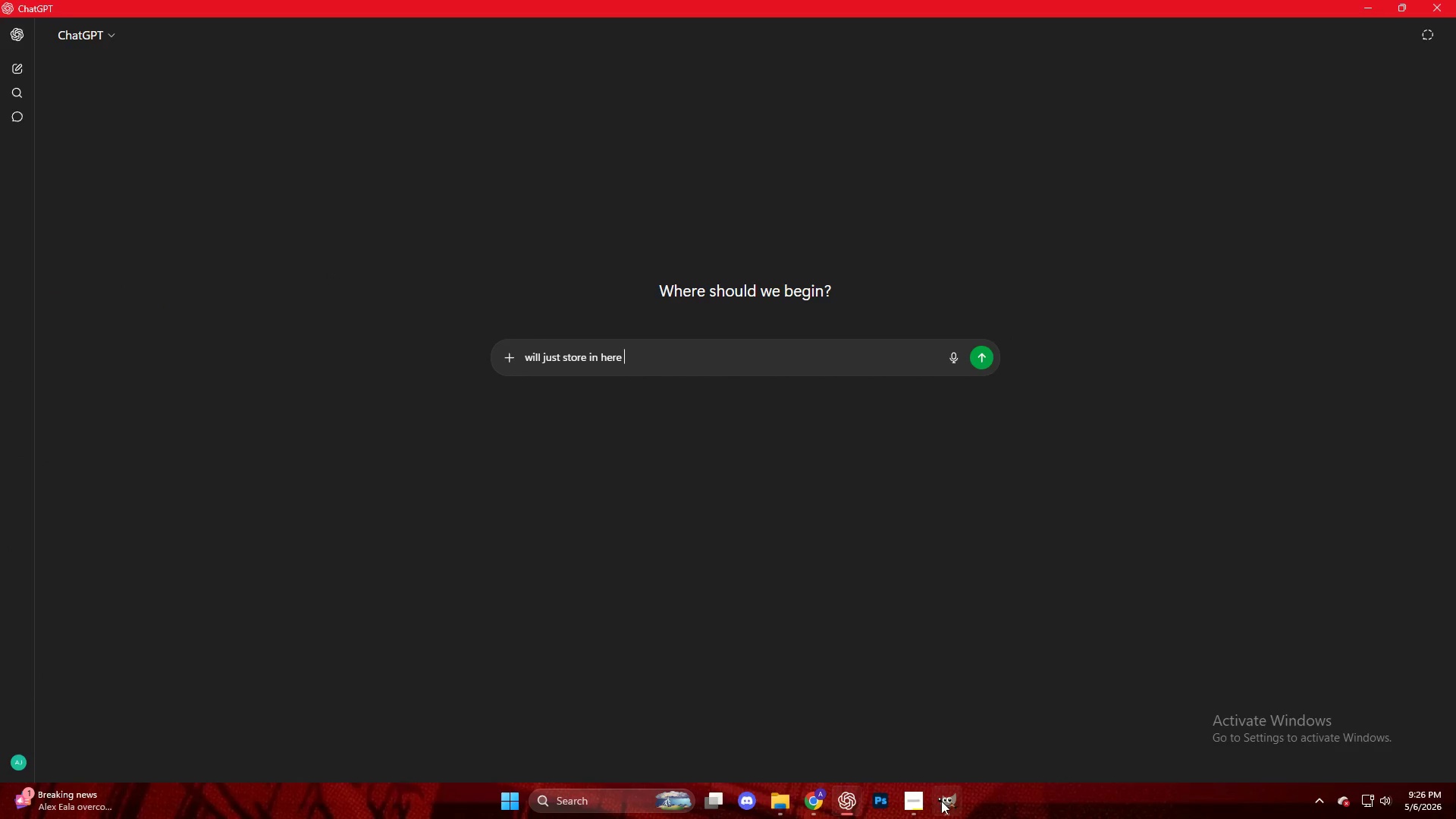 
left_click([942, 801])
 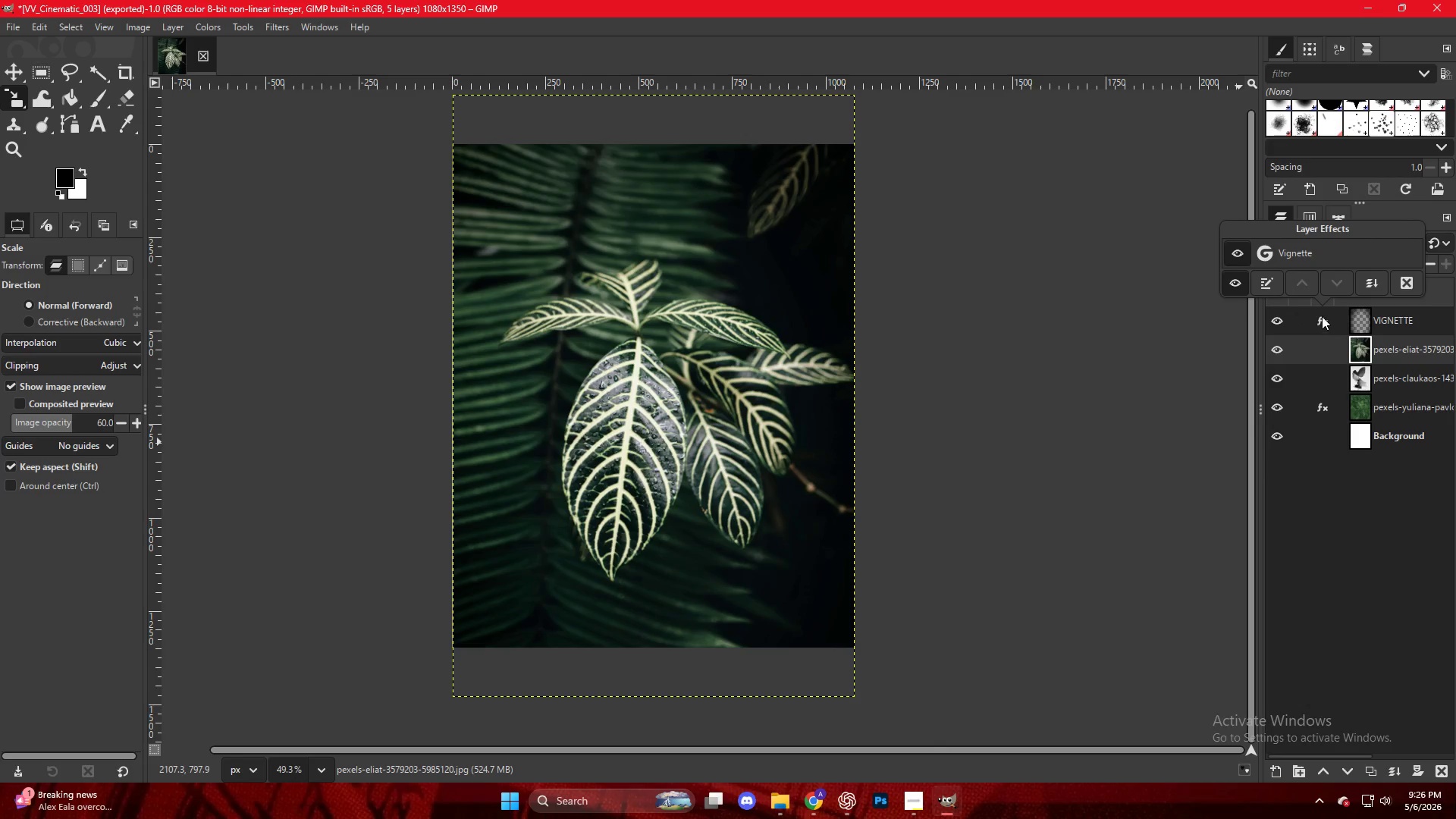 
double_click([1289, 255])
 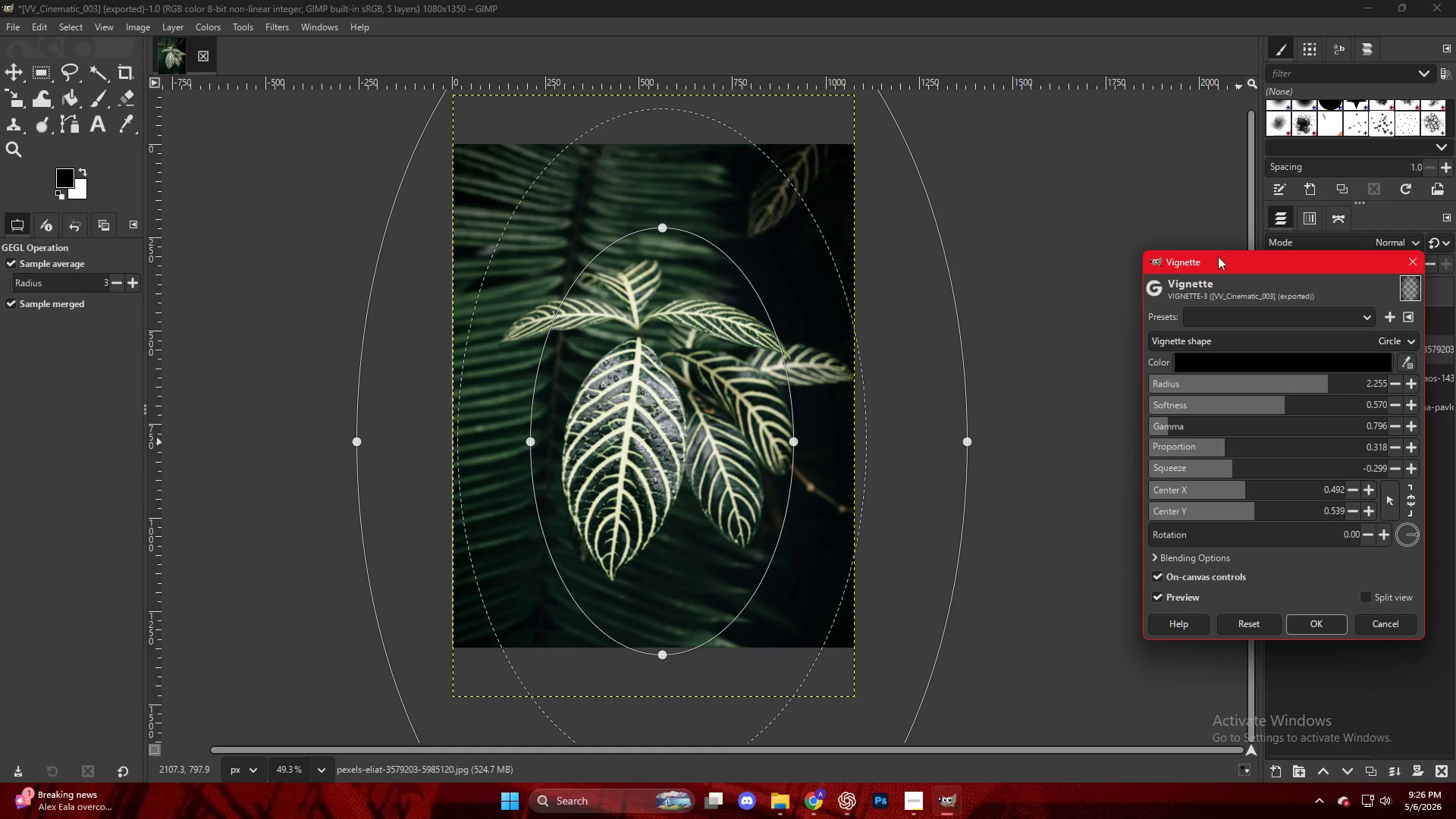 
key(Shift+ShiftLeft)
 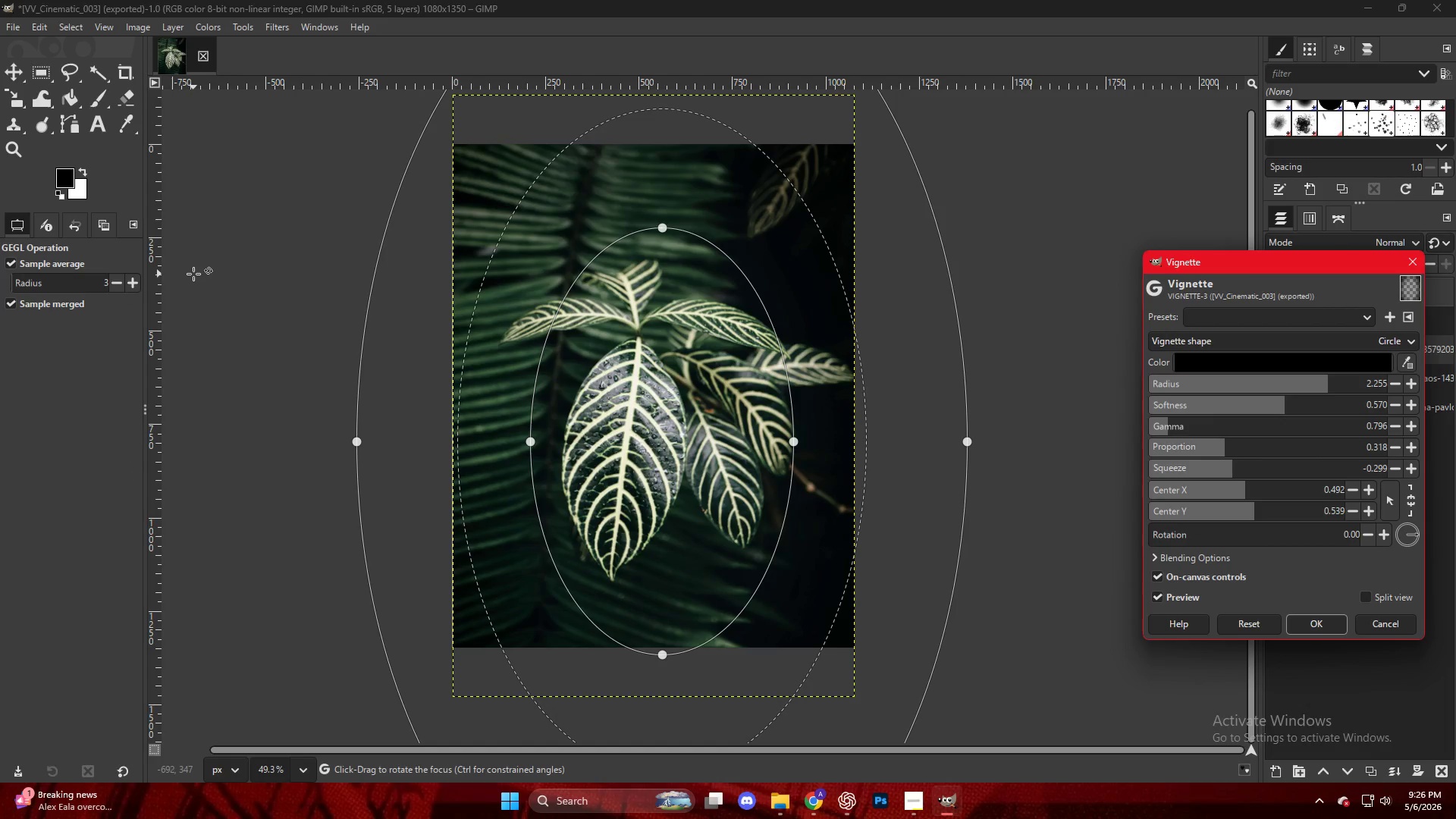 
key(Meta+Shift+S)
 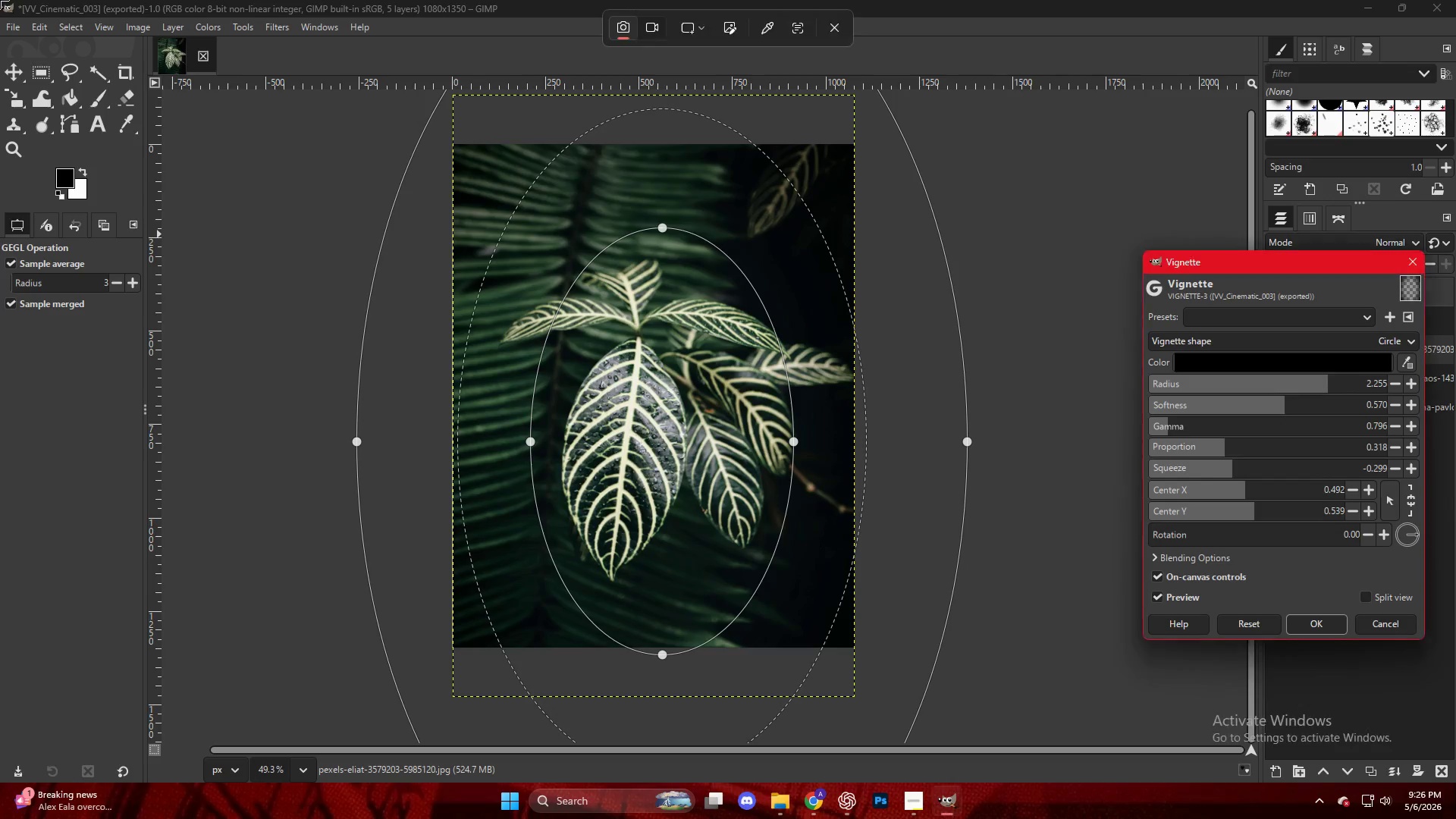 
left_click_drag(start_coordinate=[0, 0], to_coordinate=[1452, 781])
 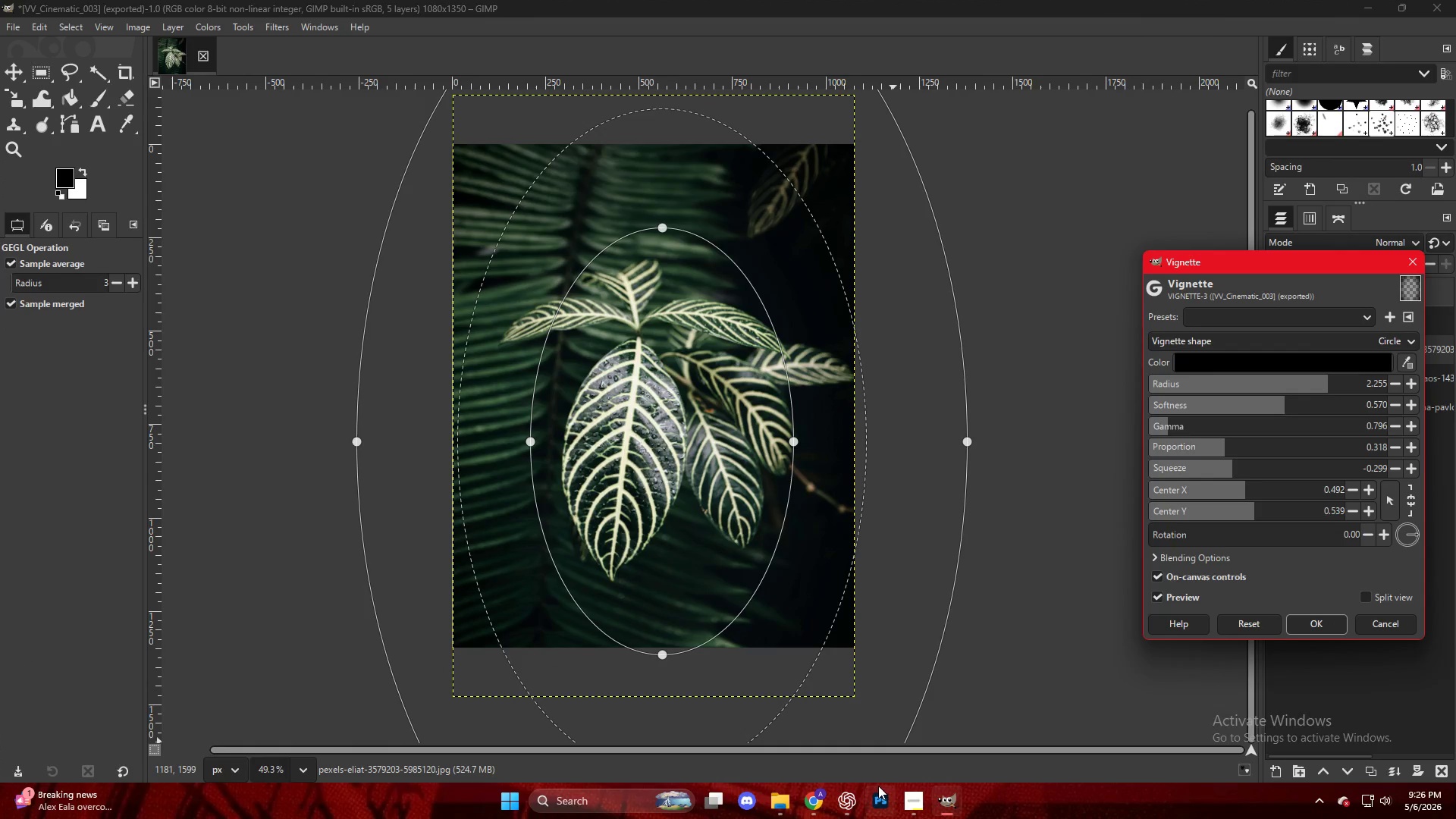 
left_click([950, 801])
 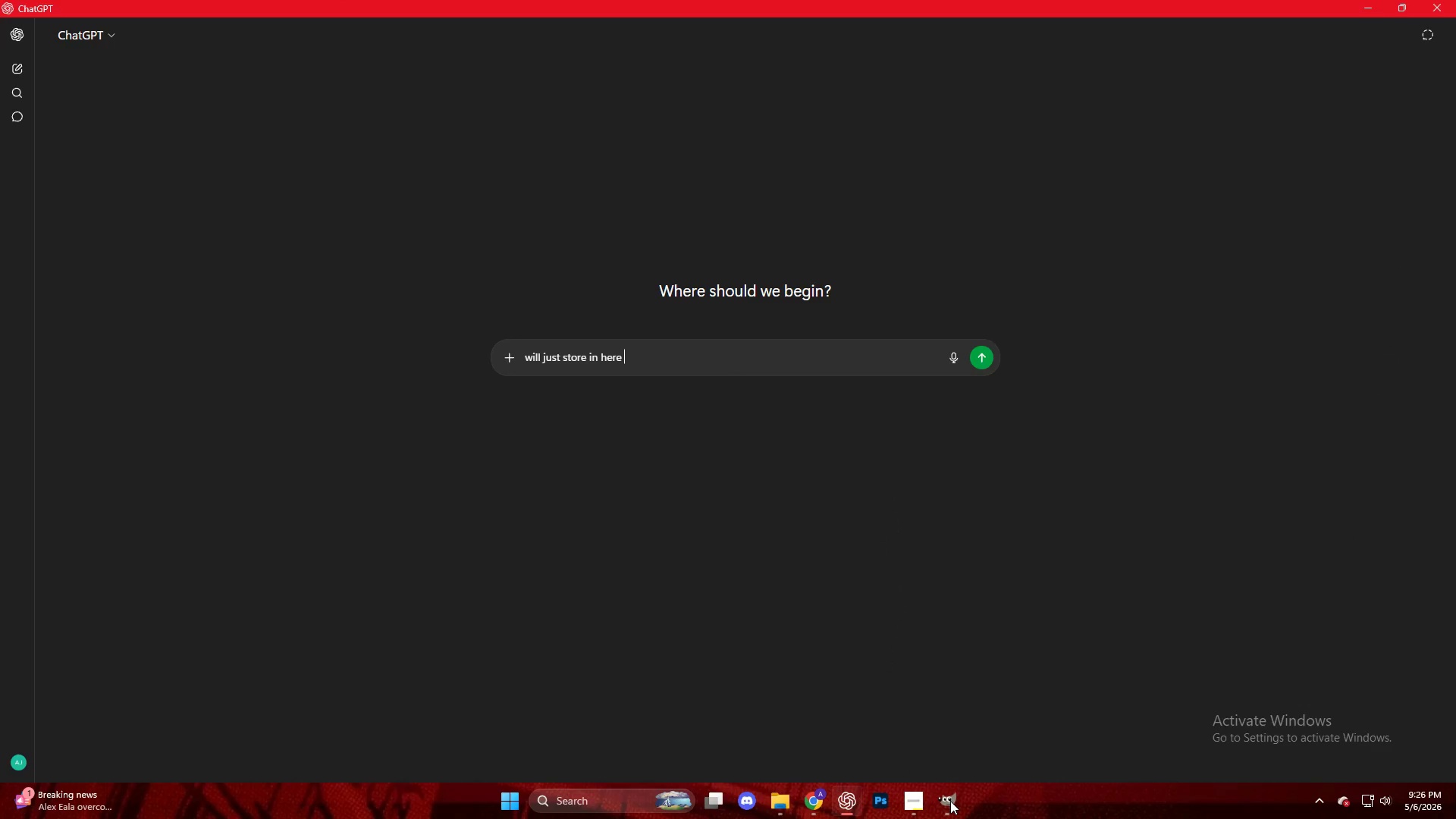 
left_click([950, 801])
 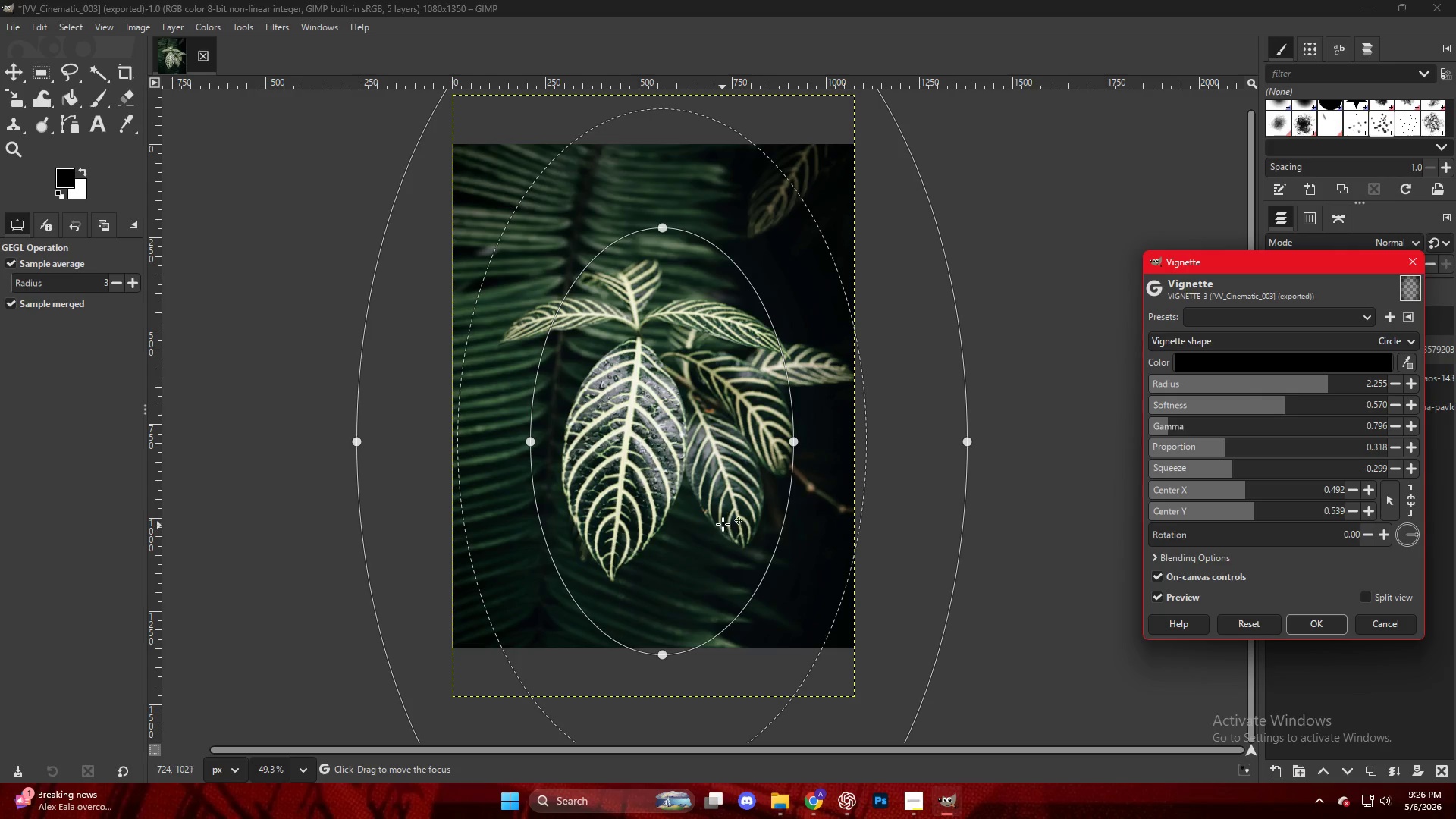 
left_click([682, 434])
 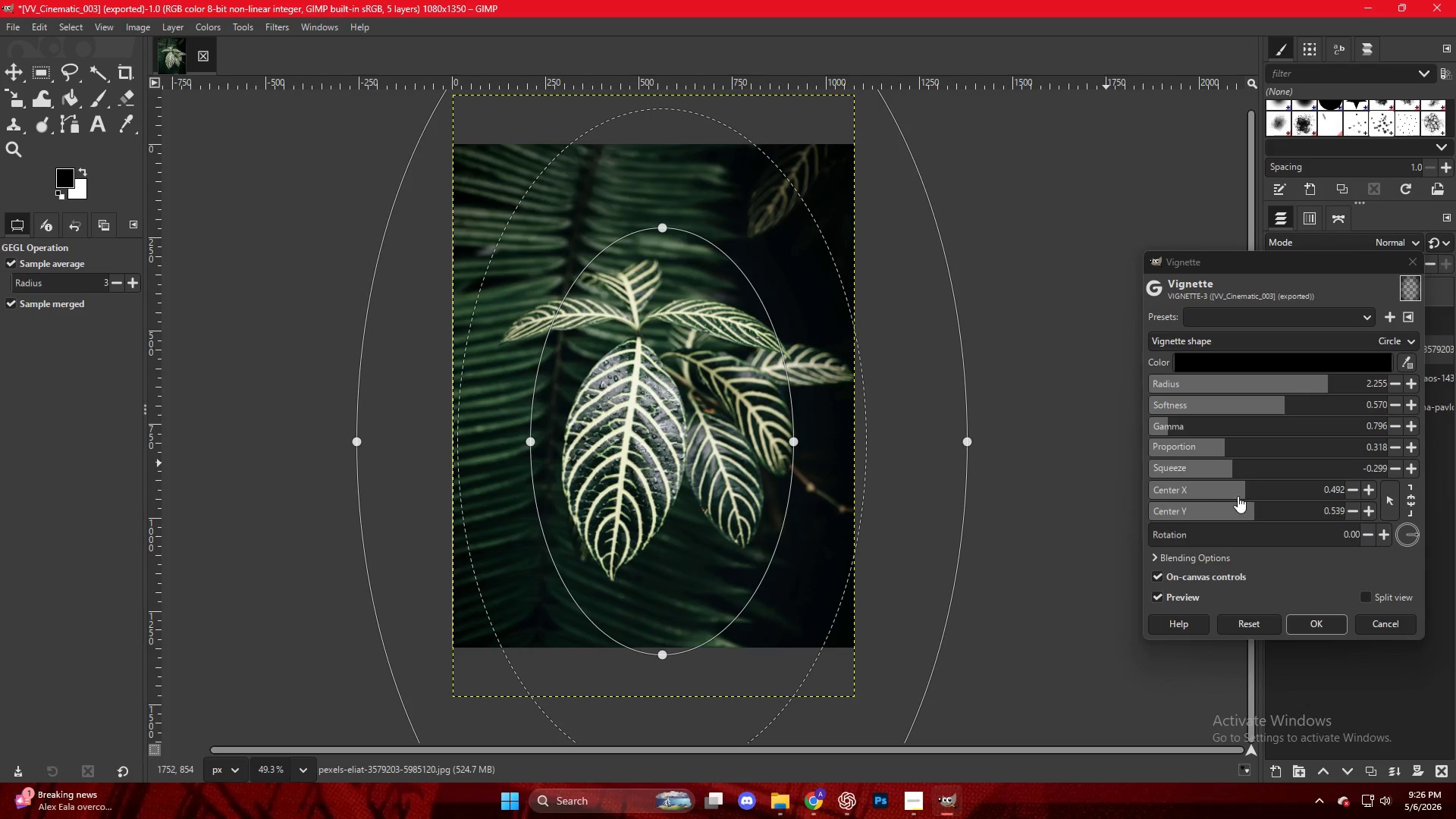 
left_click_drag(start_coordinate=[1244, 489], to_coordinate=[1250, 490])
 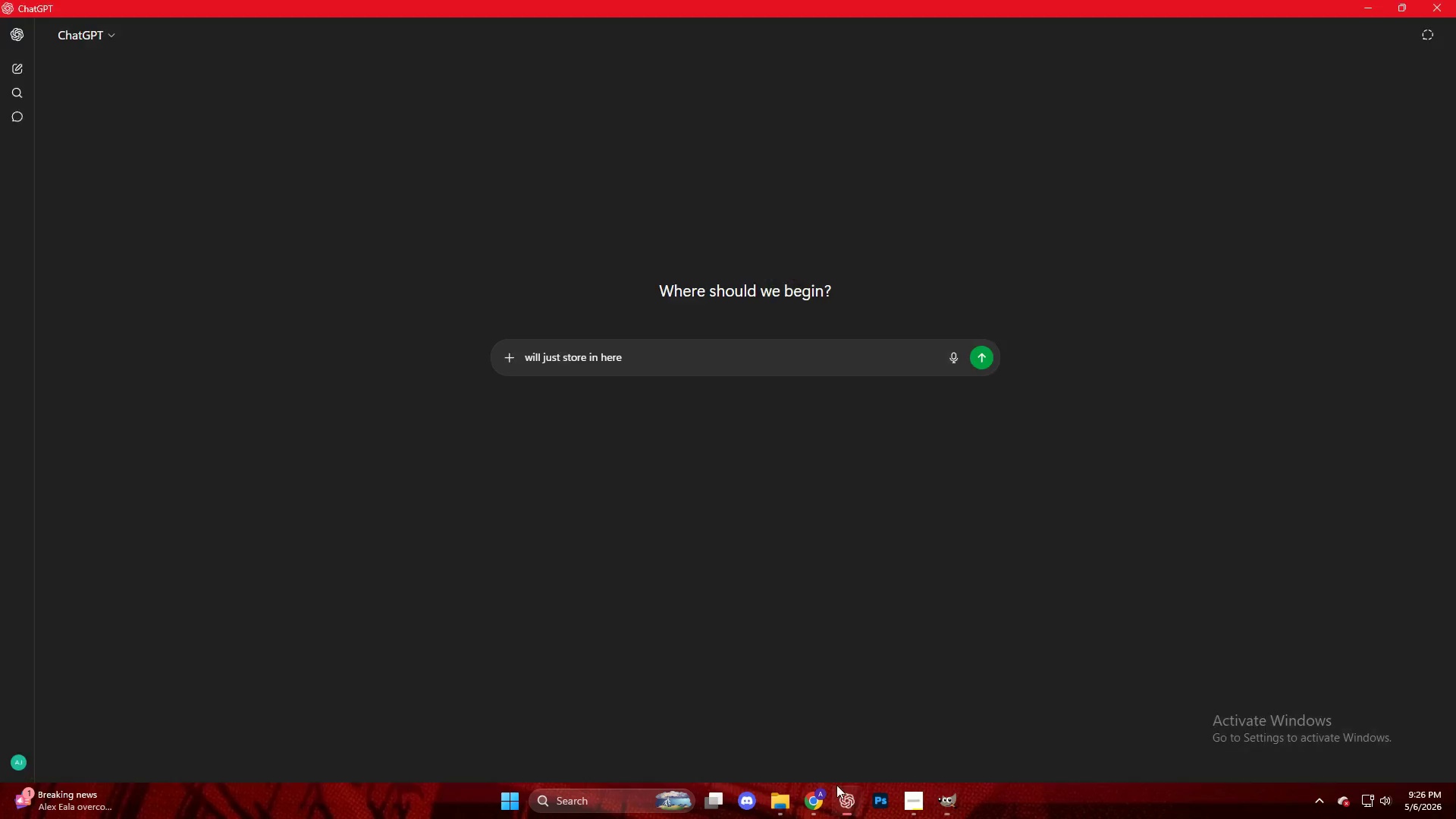 
key(Control+V)
 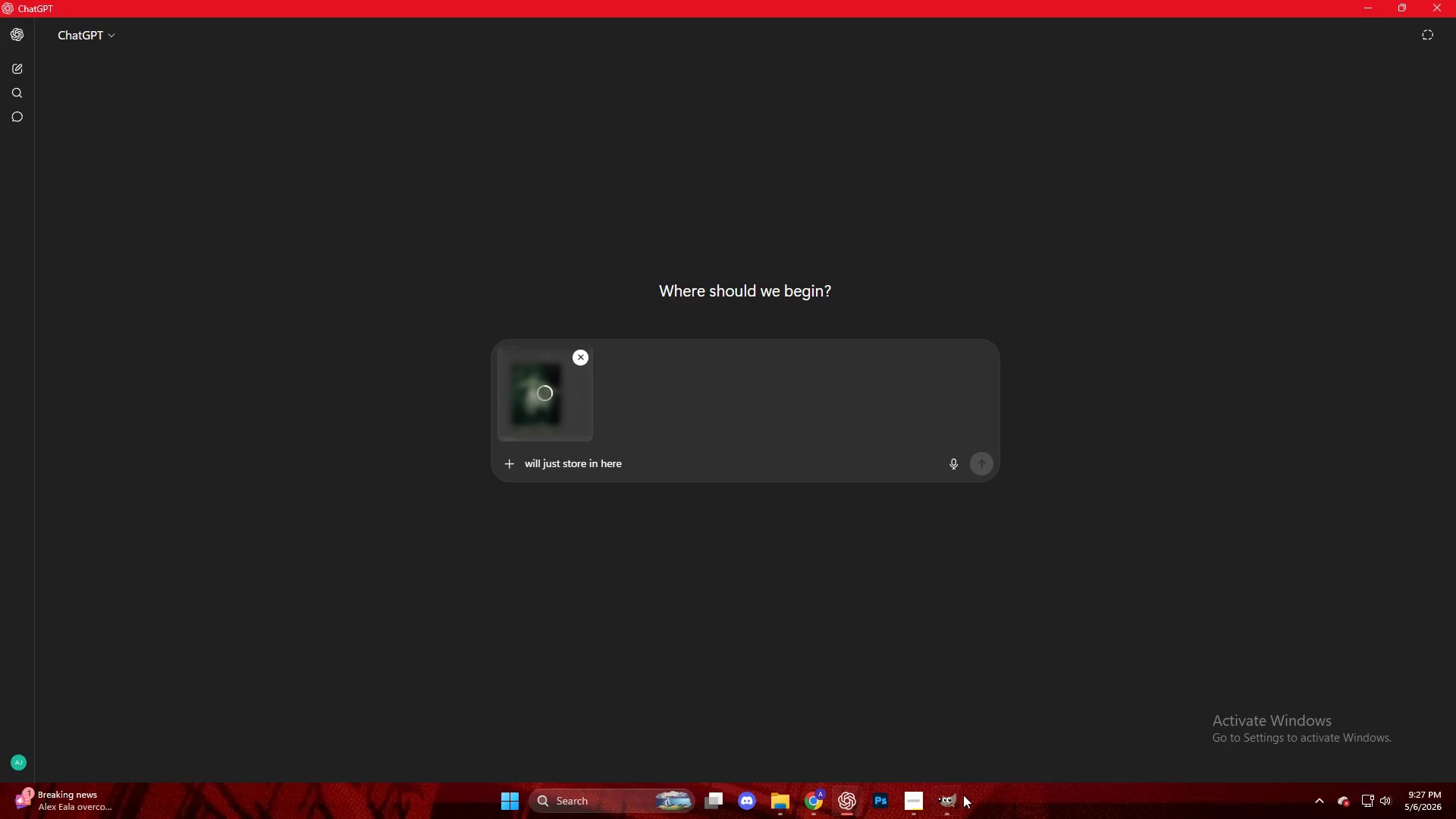 
left_click([956, 802])
 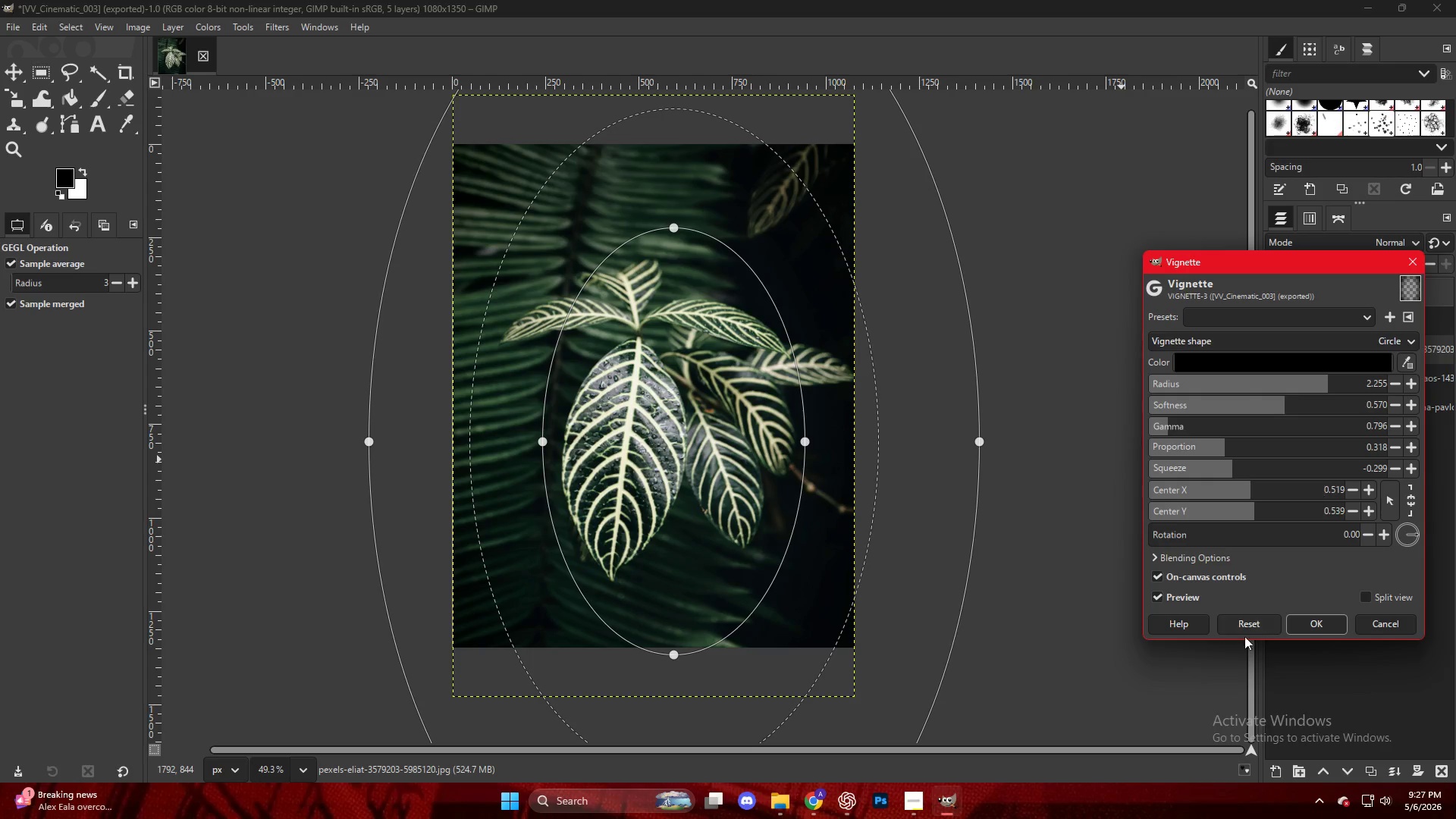 
left_click([1310, 624])
 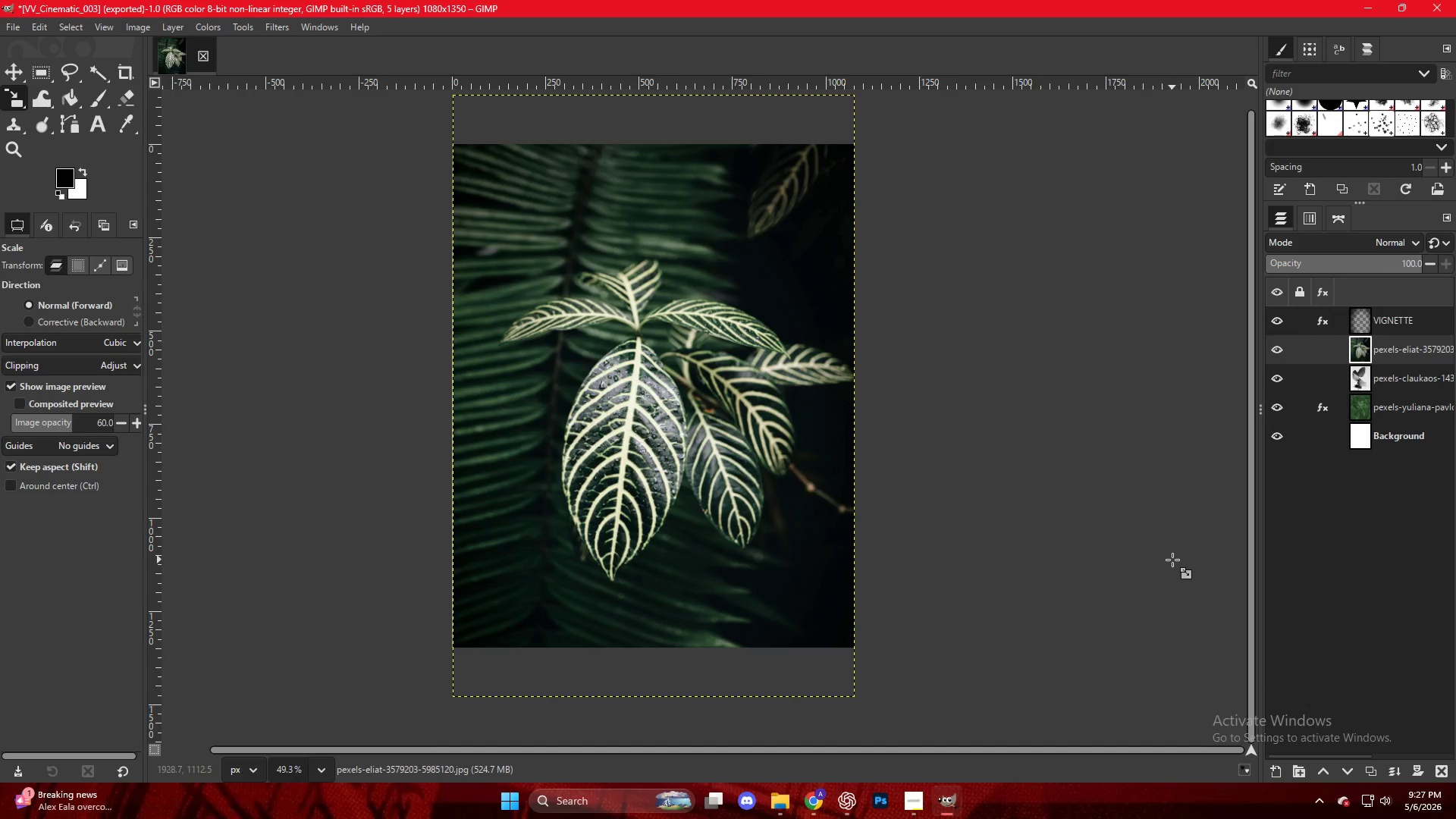 
key(Control+Shift+E)
 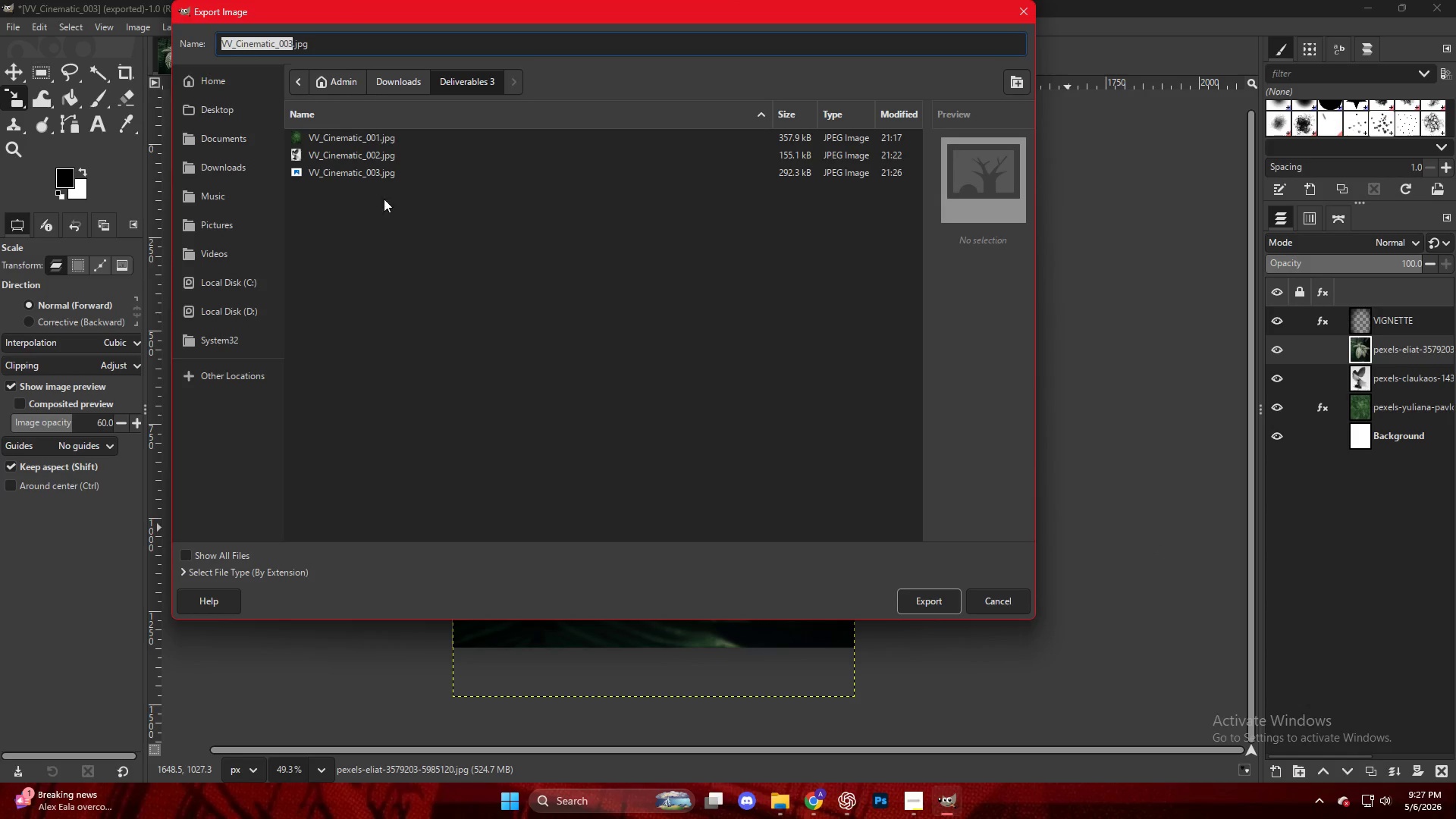 
left_click([385, 168])
 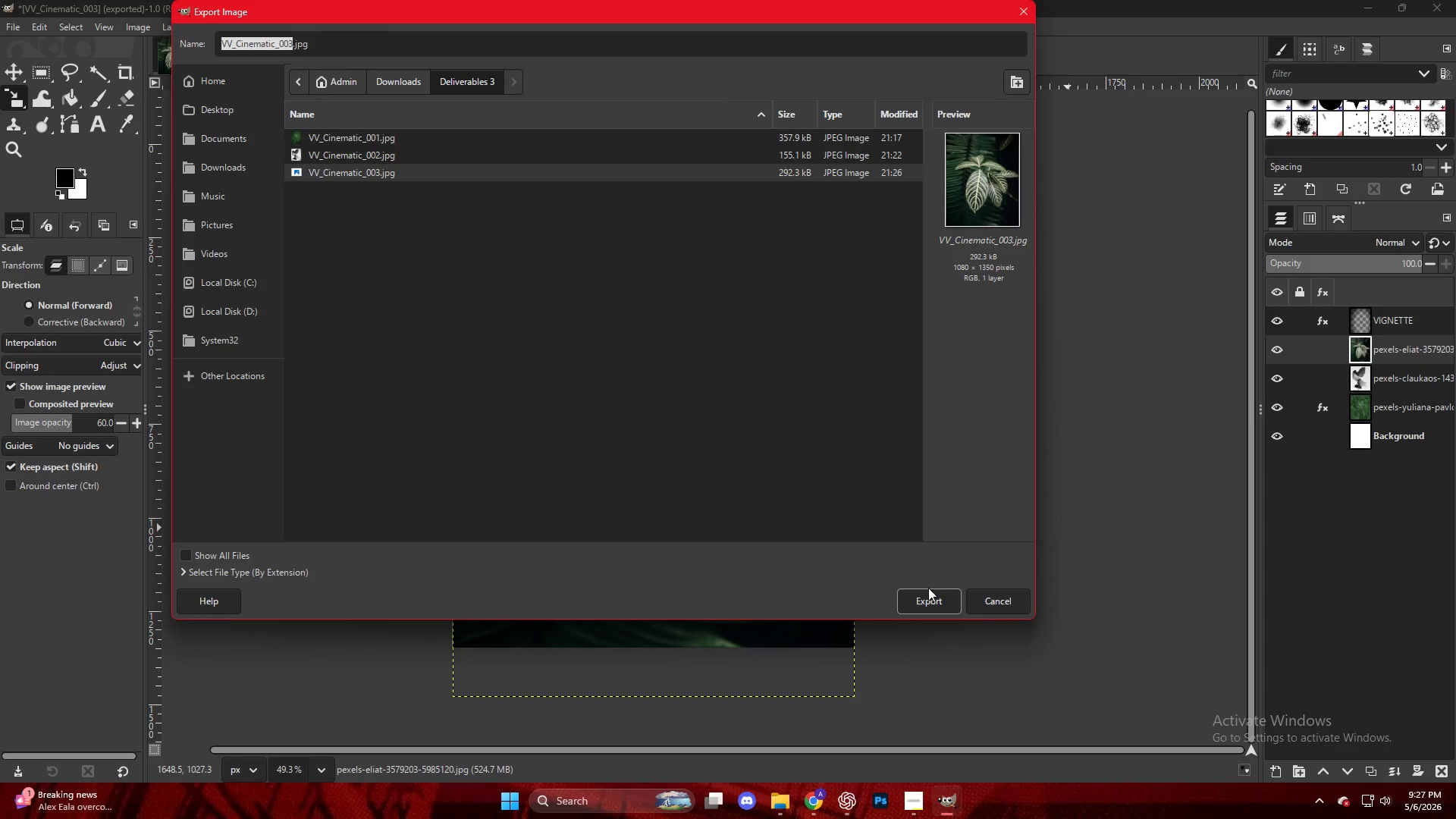 
left_click([532, 393])
 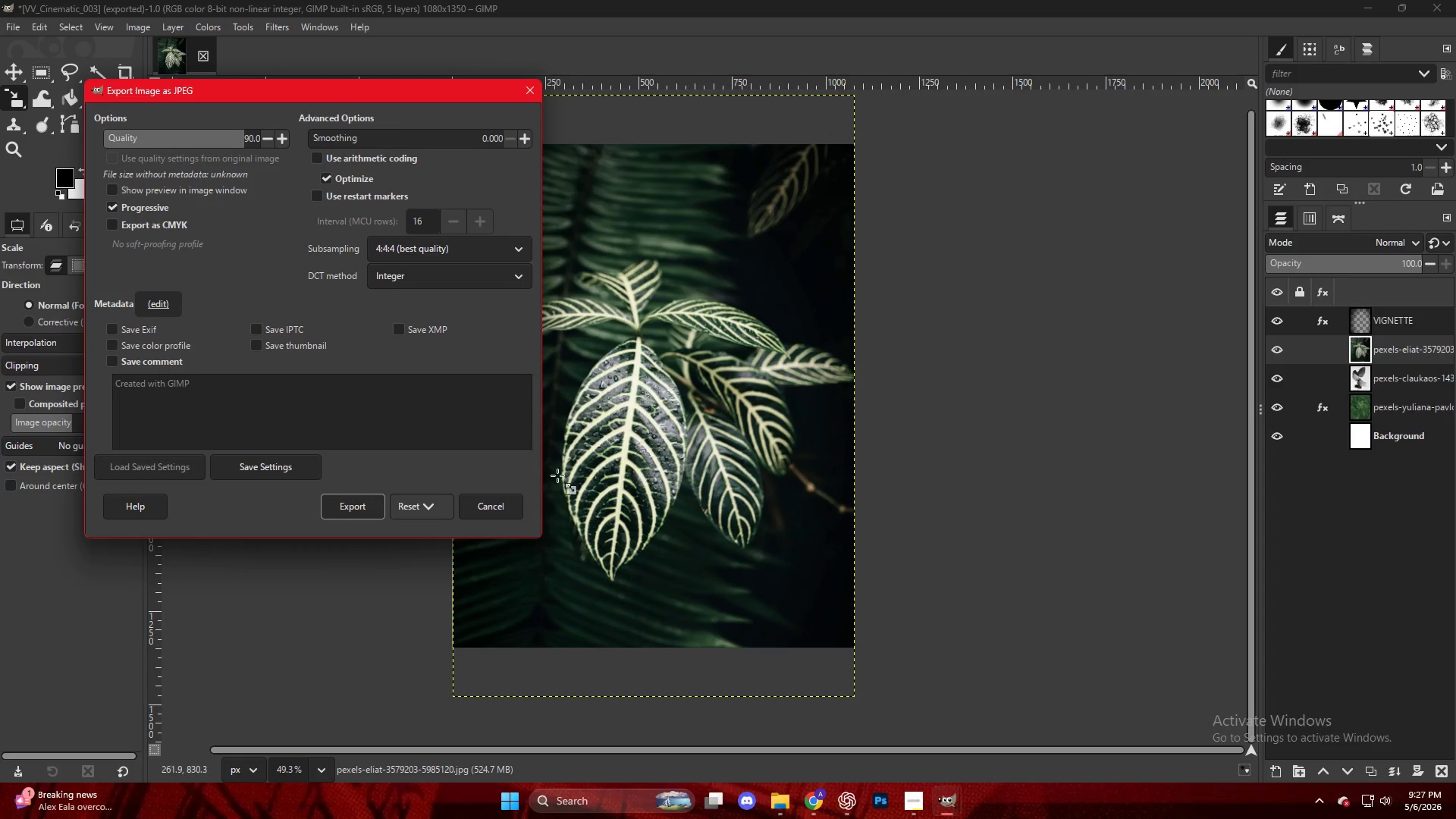 
left_click([354, 514])
 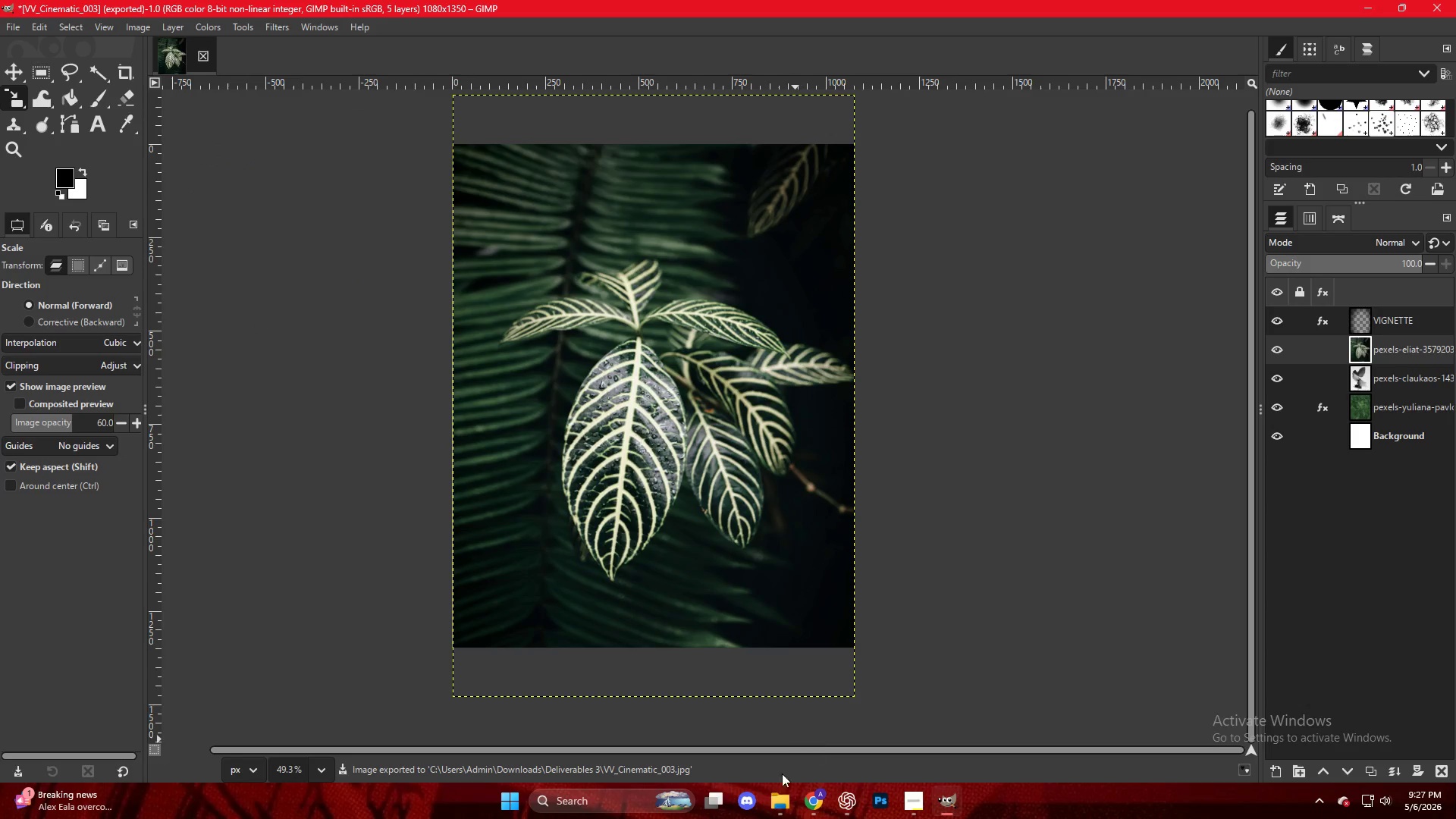 
left_click([786, 808])
 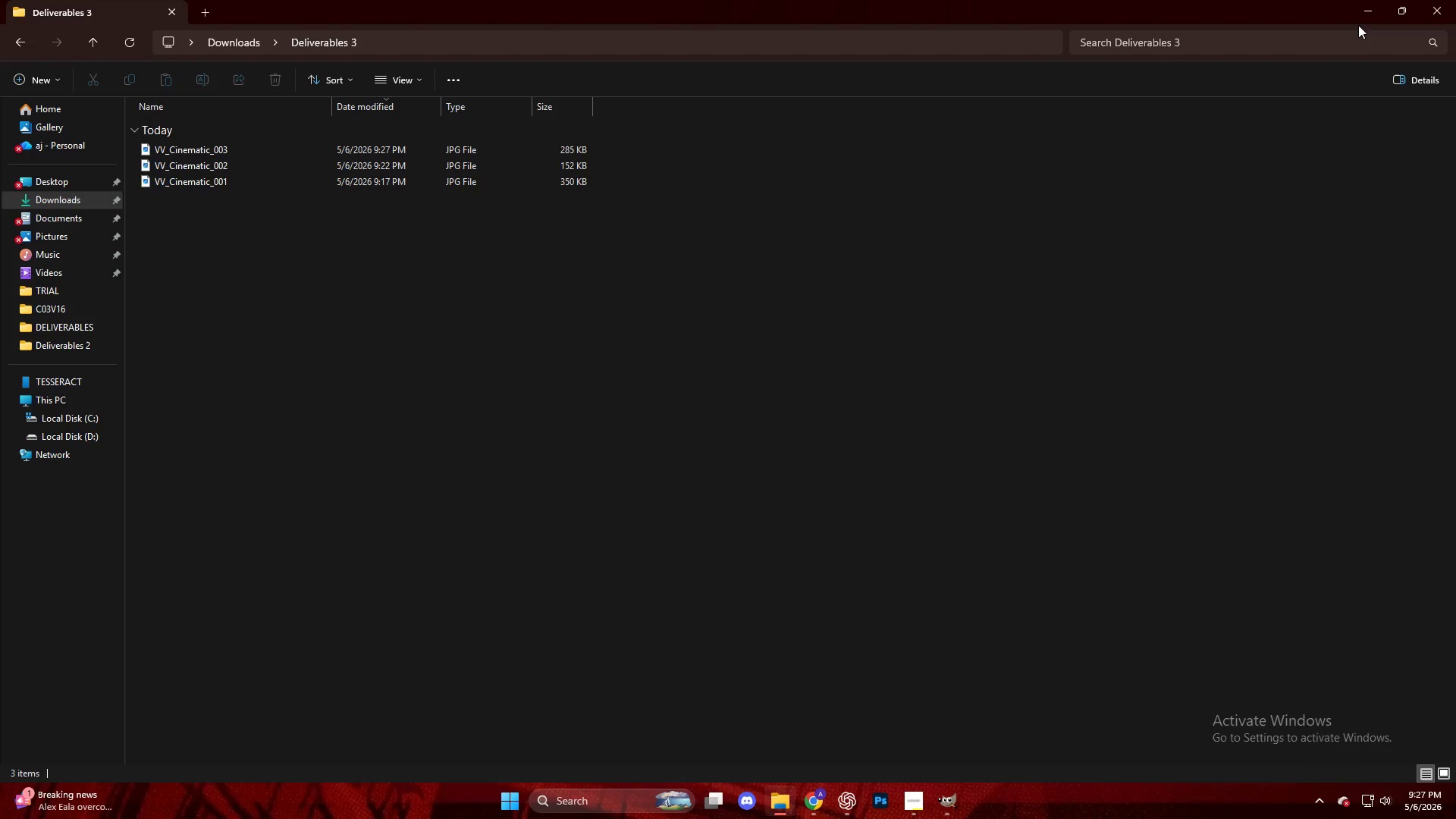 
double_click([1374, 13])
 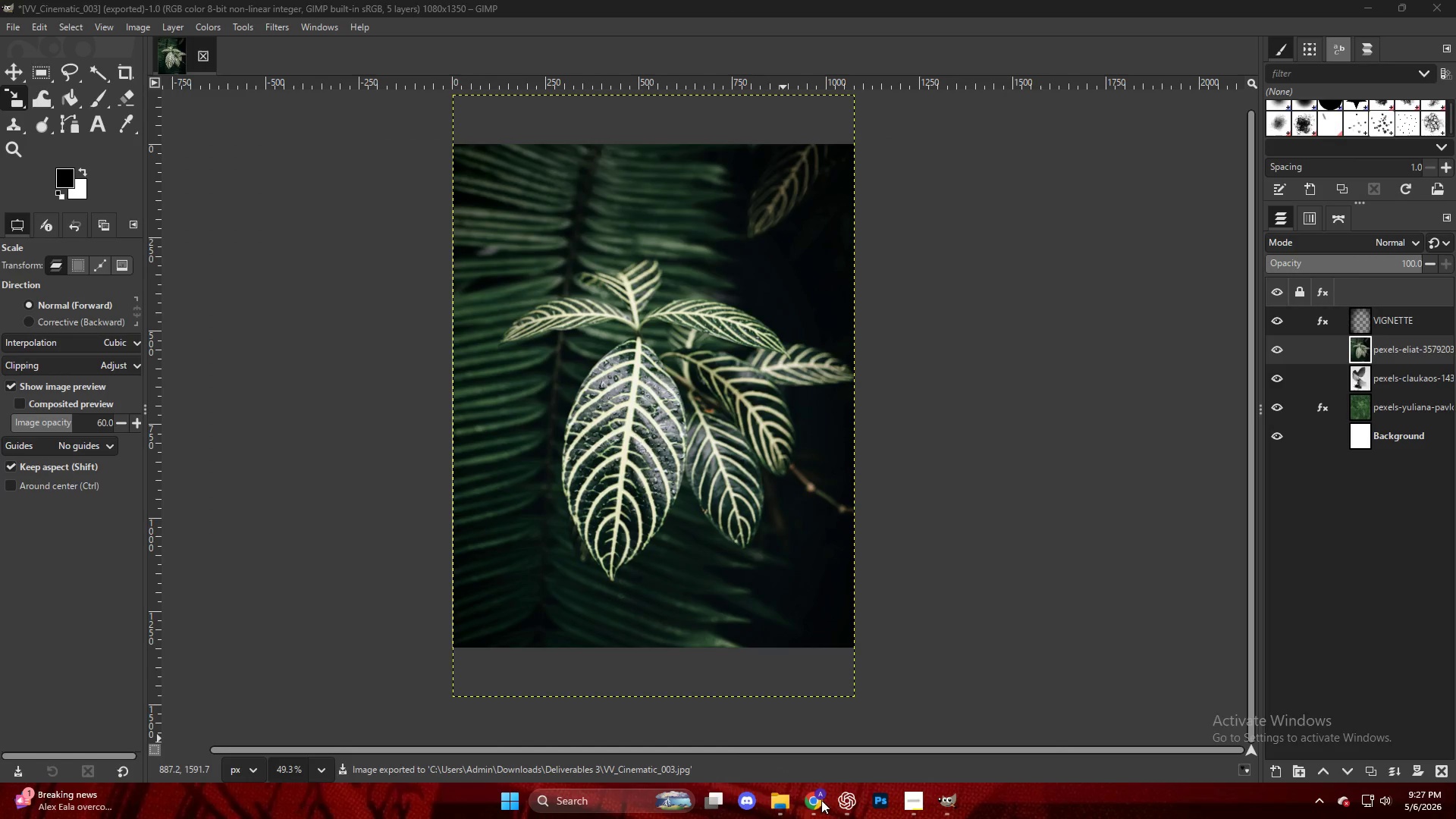 
left_click([786, 795])
 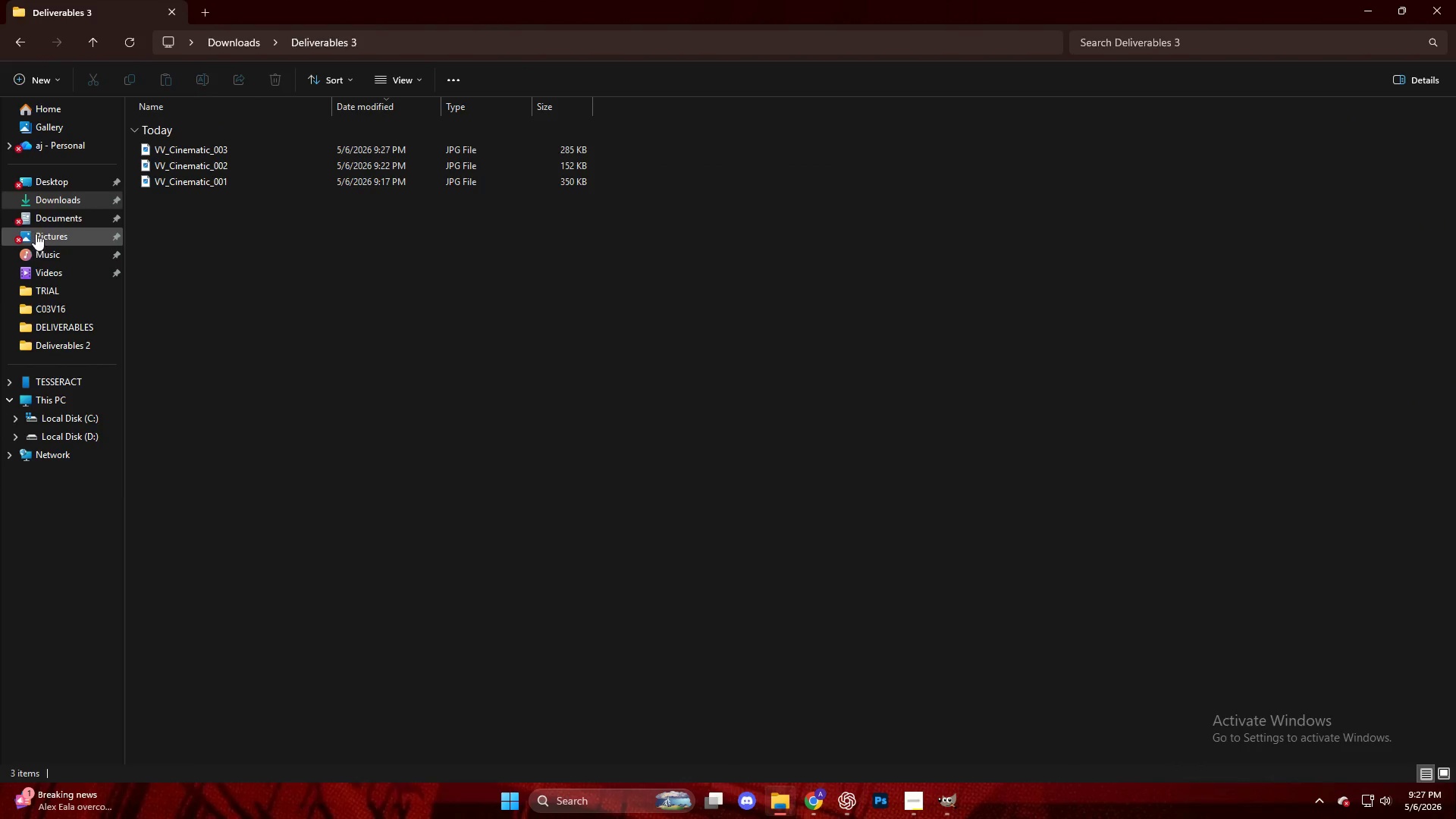 
left_click([49, 194])
 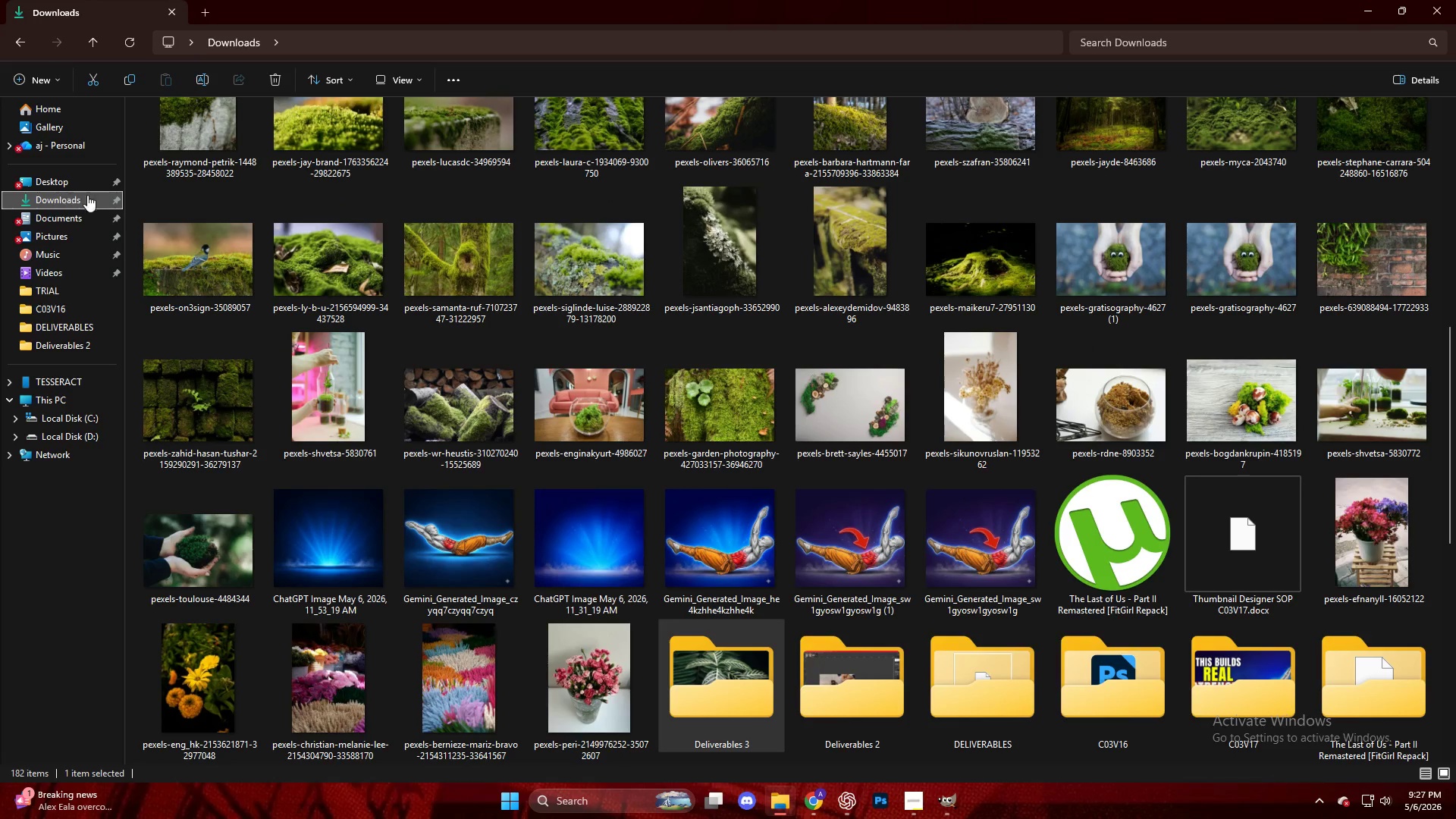 
scroll: coordinate [191, 225], scroll_direction: up, amount: 5.0
 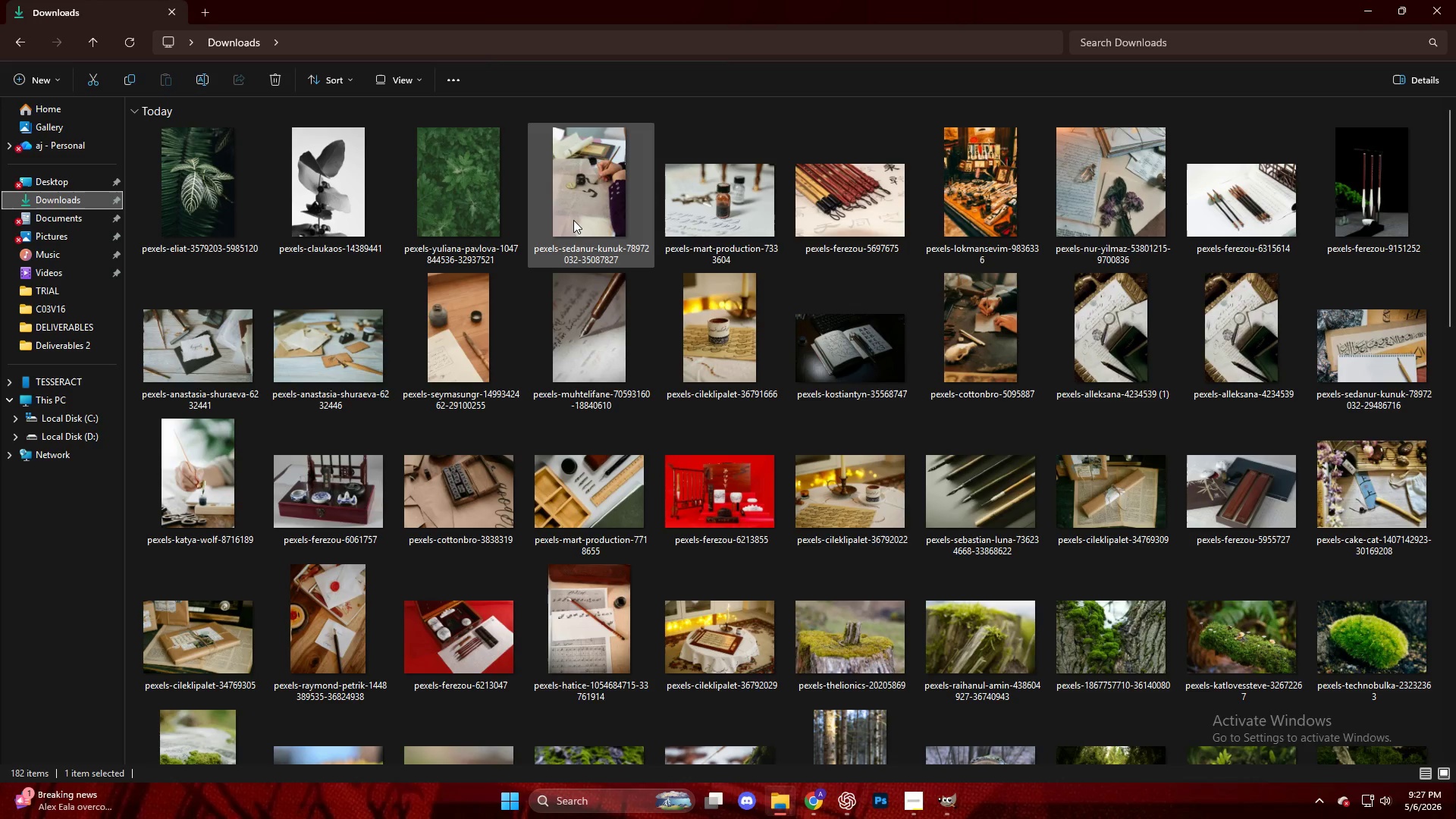 
left_click([582, 217])
 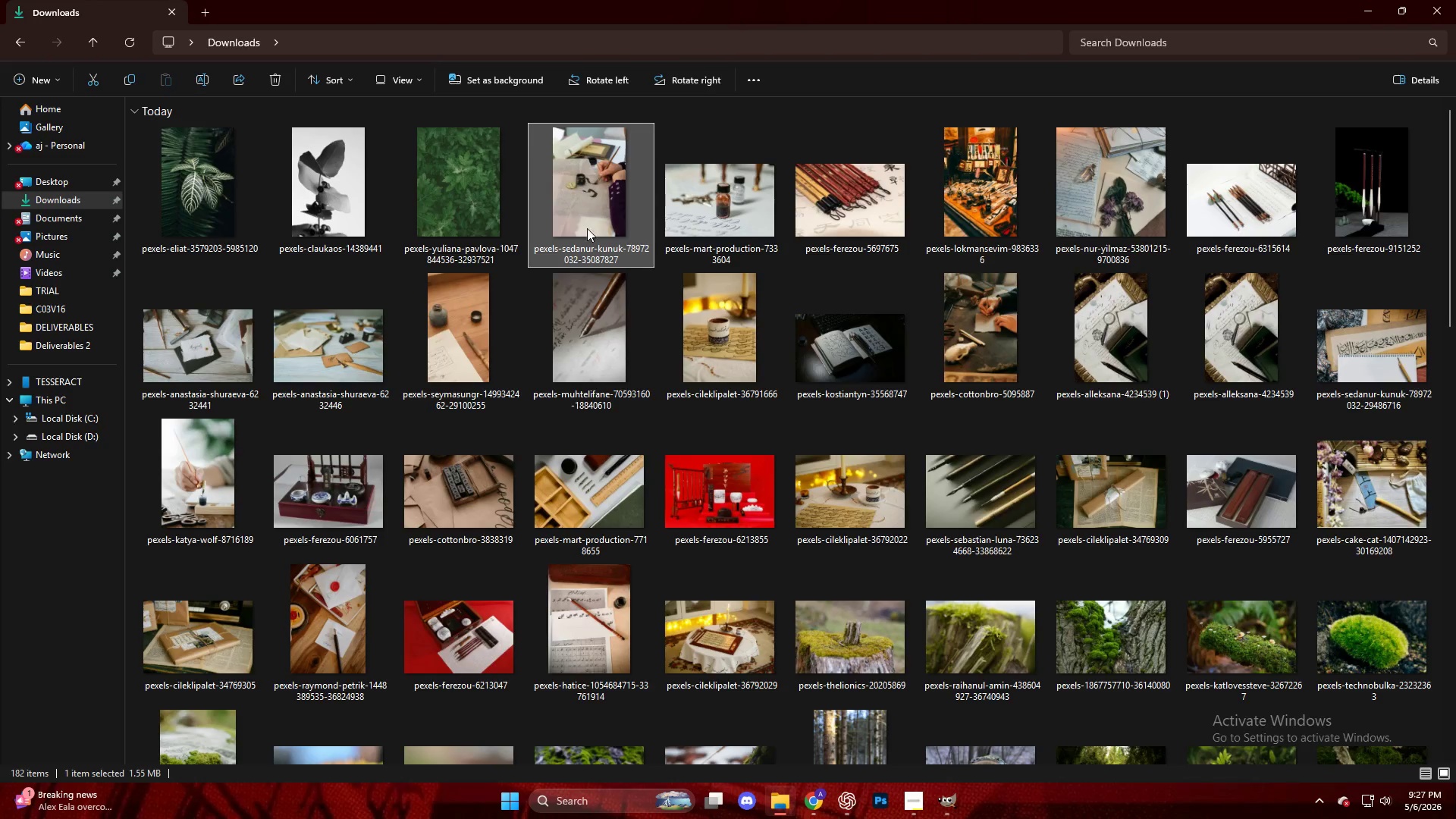 
scroll: coordinate [613, 290], scroll_direction: down, amount: 4.0
 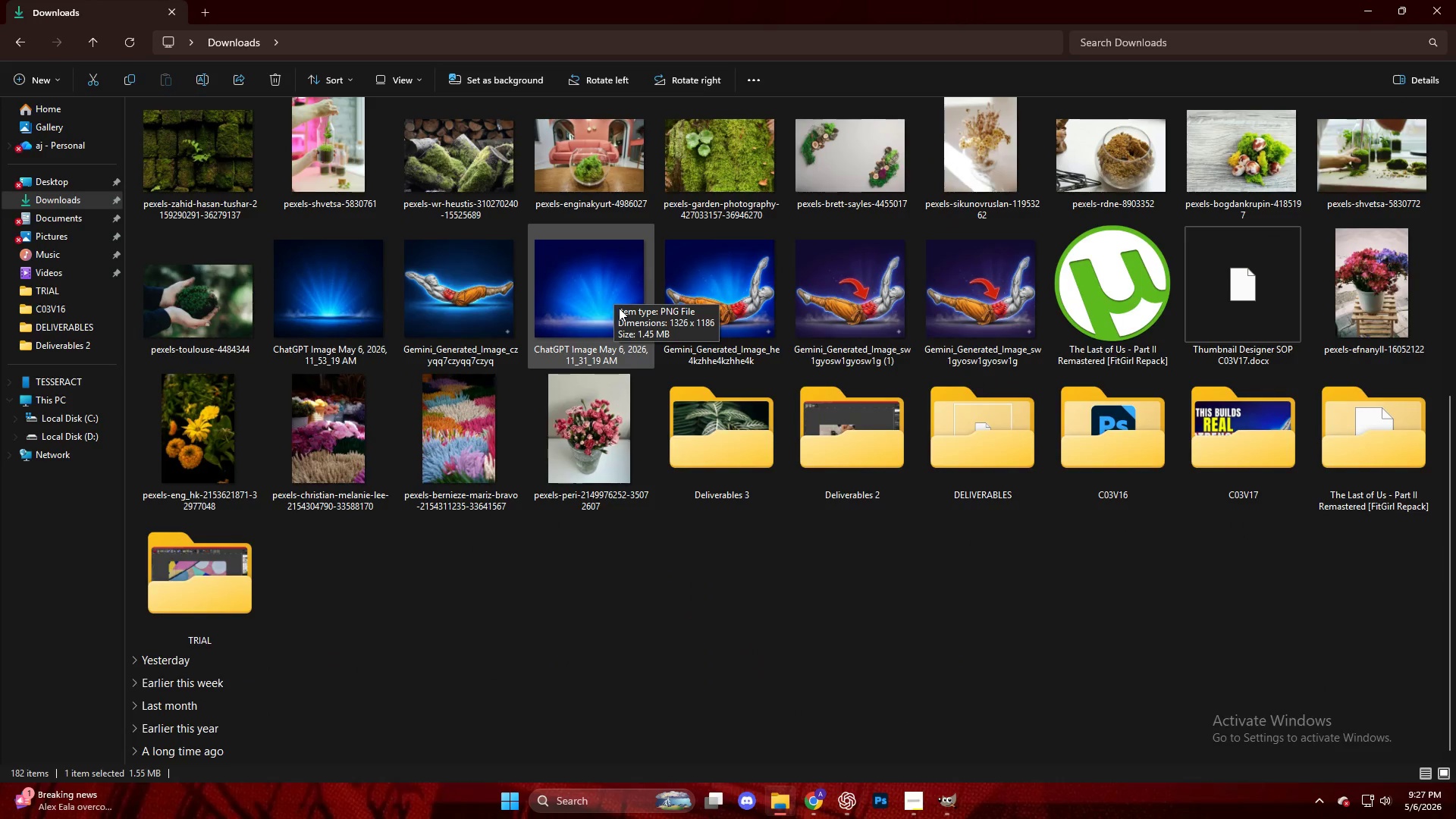 
scroll: coordinate [619, 308], scroll_direction: up, amount: 1.0
 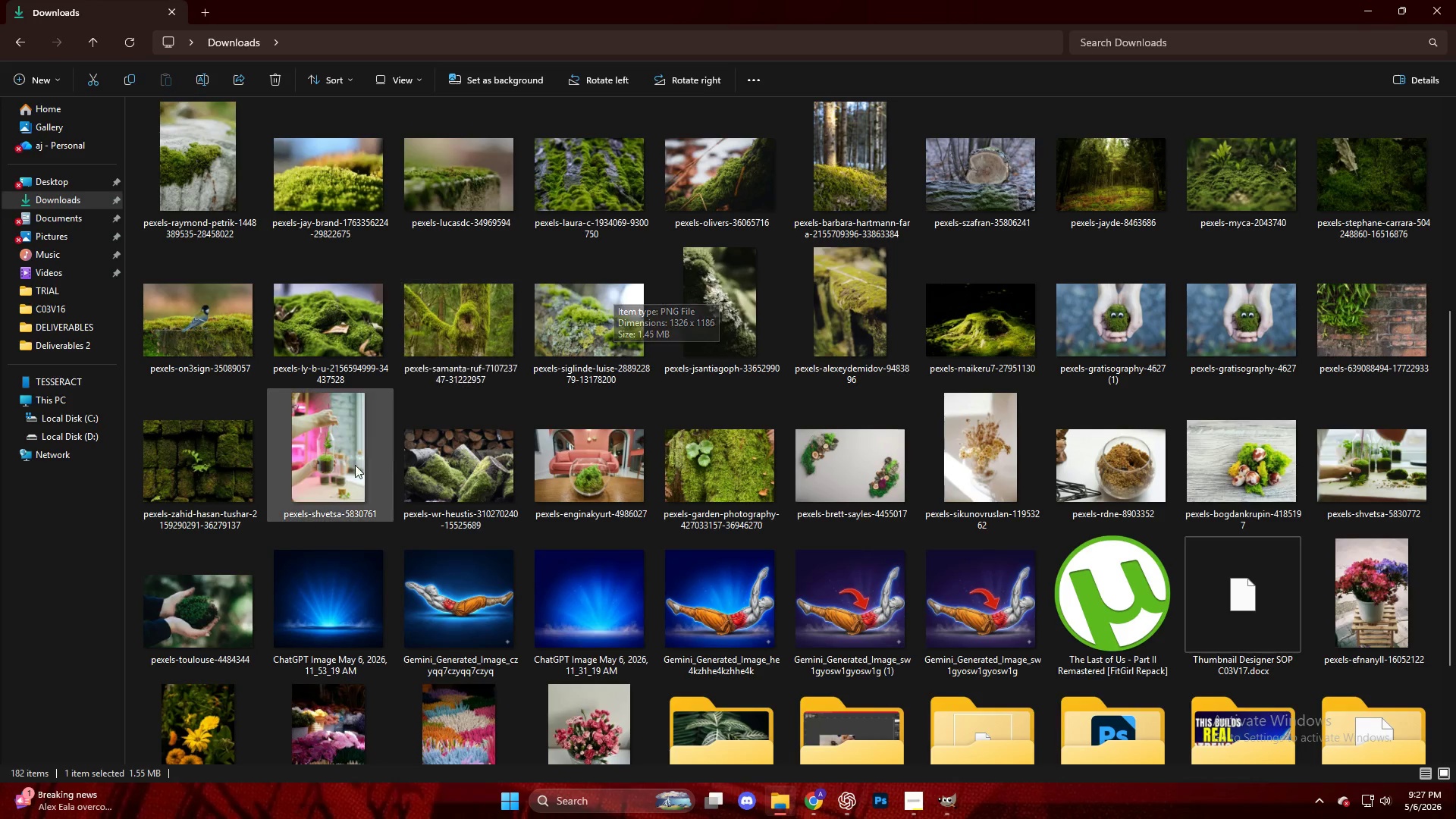 
hold_key(key=ShiftLeft, duration=0.78)
left_click([243, 564])
 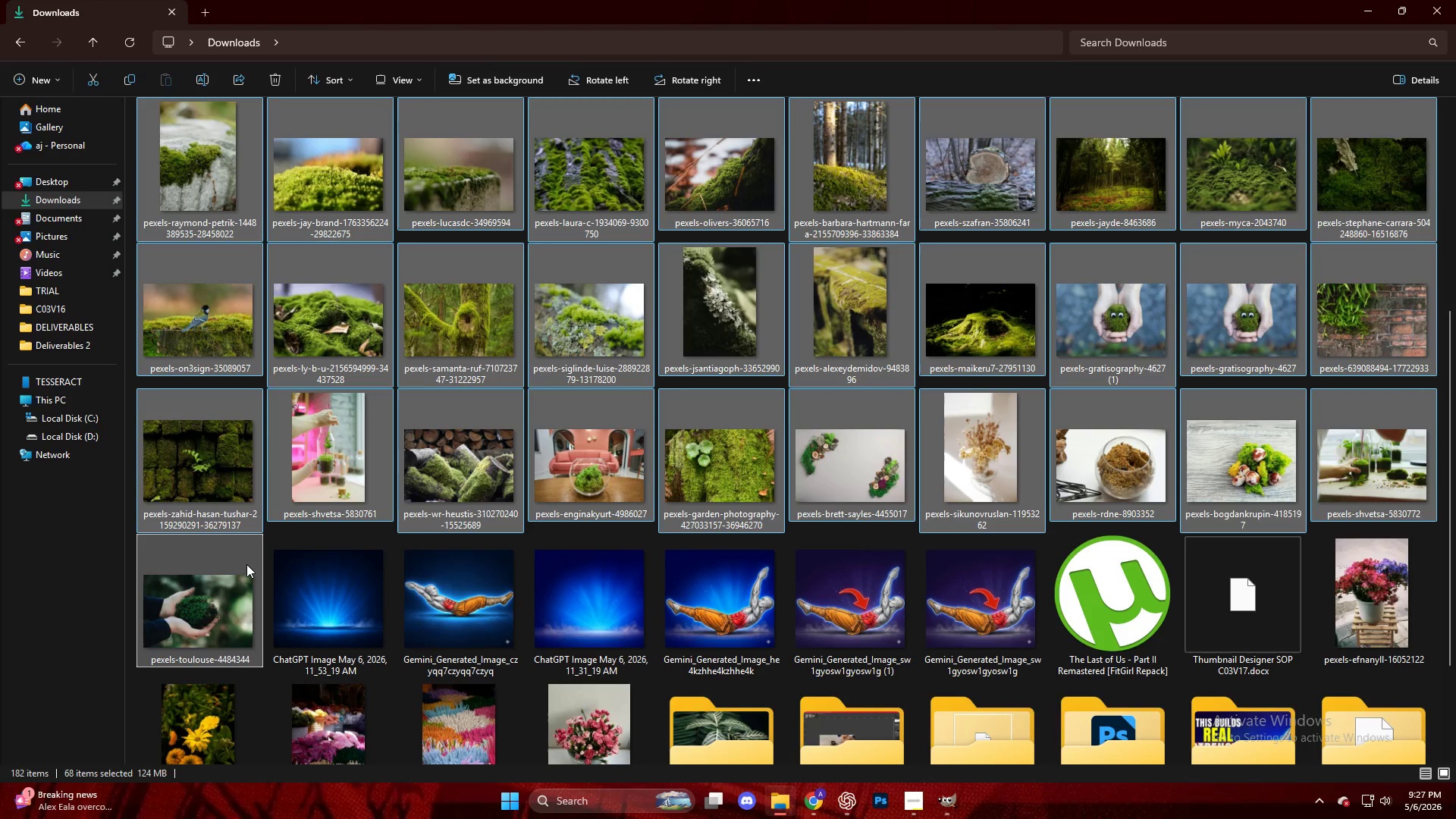 
right_click([246, 564])
 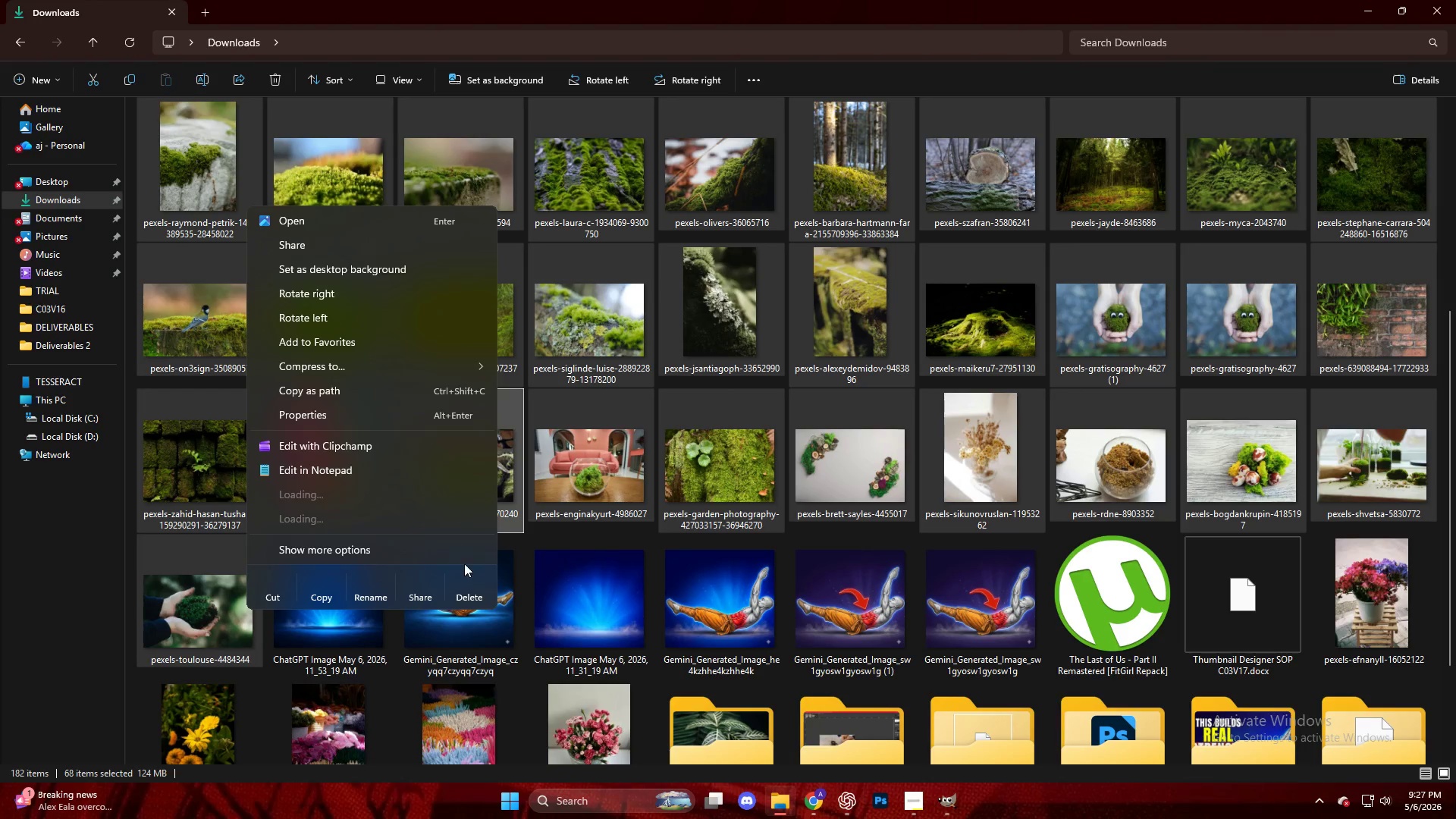 
left_click([467, 588])
 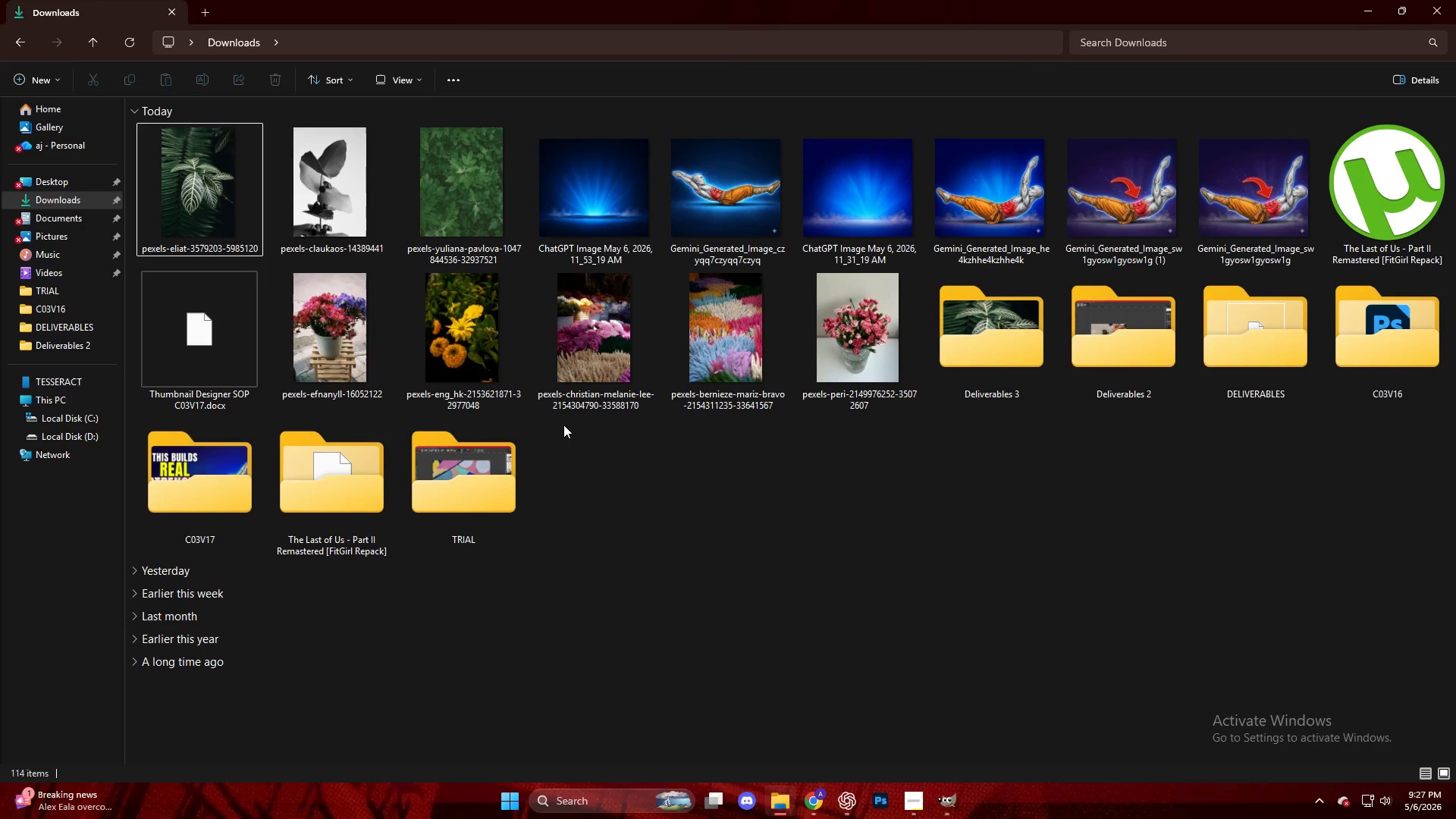 
scroll: coordinate [560, 420], scroll_direction: up, amount: 5.0
 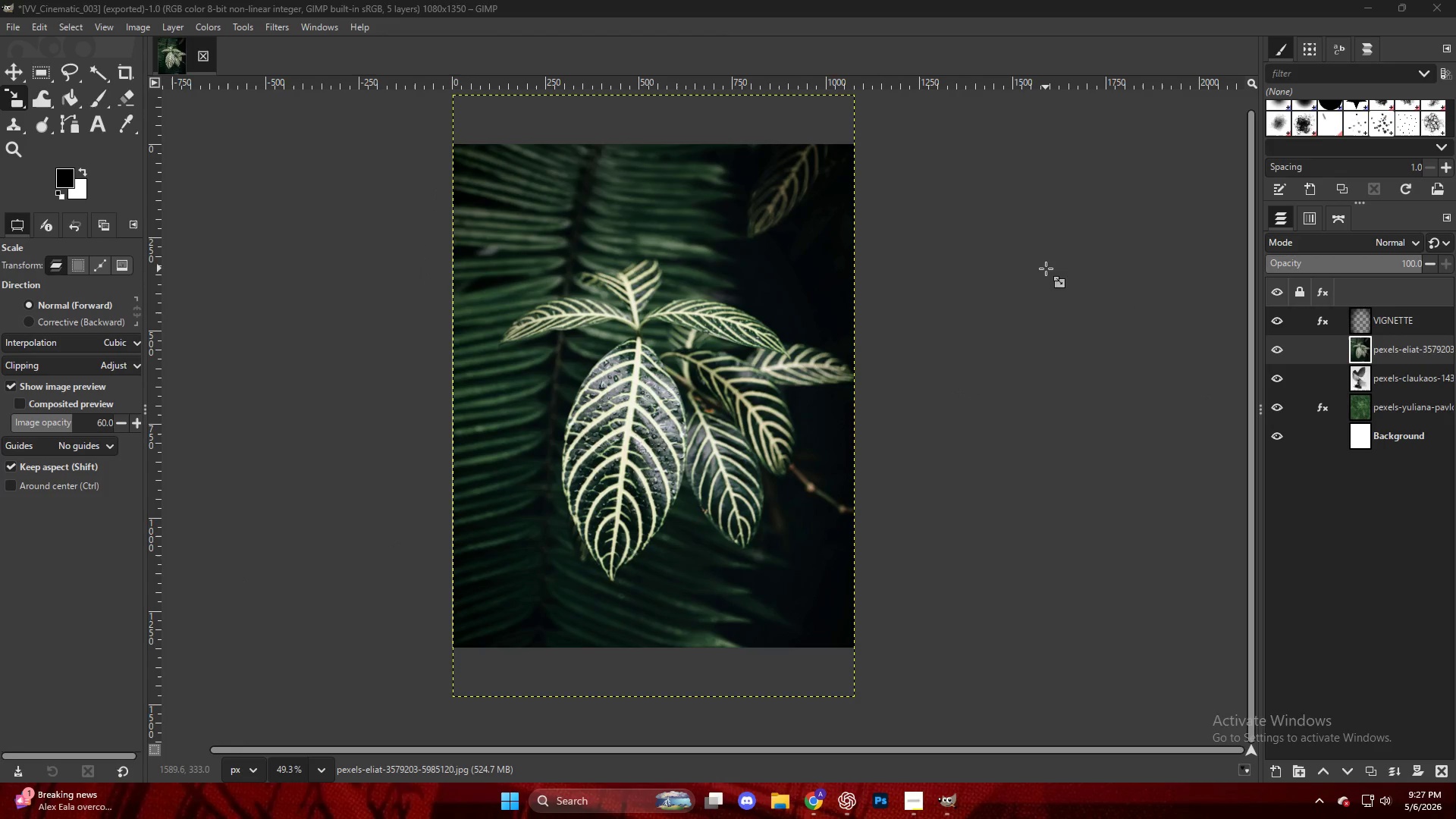 
wait(8.08)
 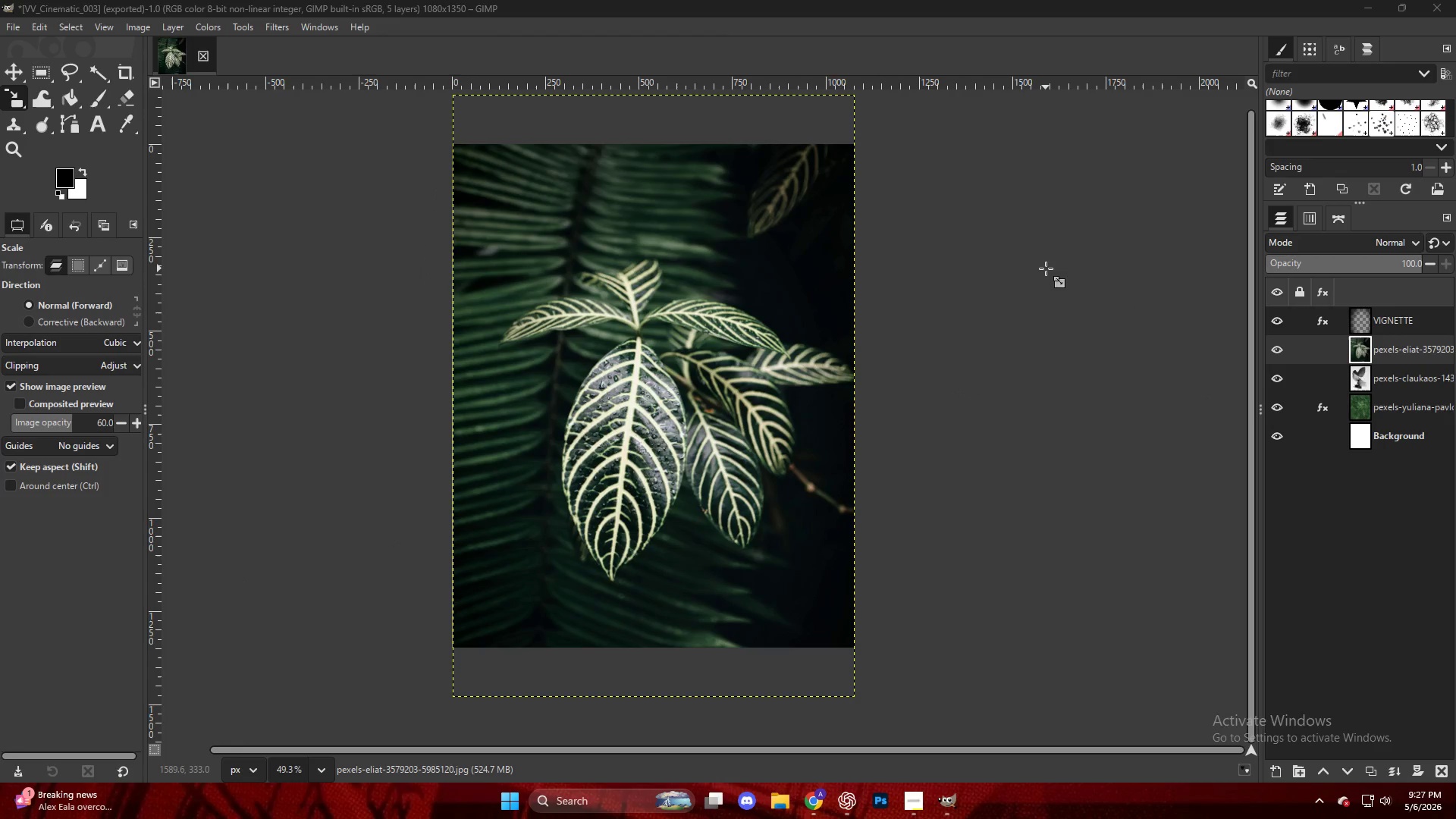 
left_click([813, 802])
 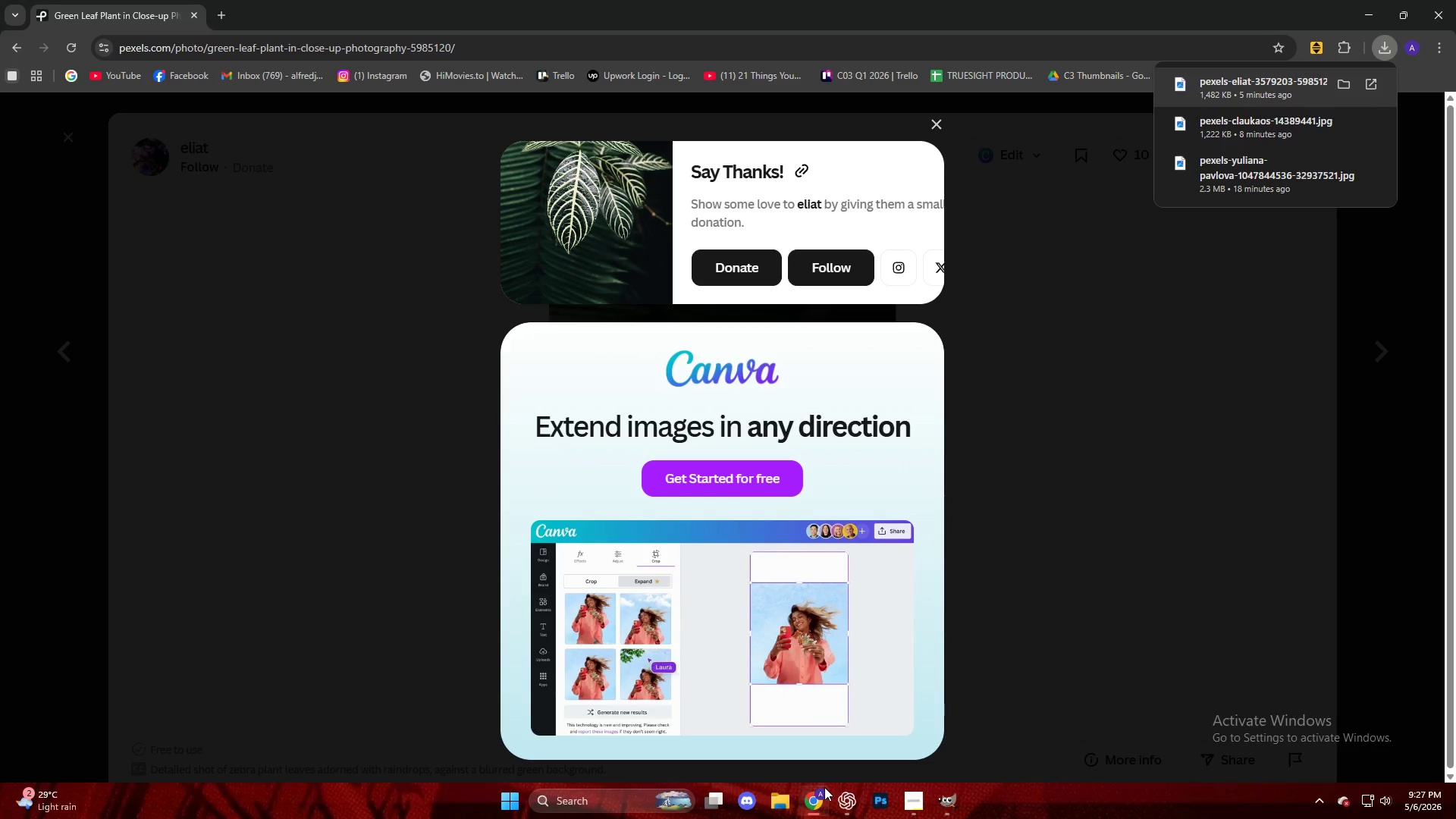 
left_click([1169, 392])
 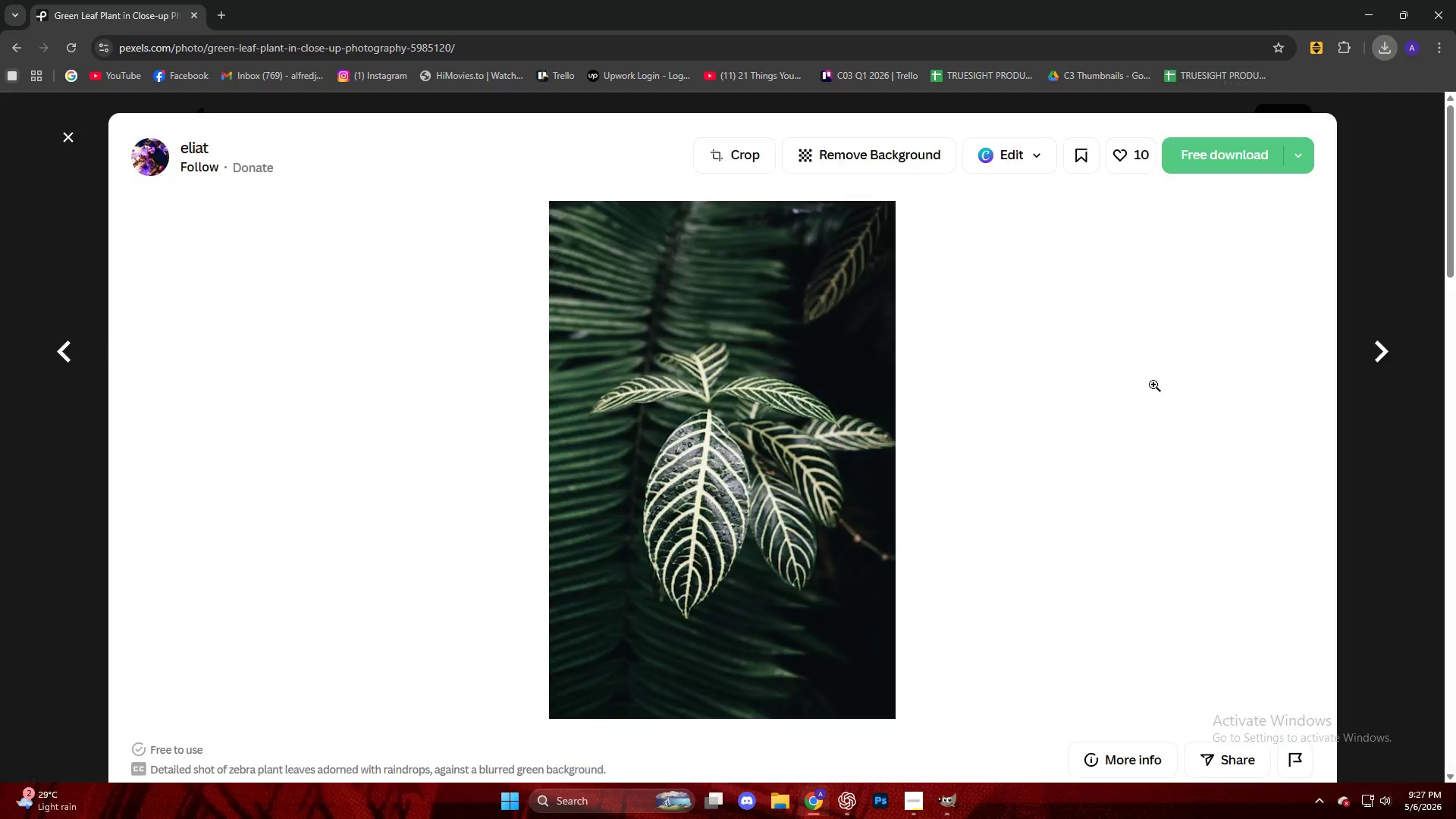 
scroll: coordinate [950, 389], scroll_direction: down, amount: 6.0
 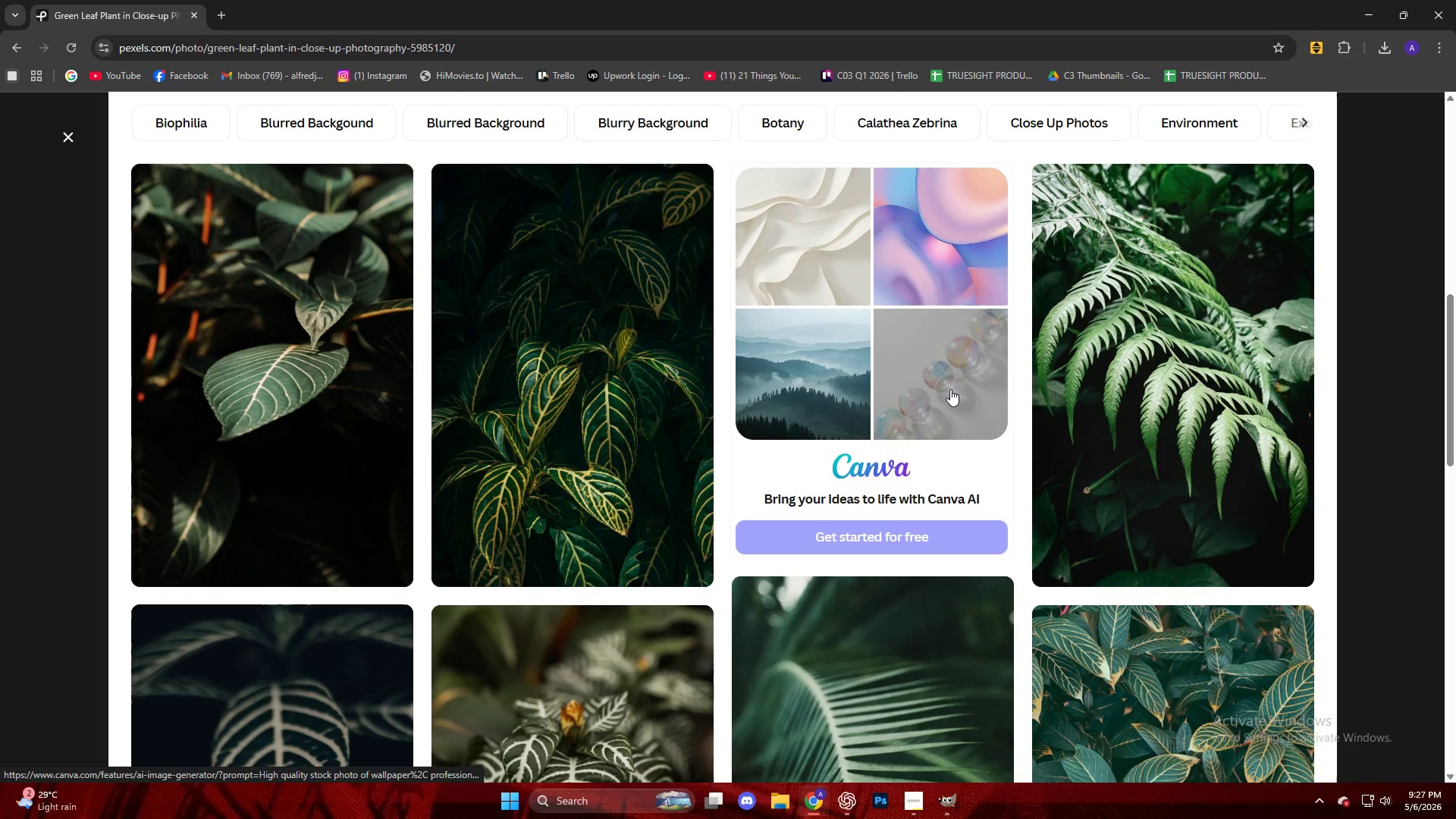 
scroll: coordinate [950, 389], scroll_direction: up, amount: 1.0
 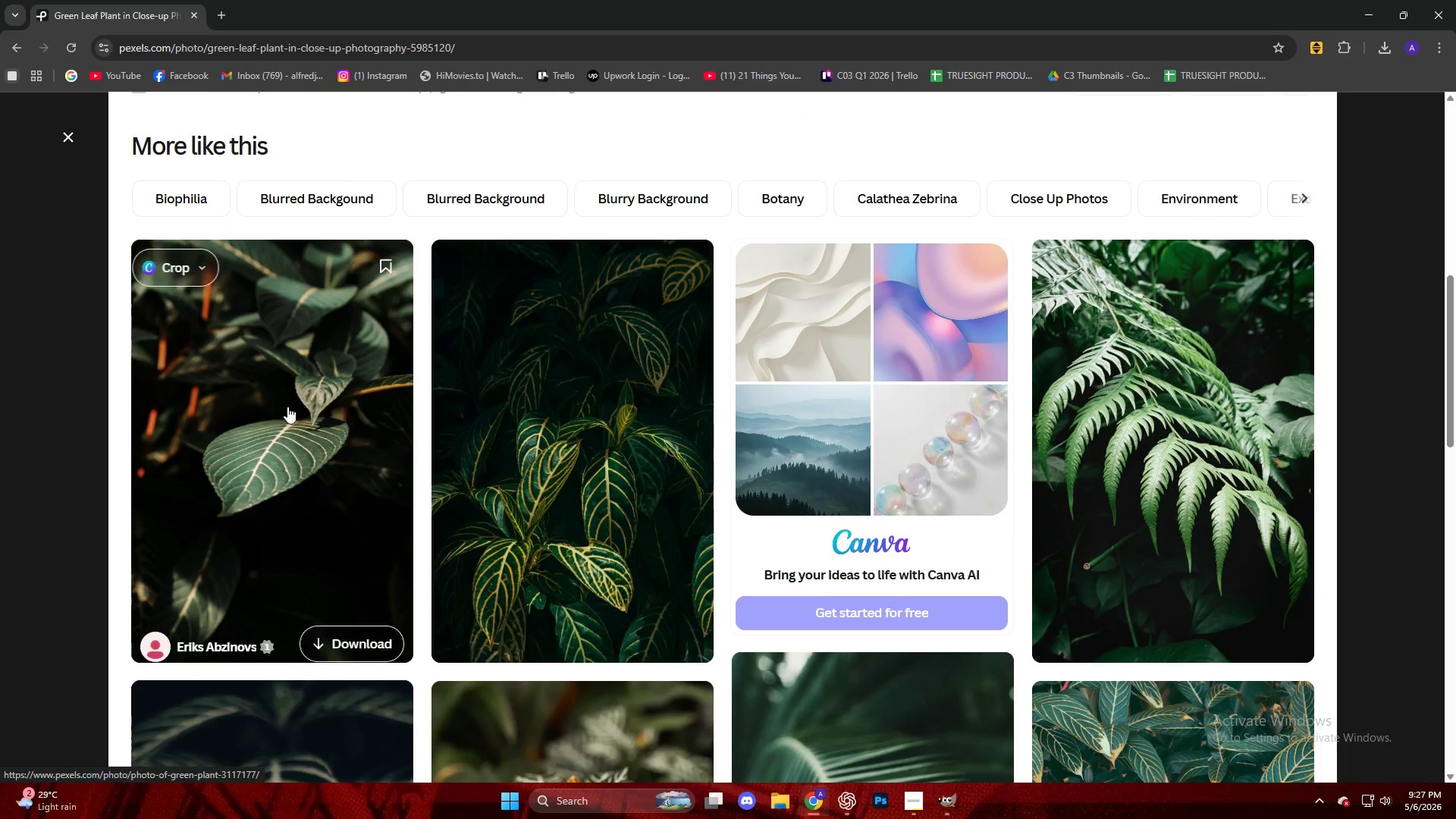 
left_click([287, 405])
 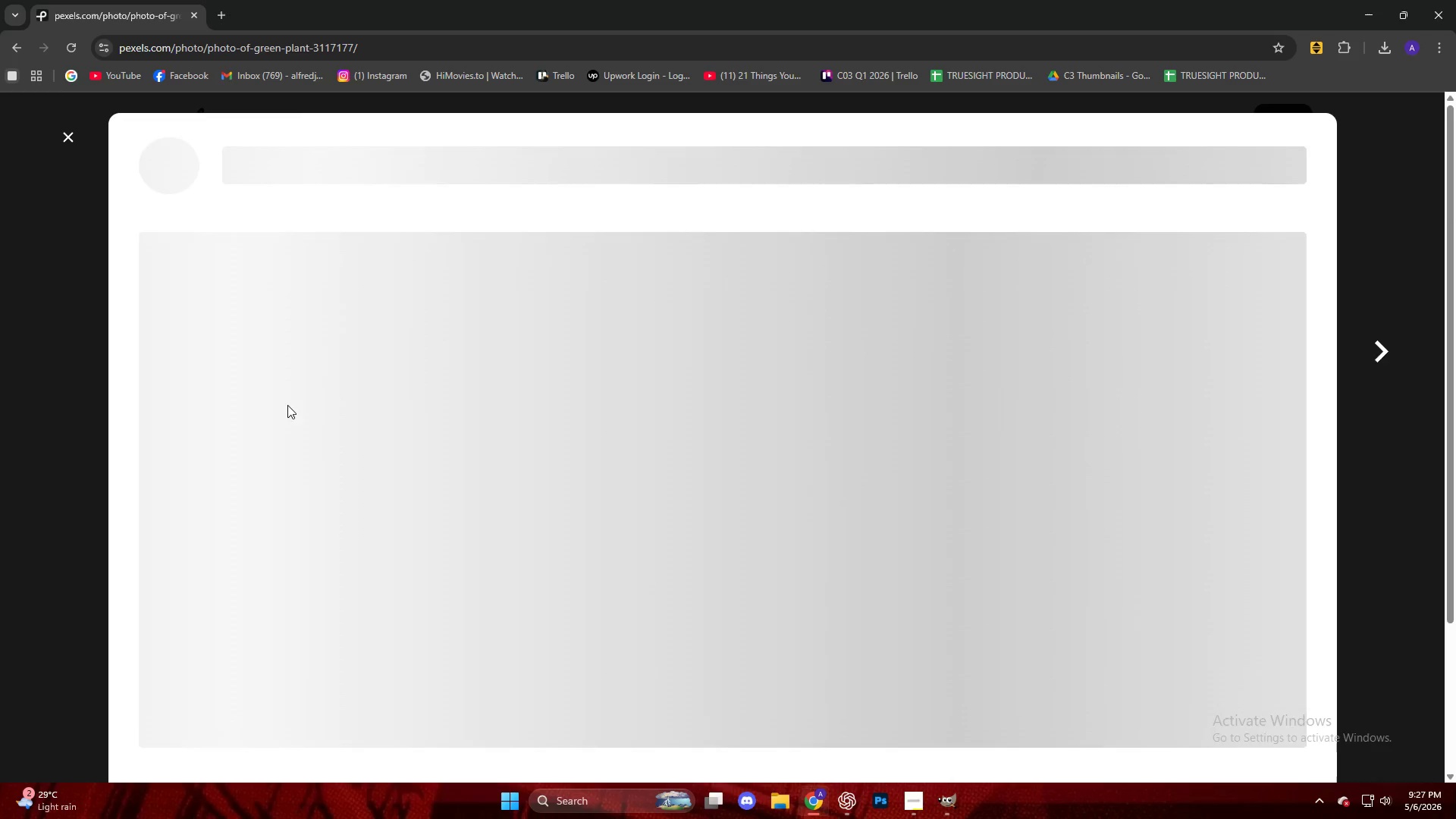 
scroll: coordinate [814, 360], scroll_direction: down, amount: 5.0
 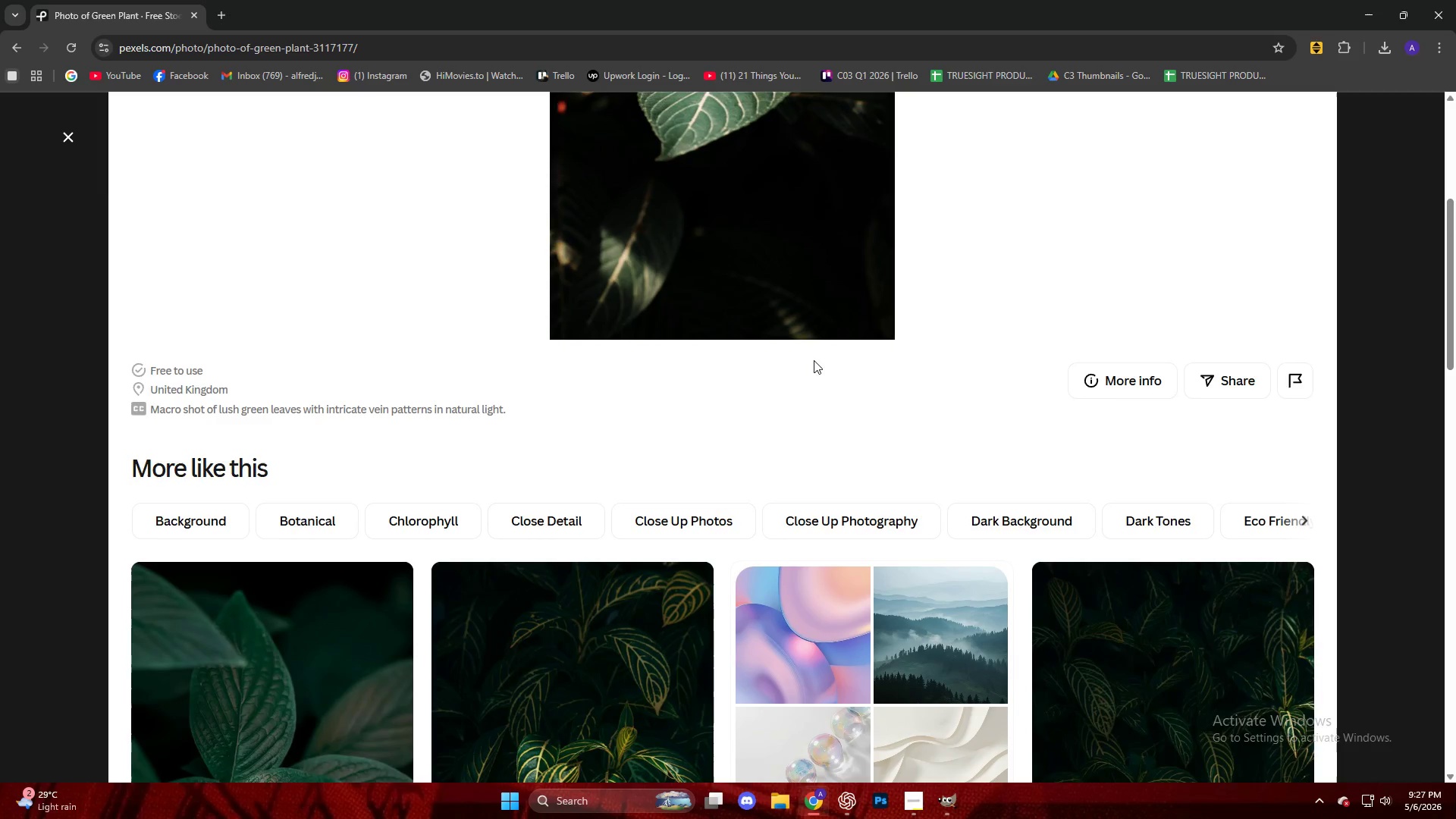 
scroll: coordinate [1154, 301], scroll_direction: up, amount: 10.0
 